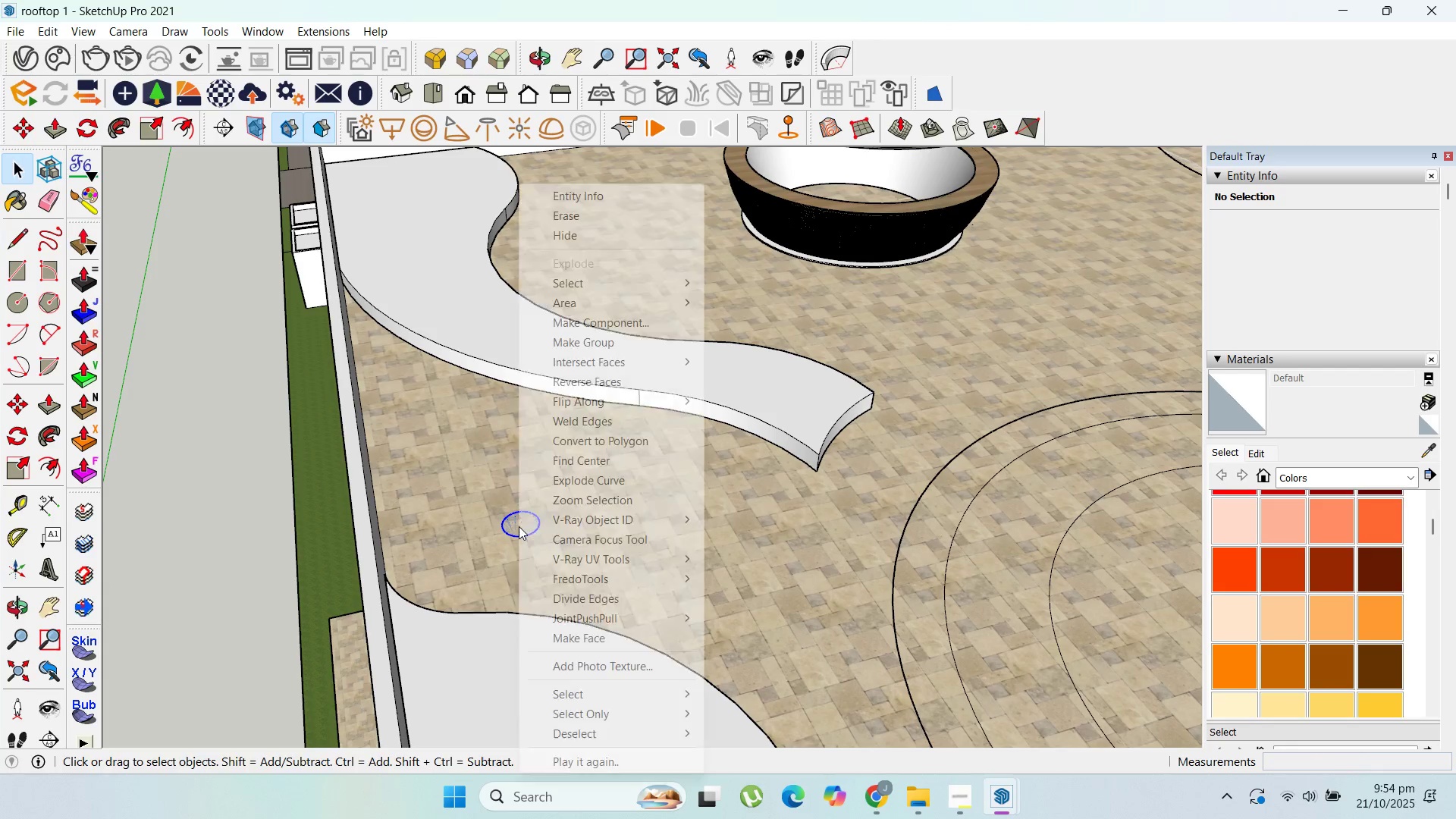 
right_click([519, 526])
 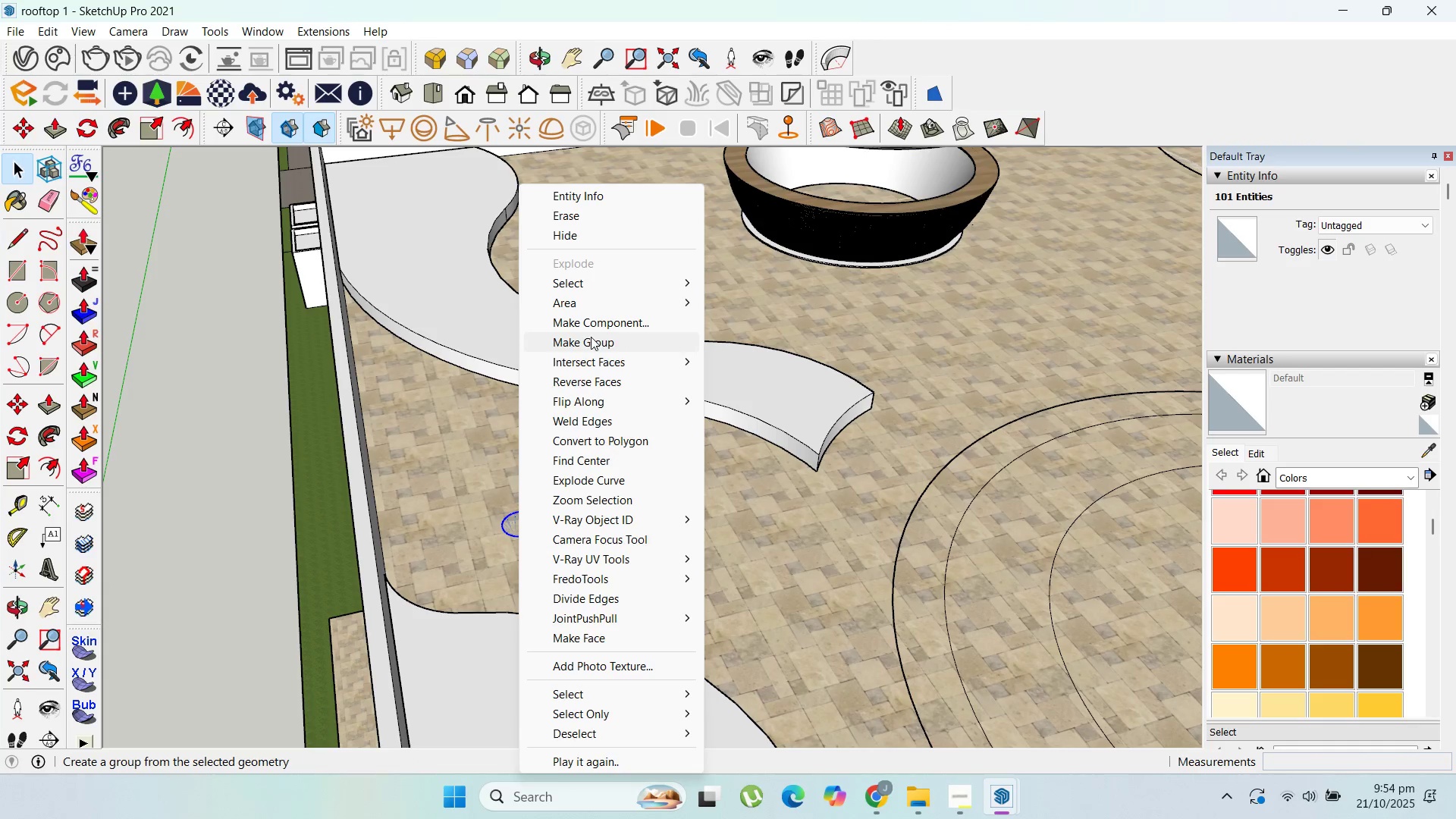 
left_click([592, 338])
 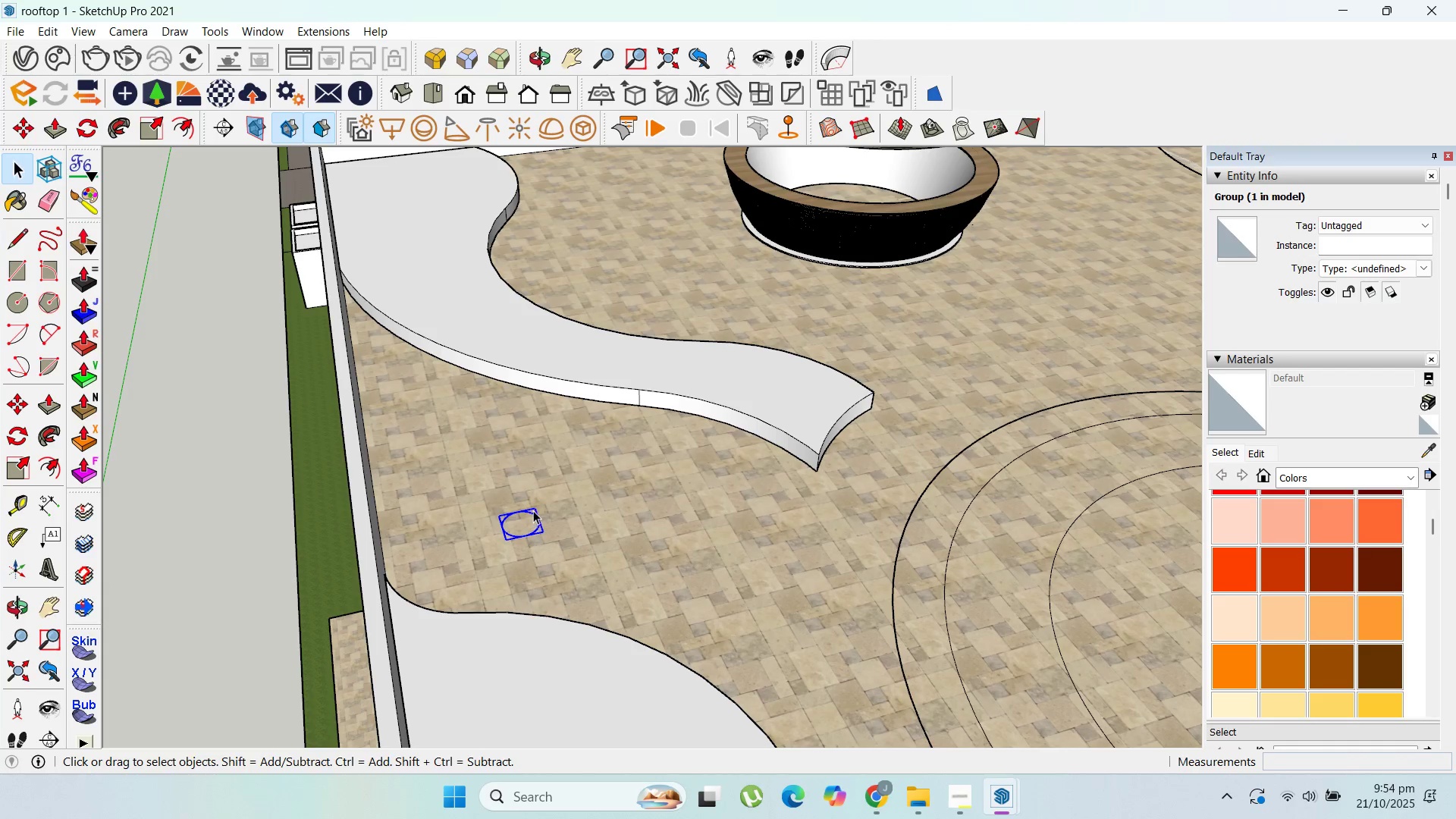 
double_click([532, 511])
 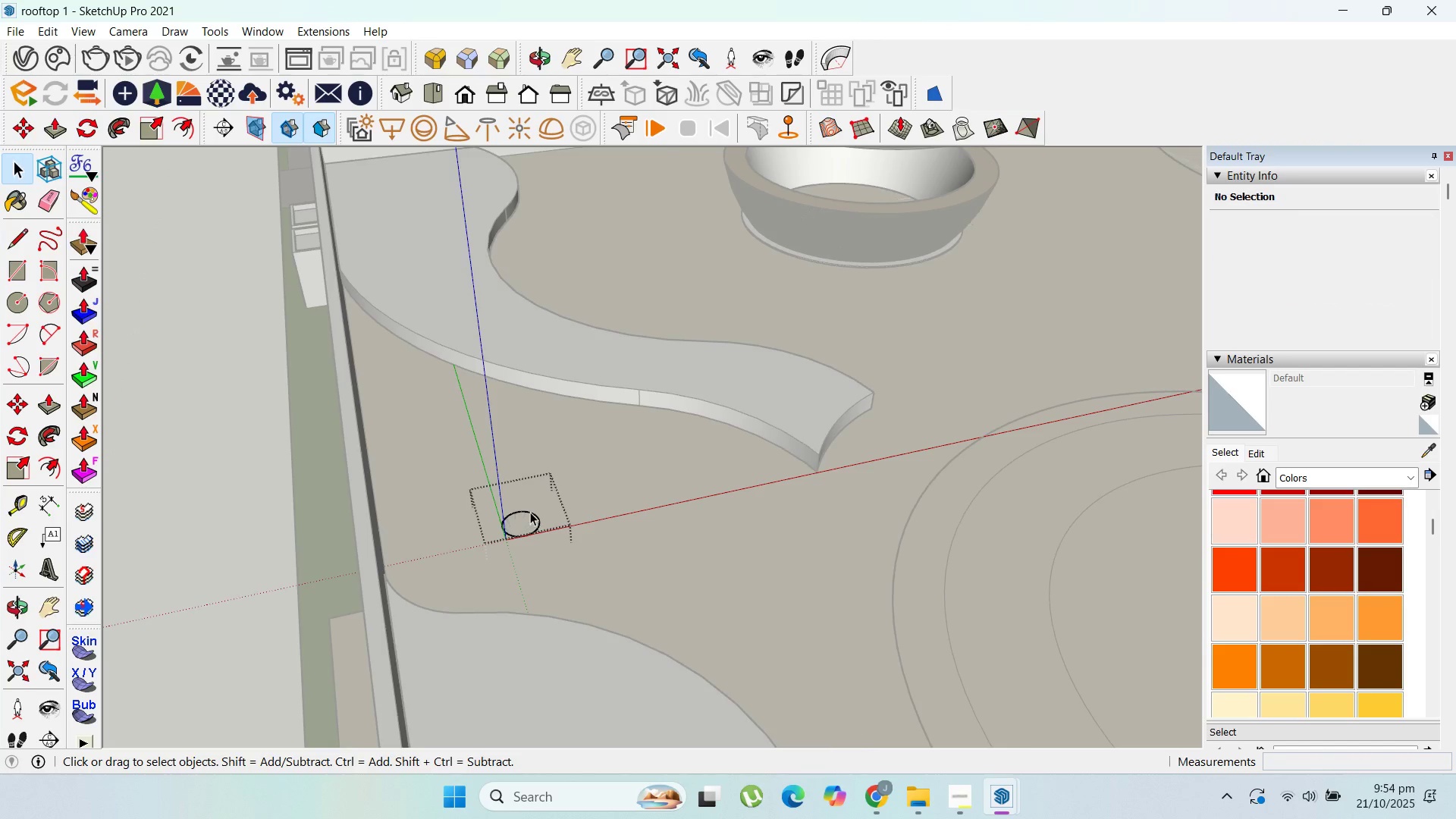 
scroll: coordinate [530, 513], scroll_direction: down, amount: 4.0
 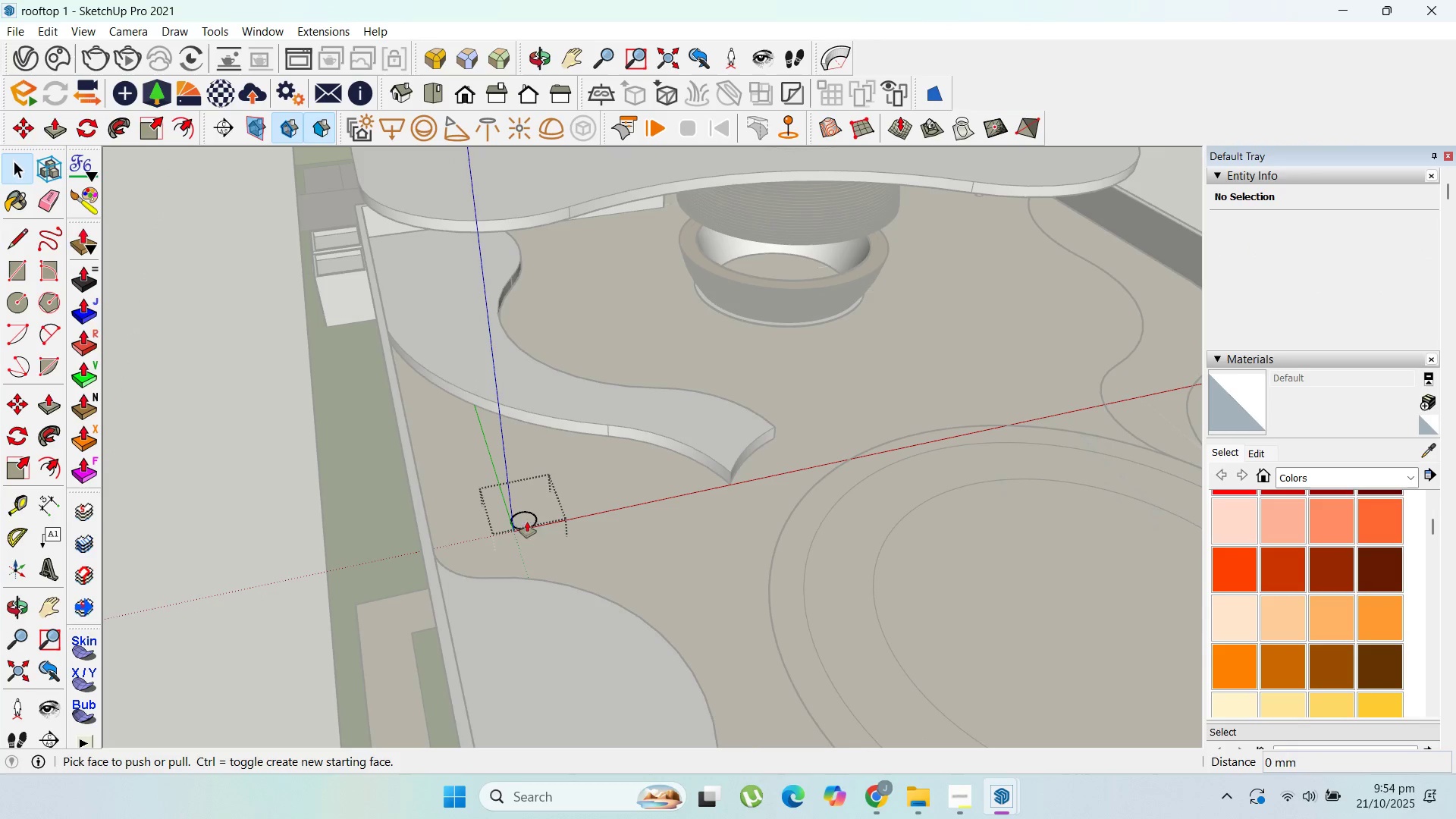 
key(P)
 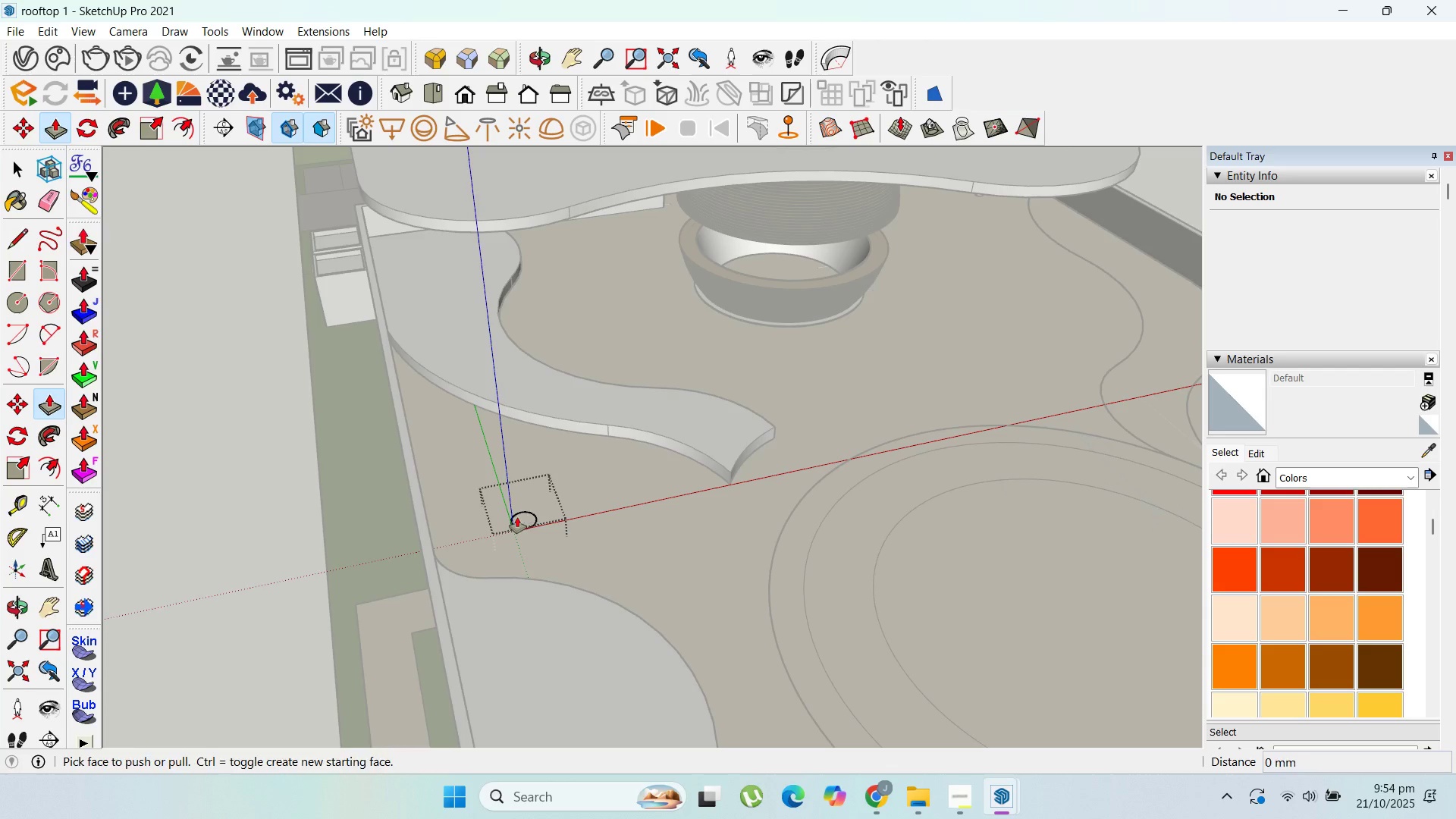 
left_click_drag(start_coordinate=[517, 517], to_coordinate=[498, 232])
 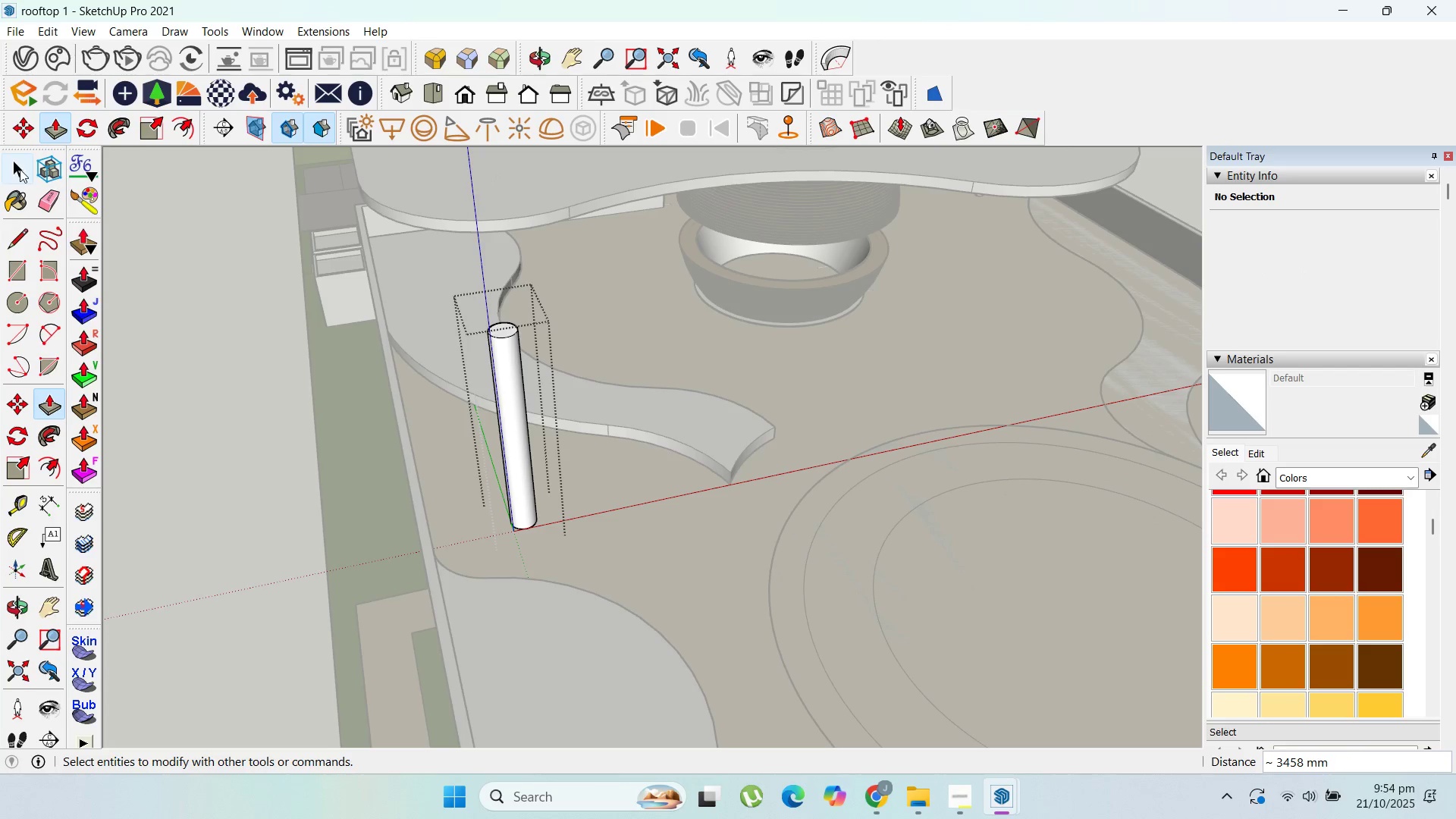 
key(Escape)
 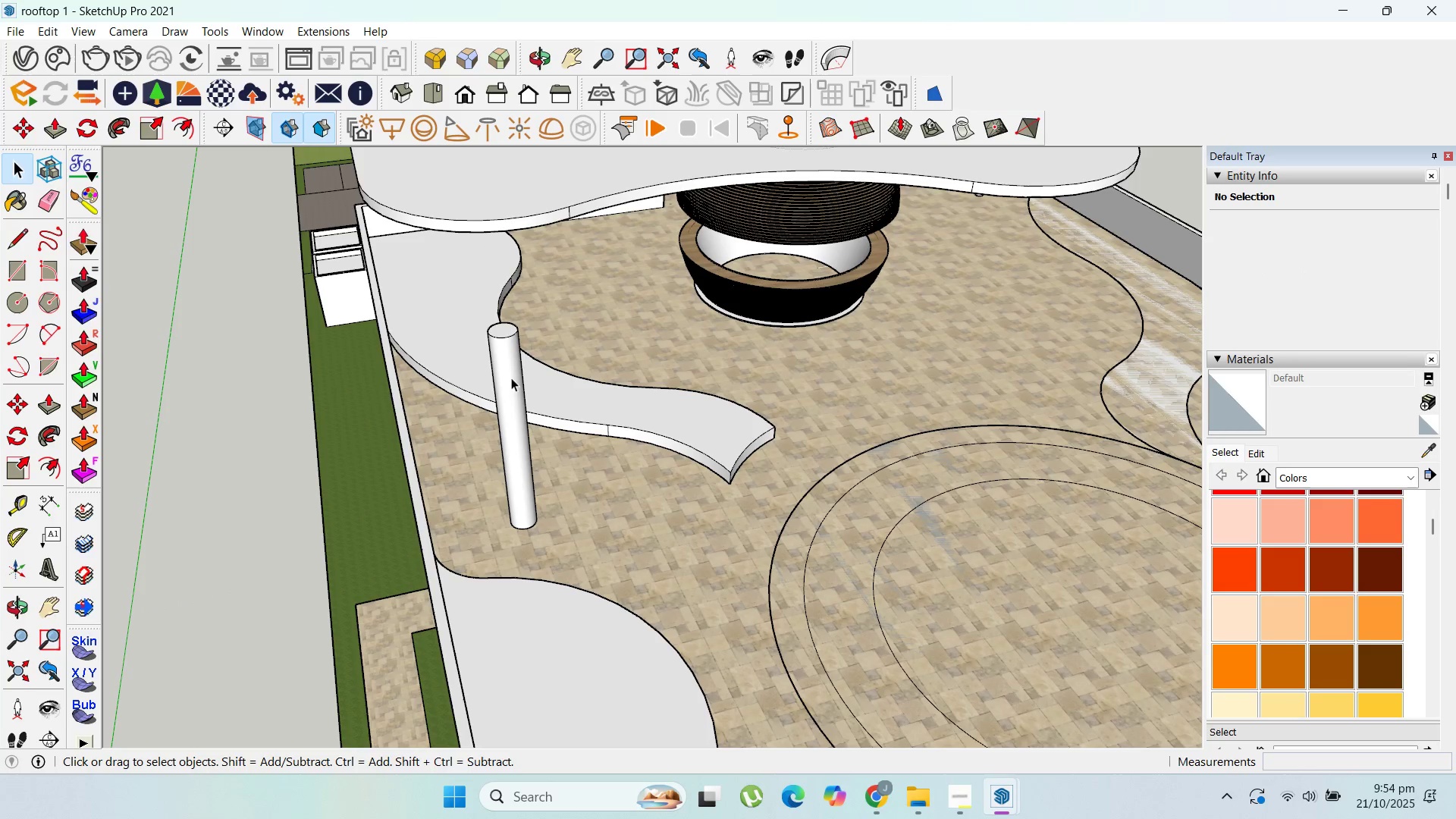 
key(Escape)
 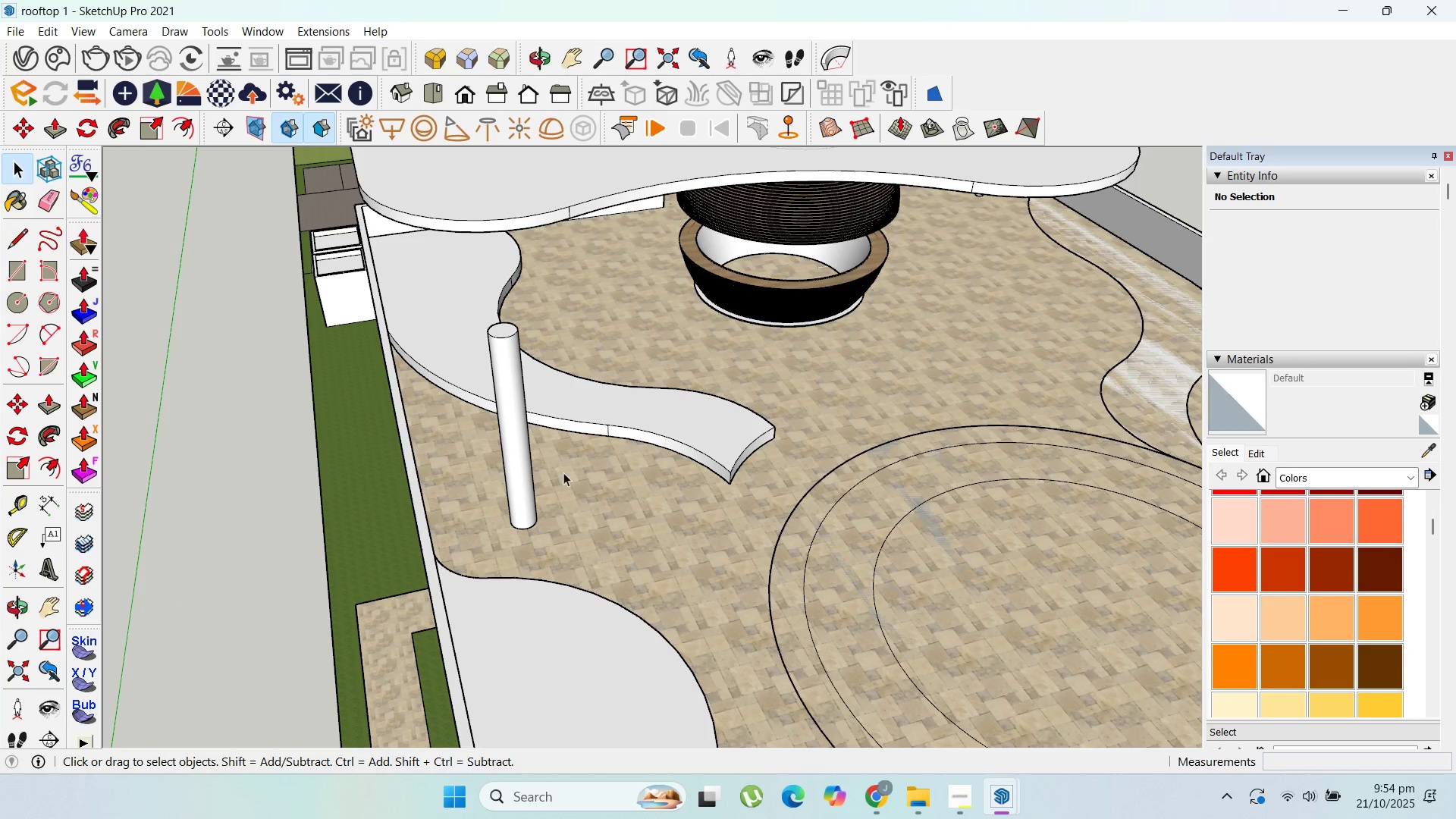 
key(Escape)
 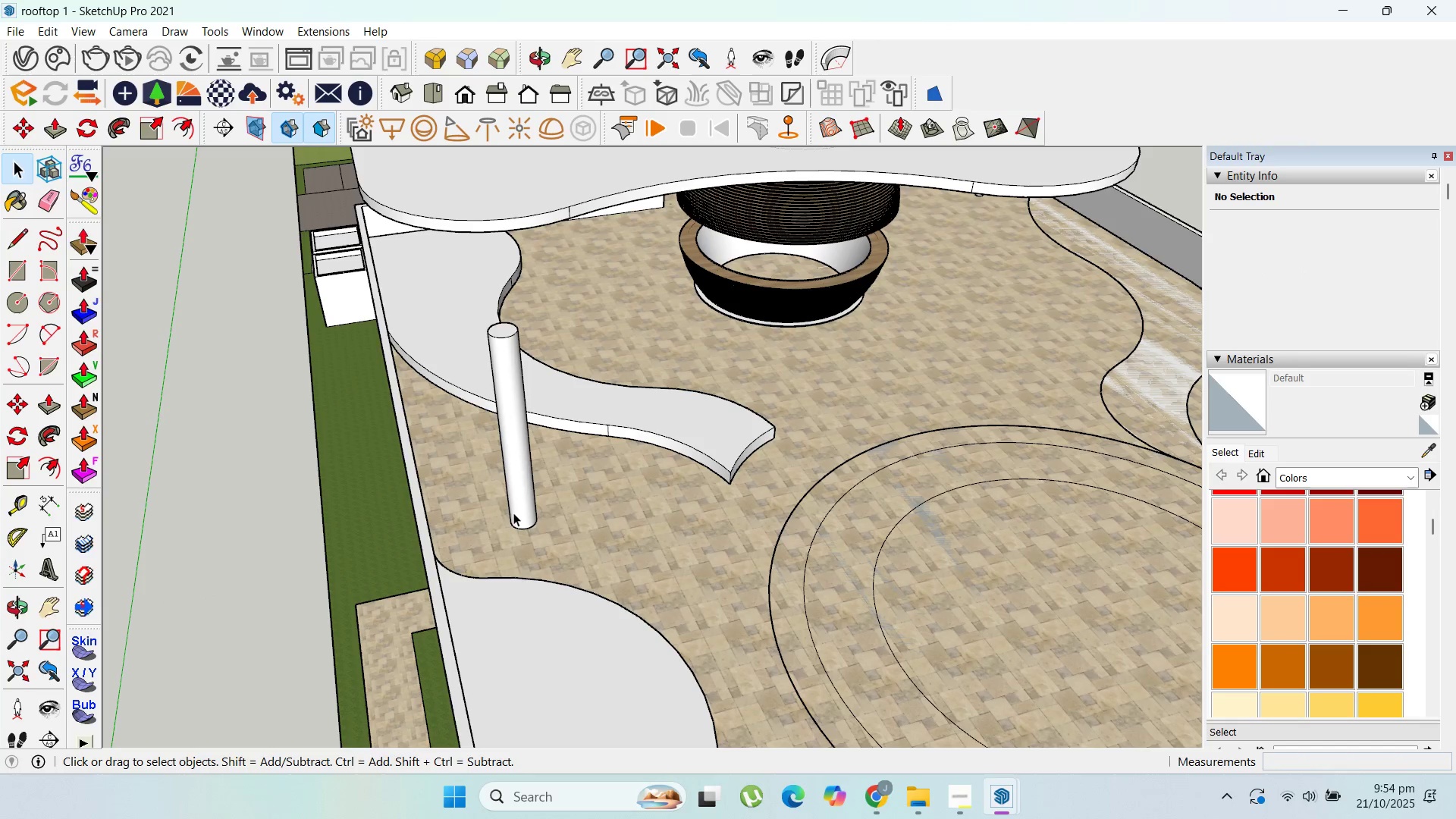 
left_click([513, 513])
 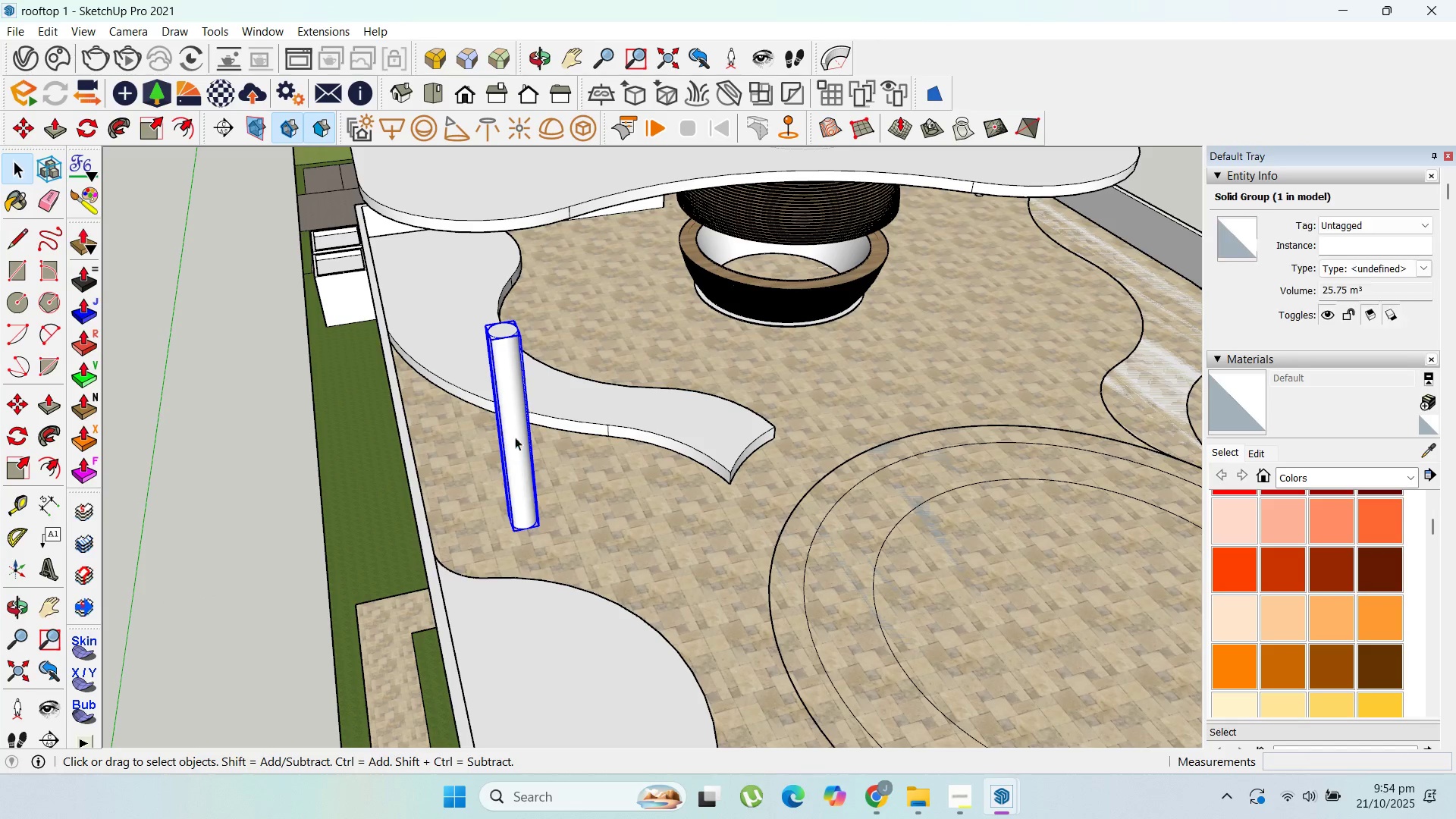 
scroll: coordinate [516, 406], scroll_direction: up, amount: 2.0
 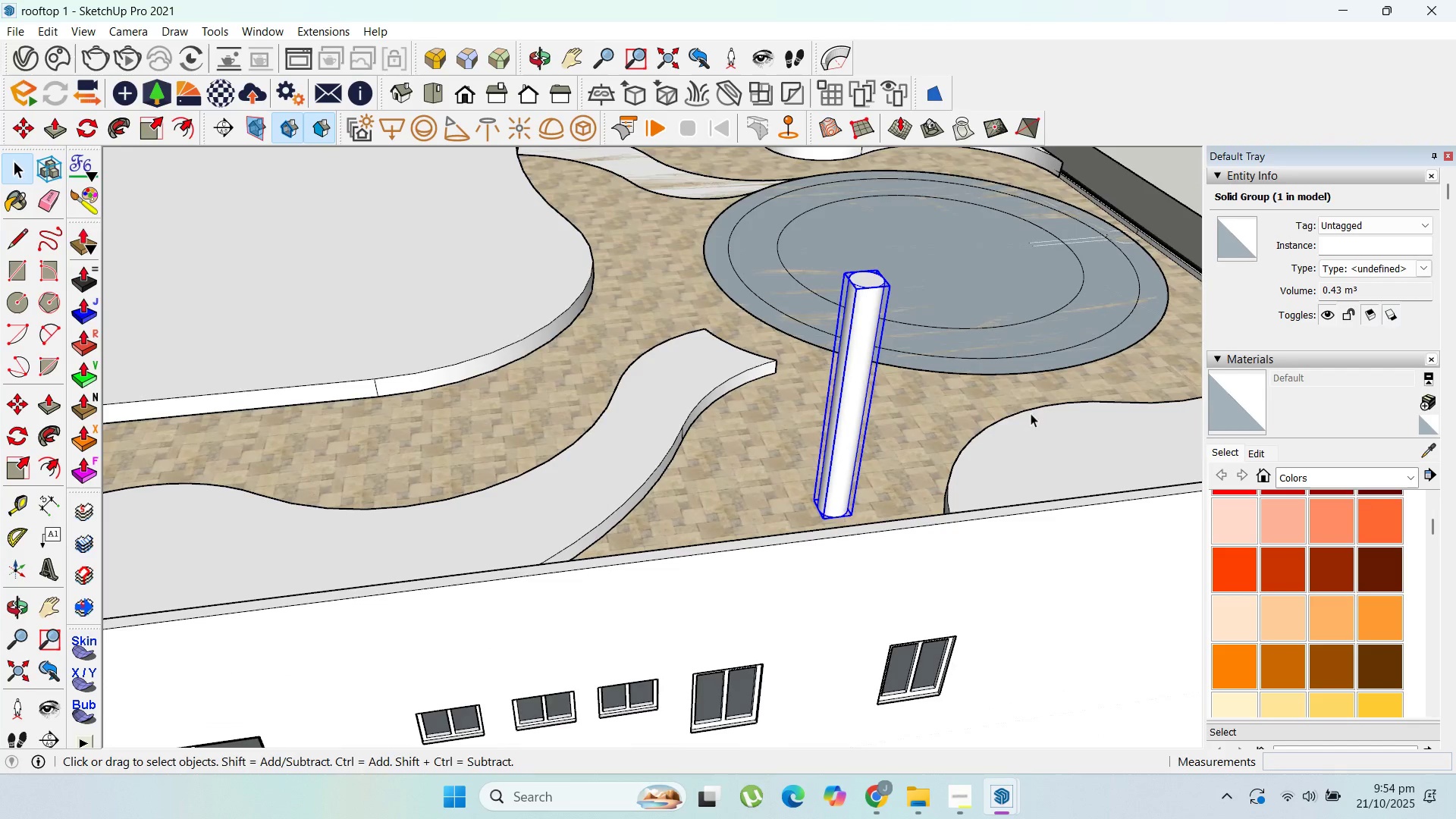 
scroll: coordinate [962, 403], scroll_direction: down, amount: 3.0
 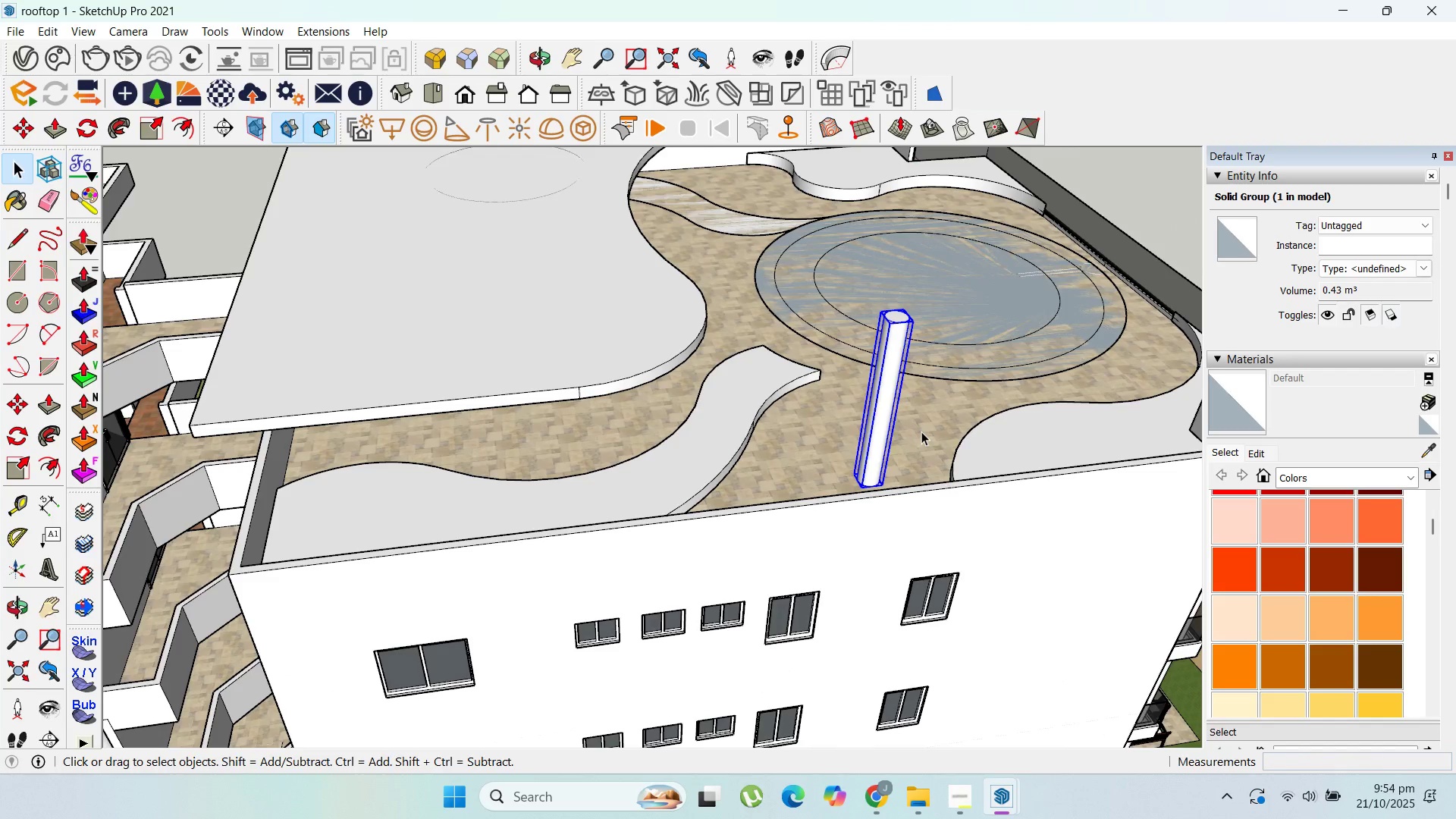 
key(M)
 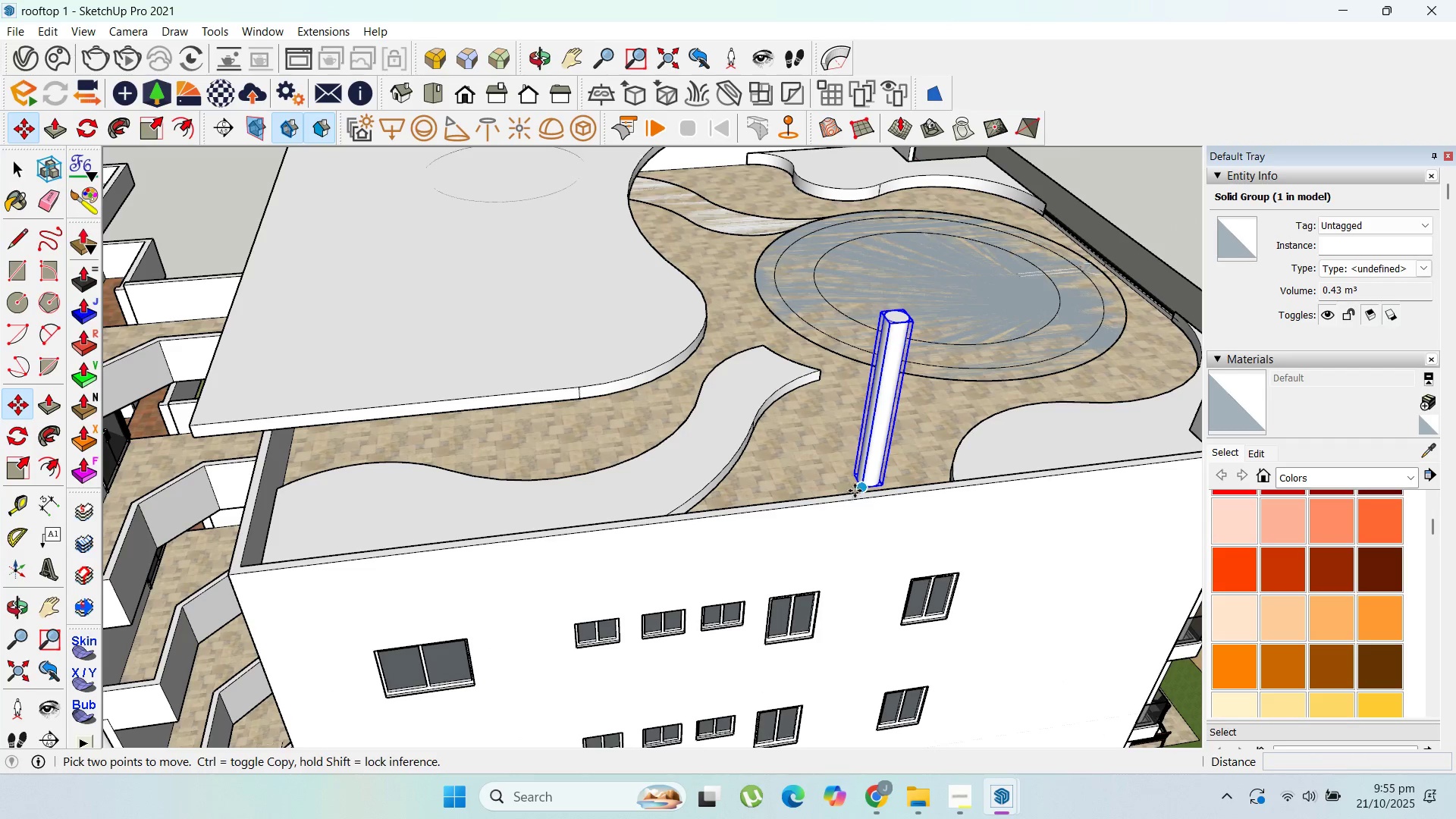 
left_click([855, 490])
 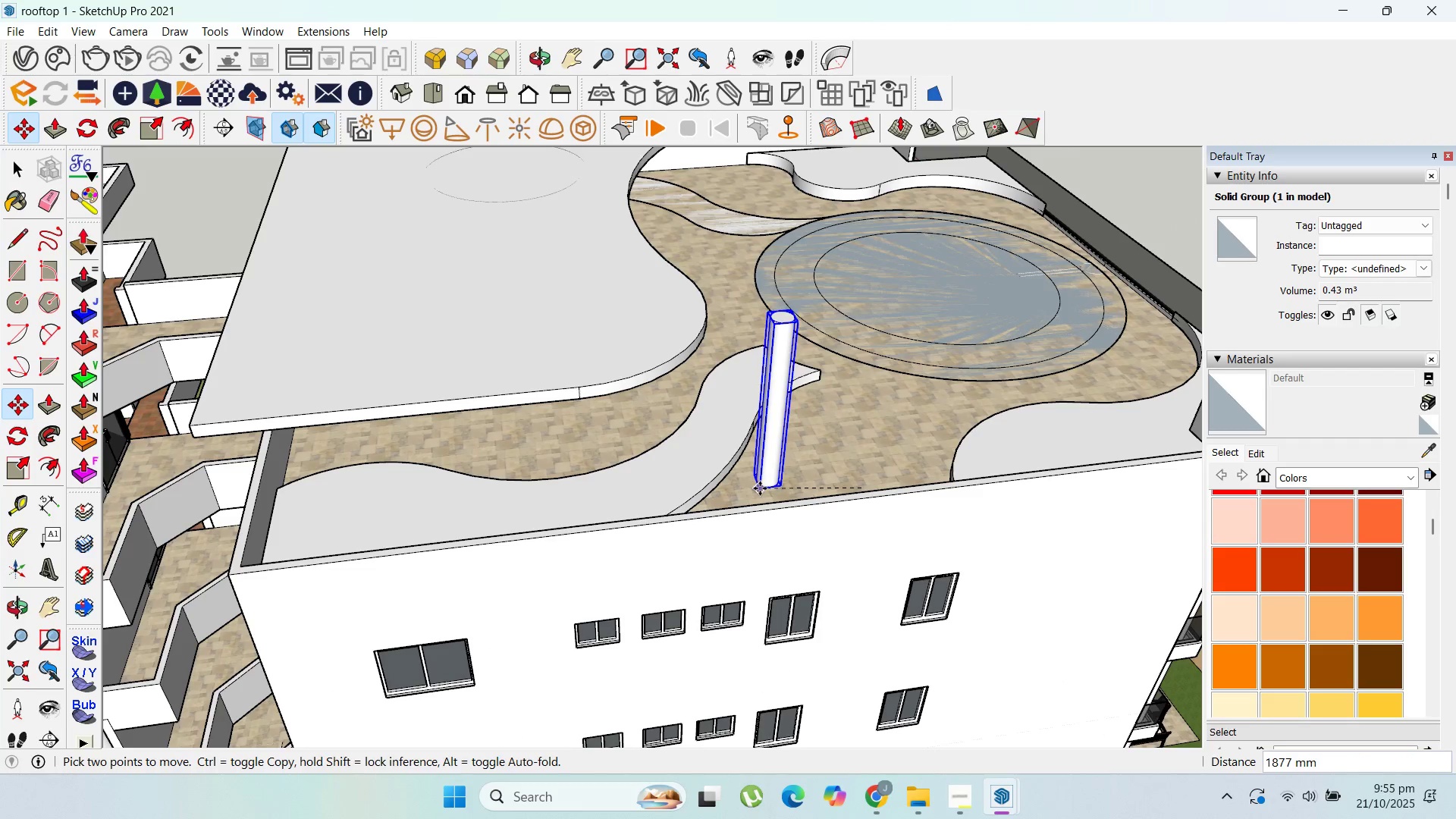 
key(Shift+ShiftLeft)
 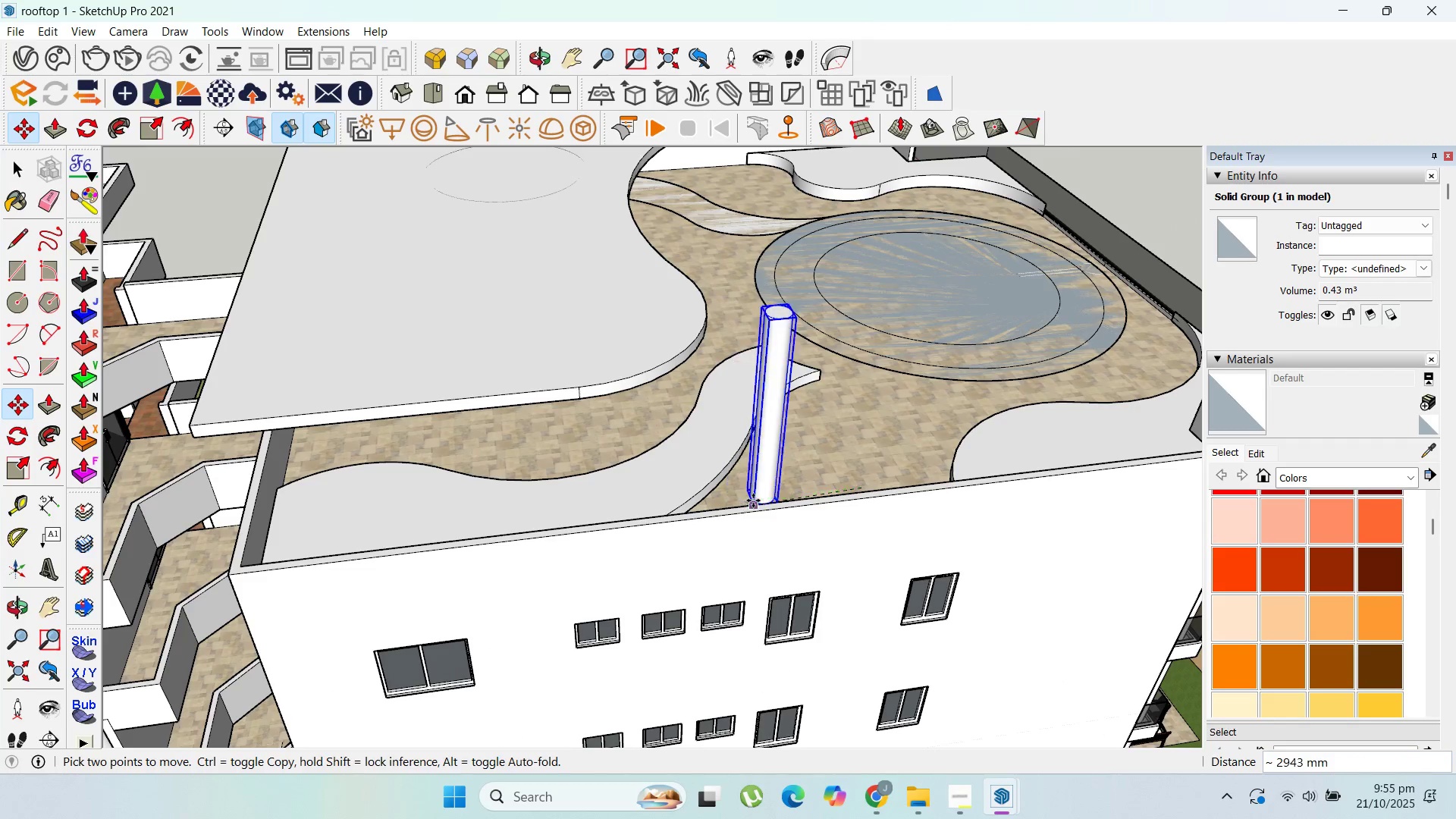 
hold_key(key=ShiftLeft, duration=0.45)
 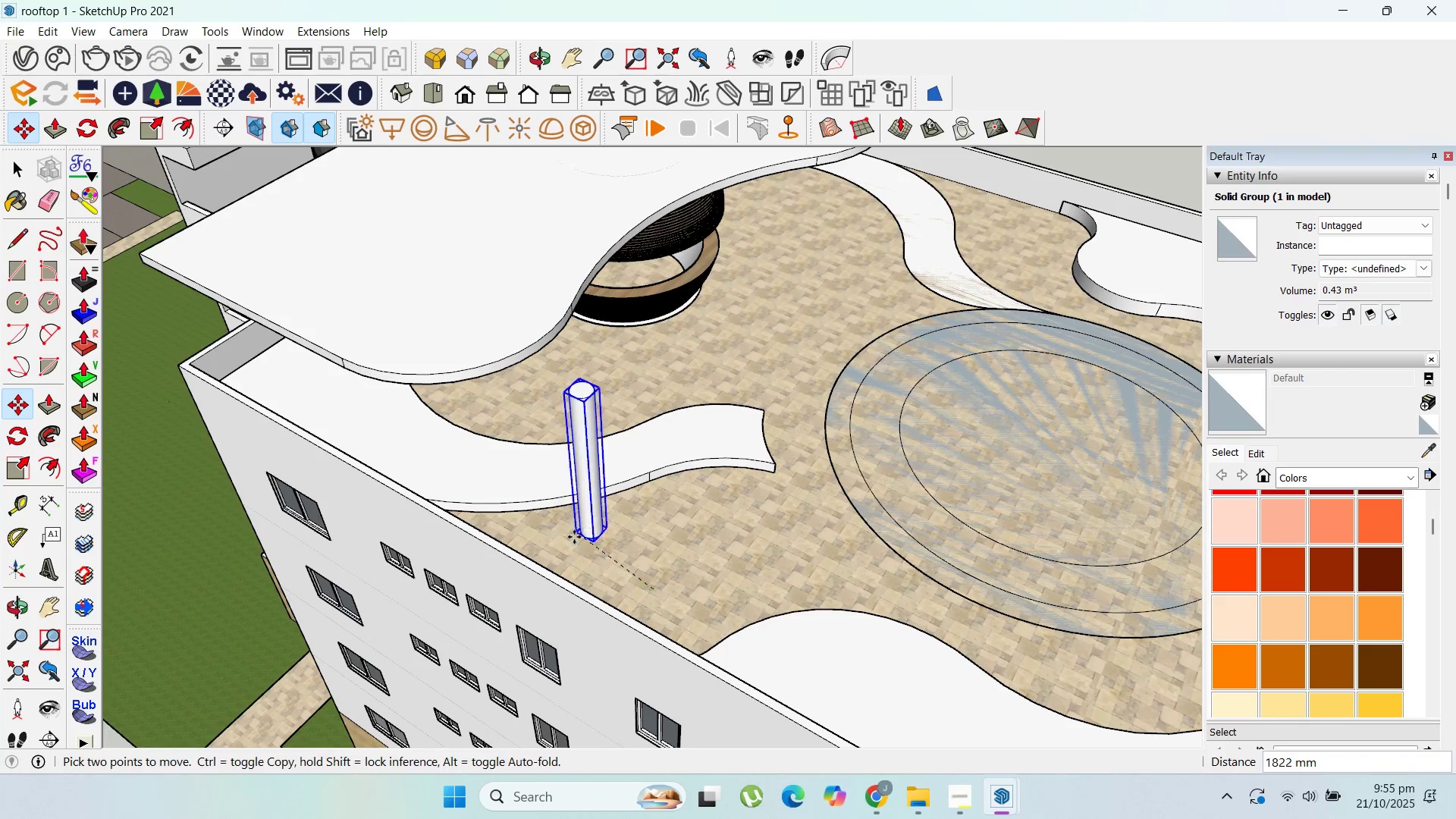 
hold_key(key=ShiftLeft, duration=1.39)
left_click([515, 446])
 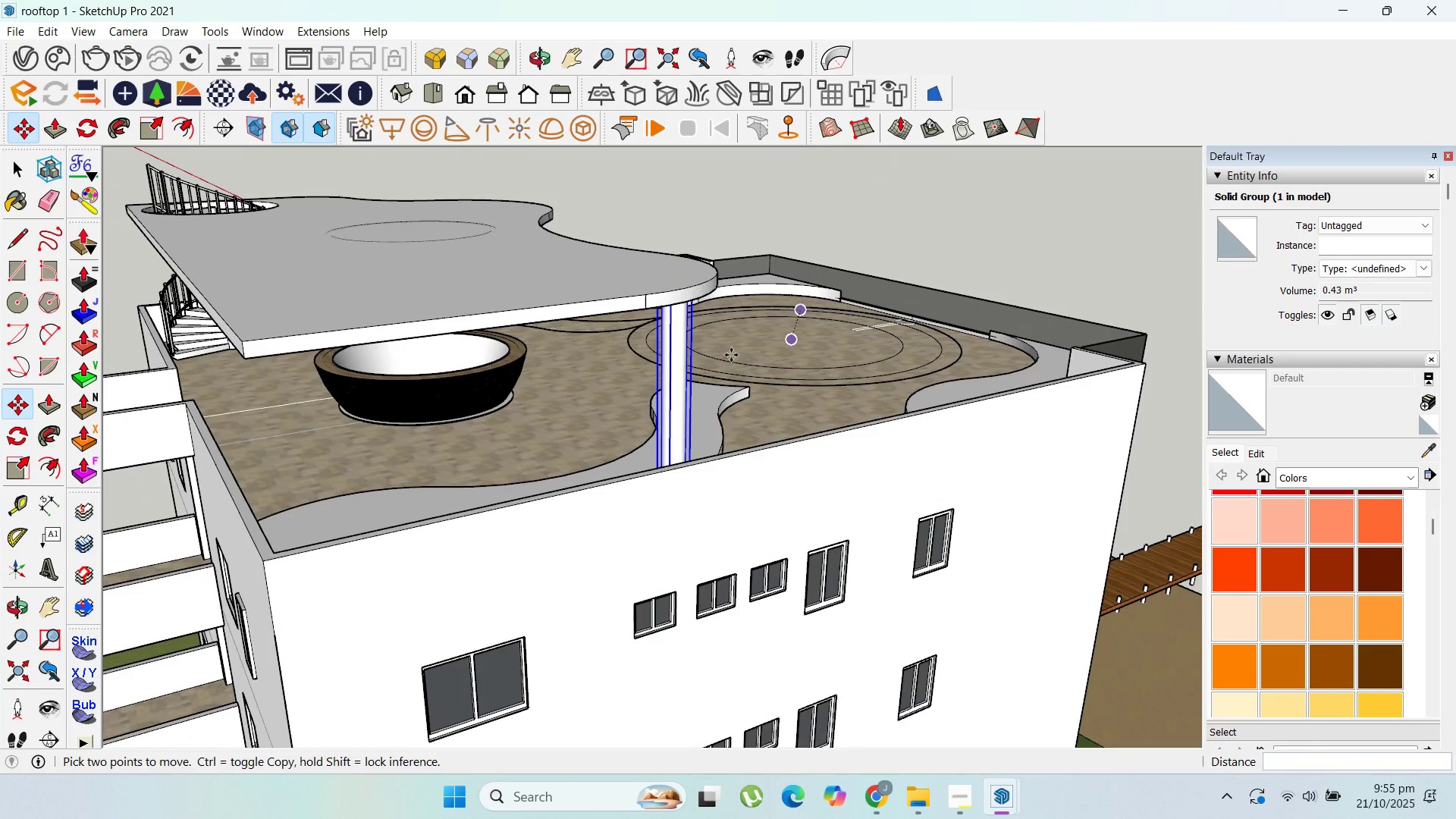 
key(Control+ControlLeft)
 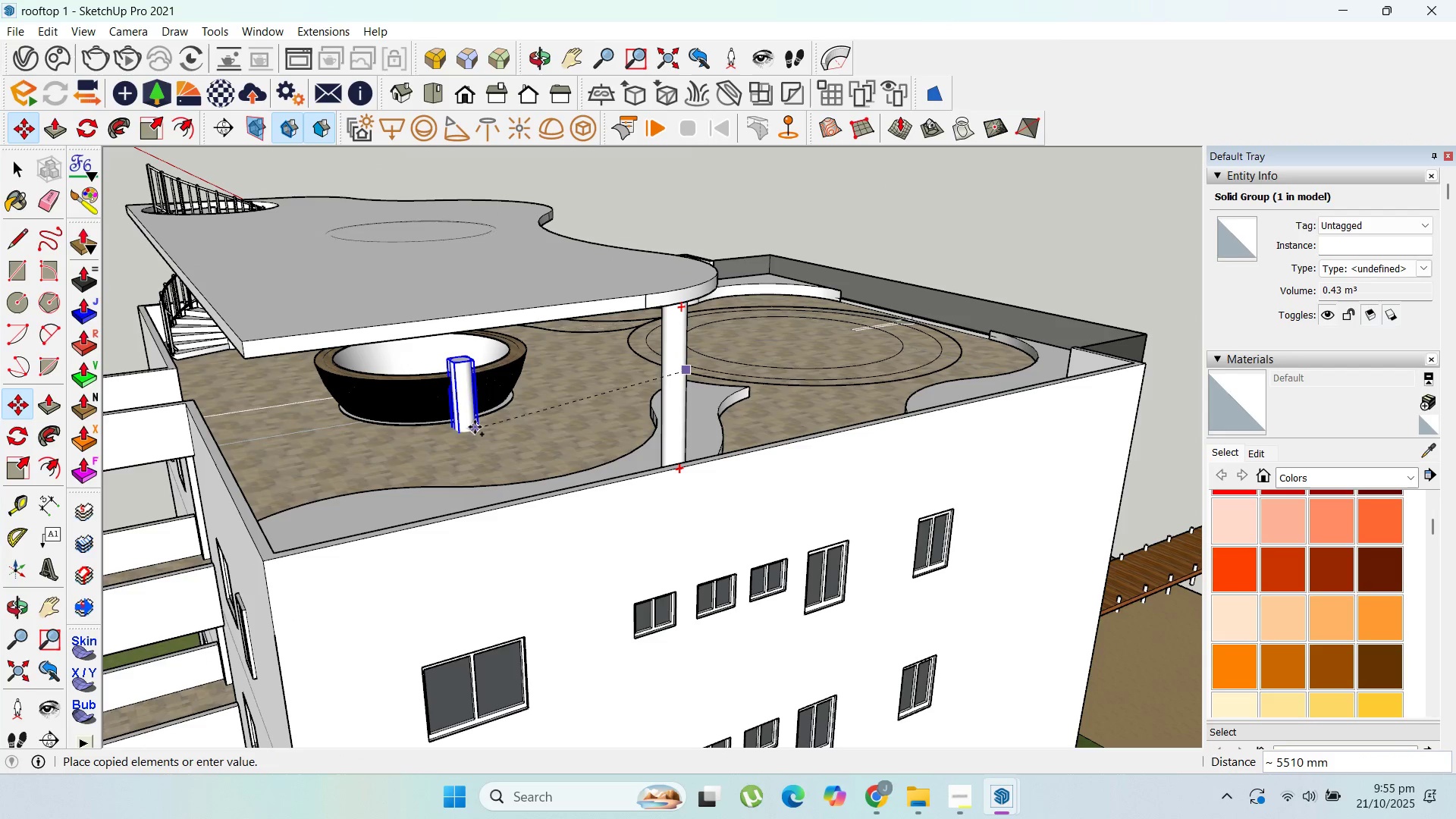 
key(ArrowLeft)
 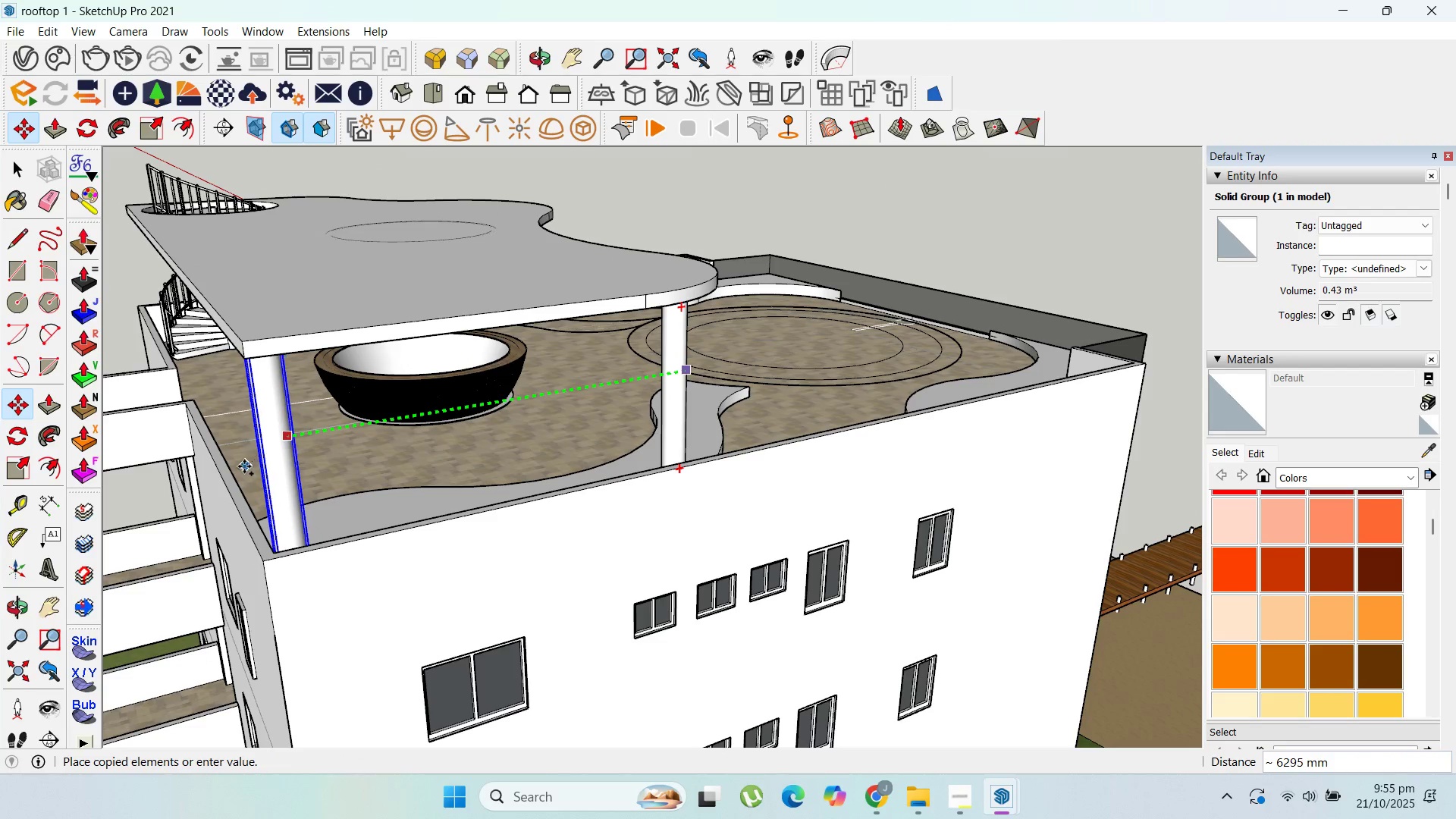 
left_click([246, 466])
 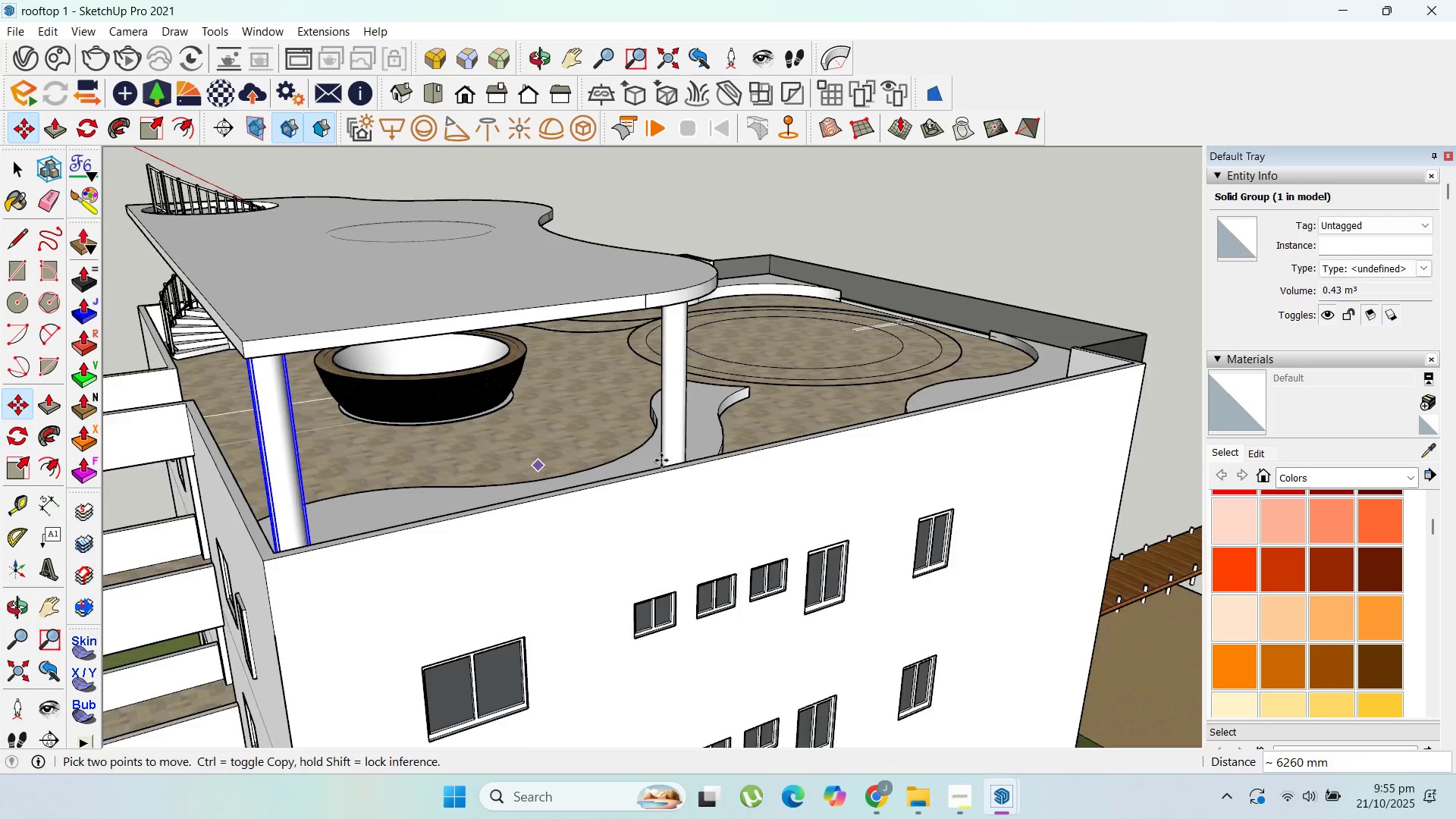 
scroll: coordinate [661, 460], scroll_direction: up, amount: 1.0
 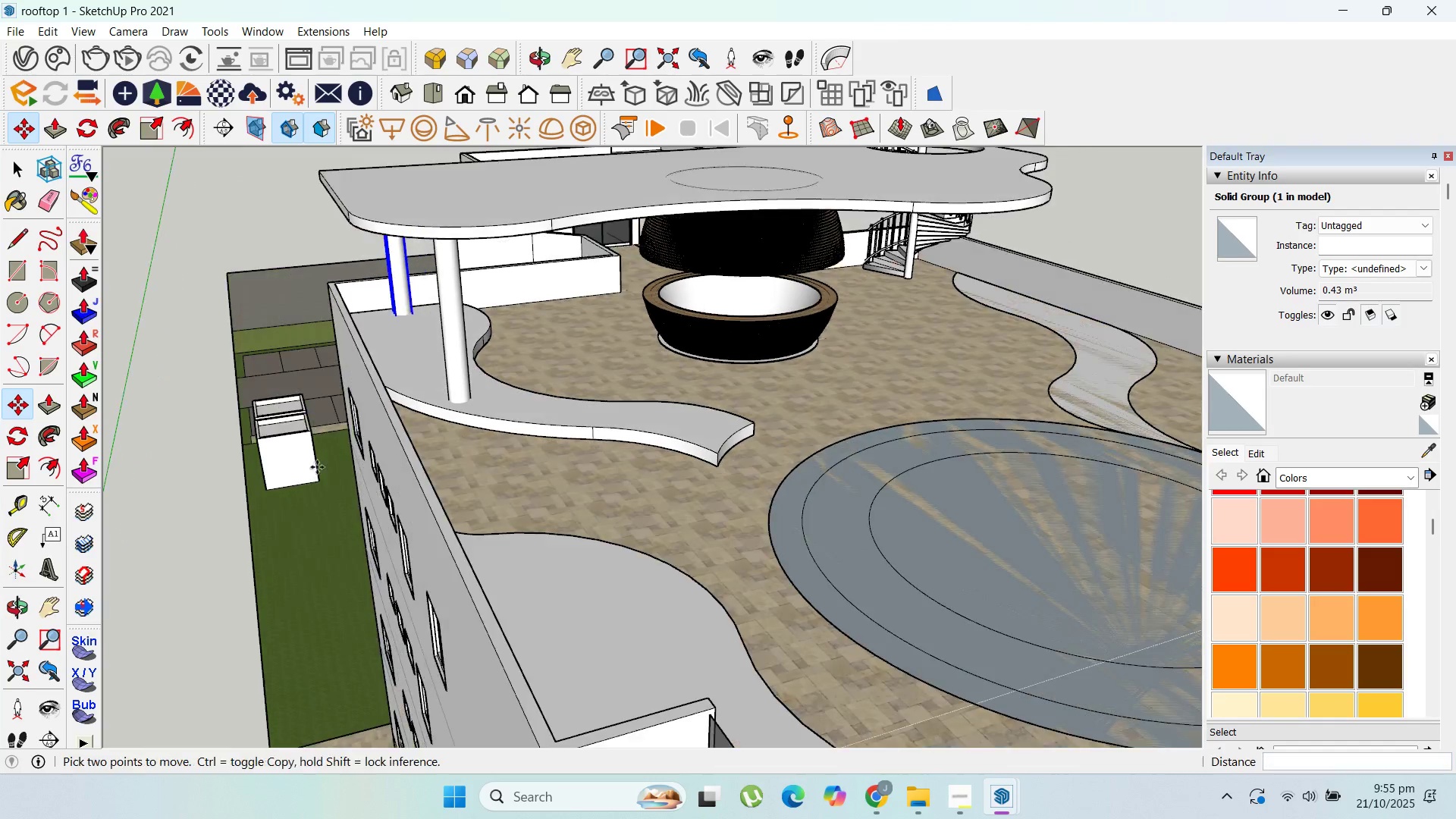 
scroll: coordinate [591, 376], scroll_direction: down, amount: 1.0
 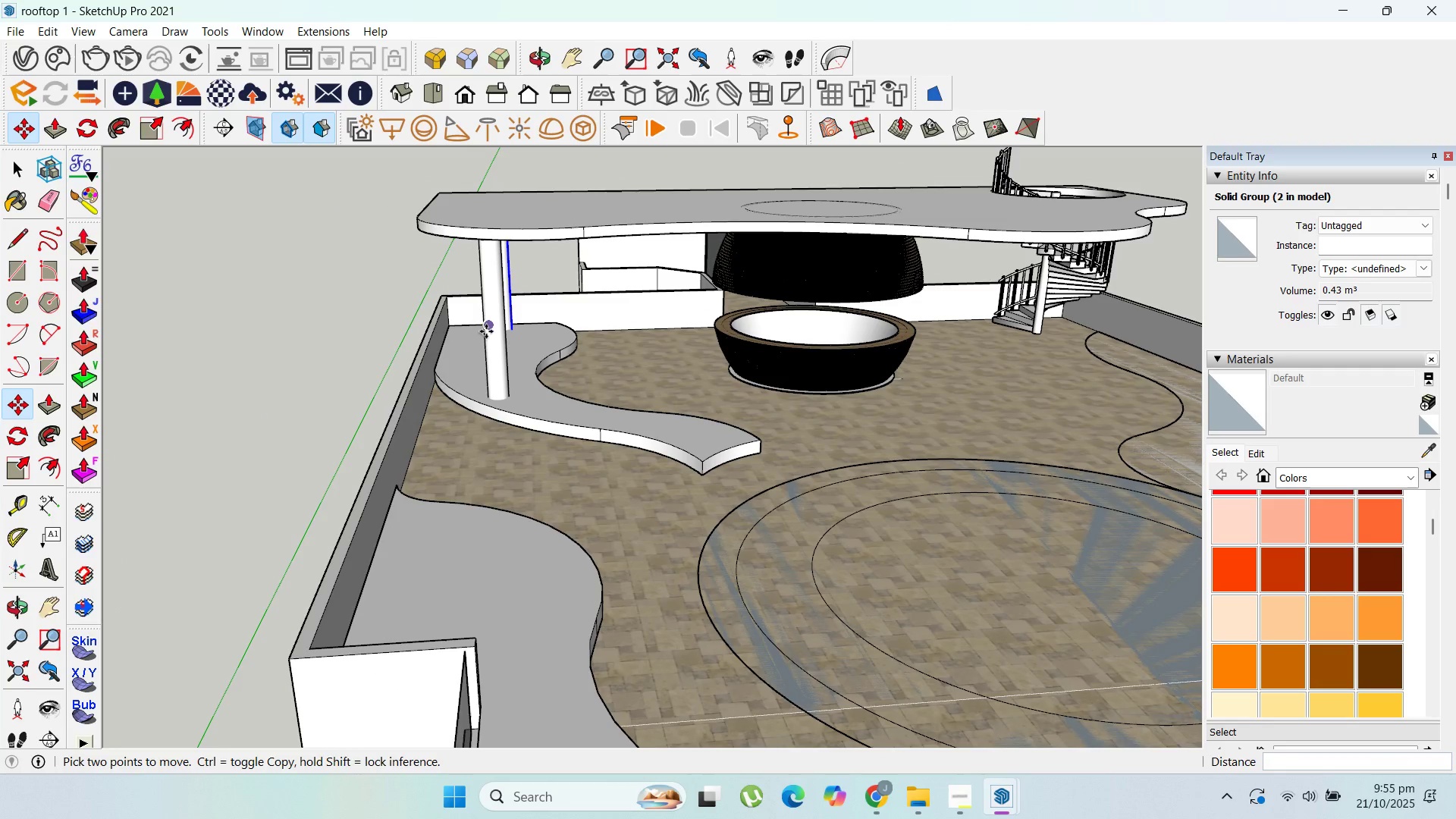 
key(Control+ControlLeft)
 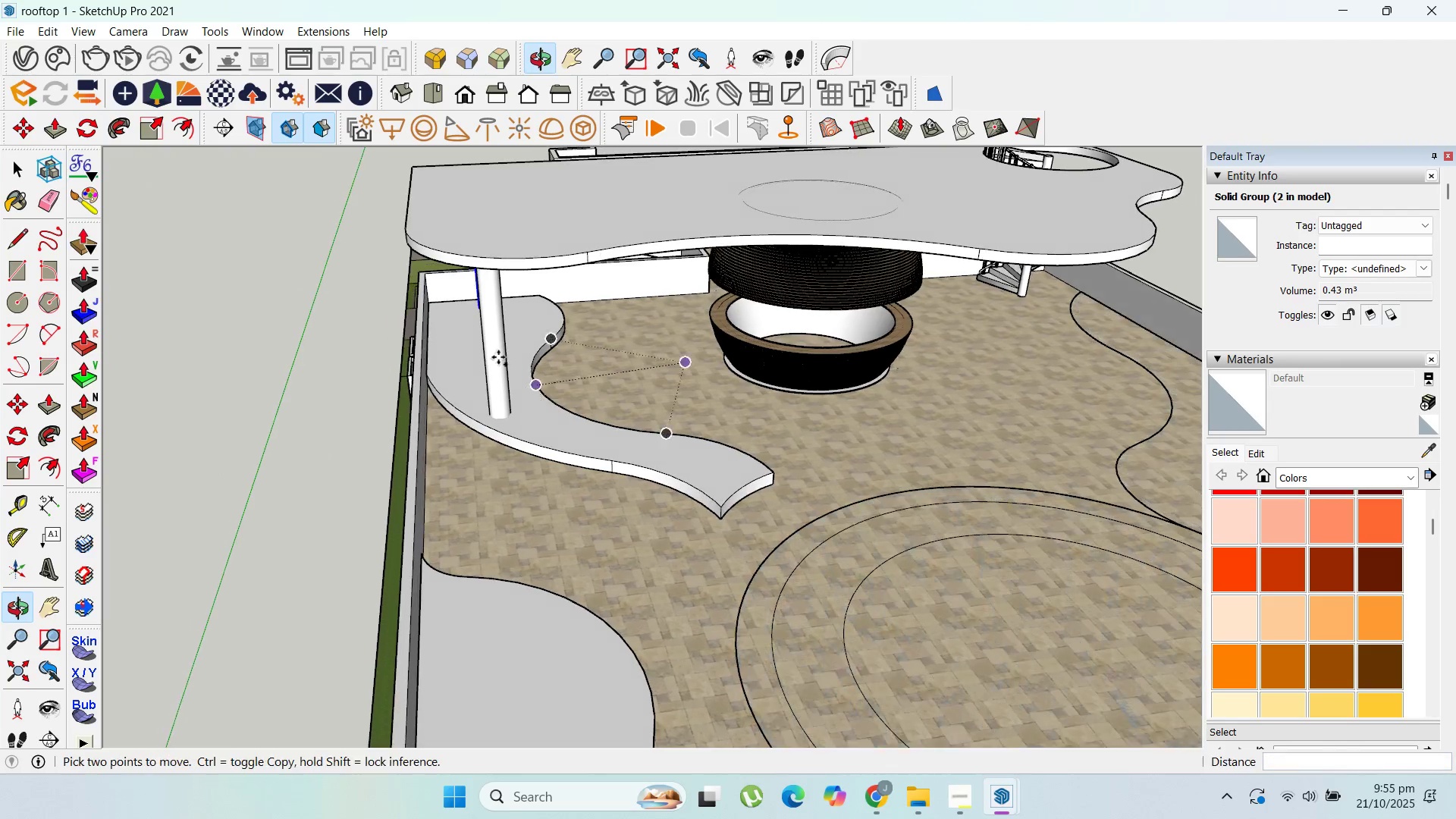 
key(Escape)
 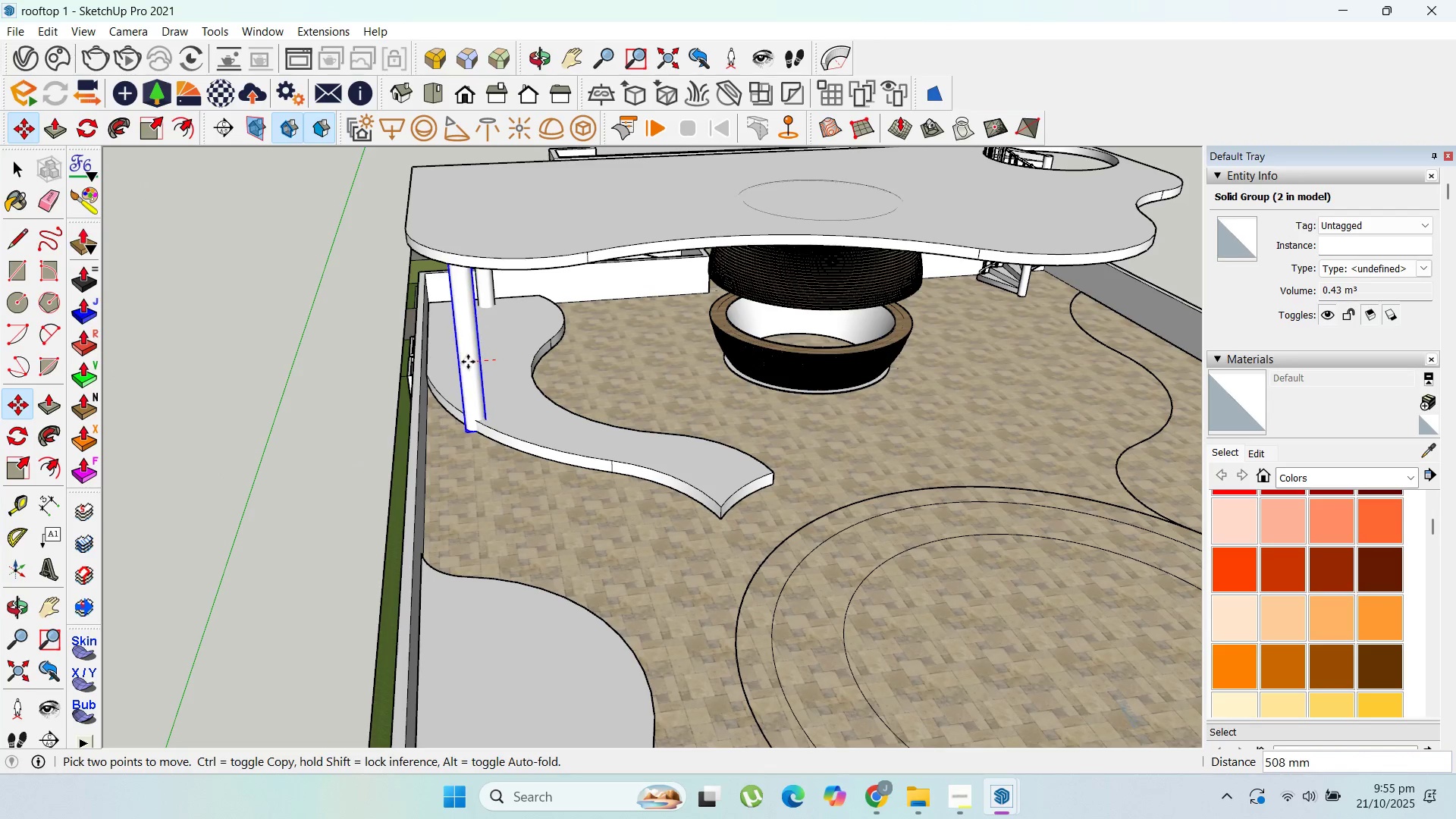 
left_click([466, 362])
 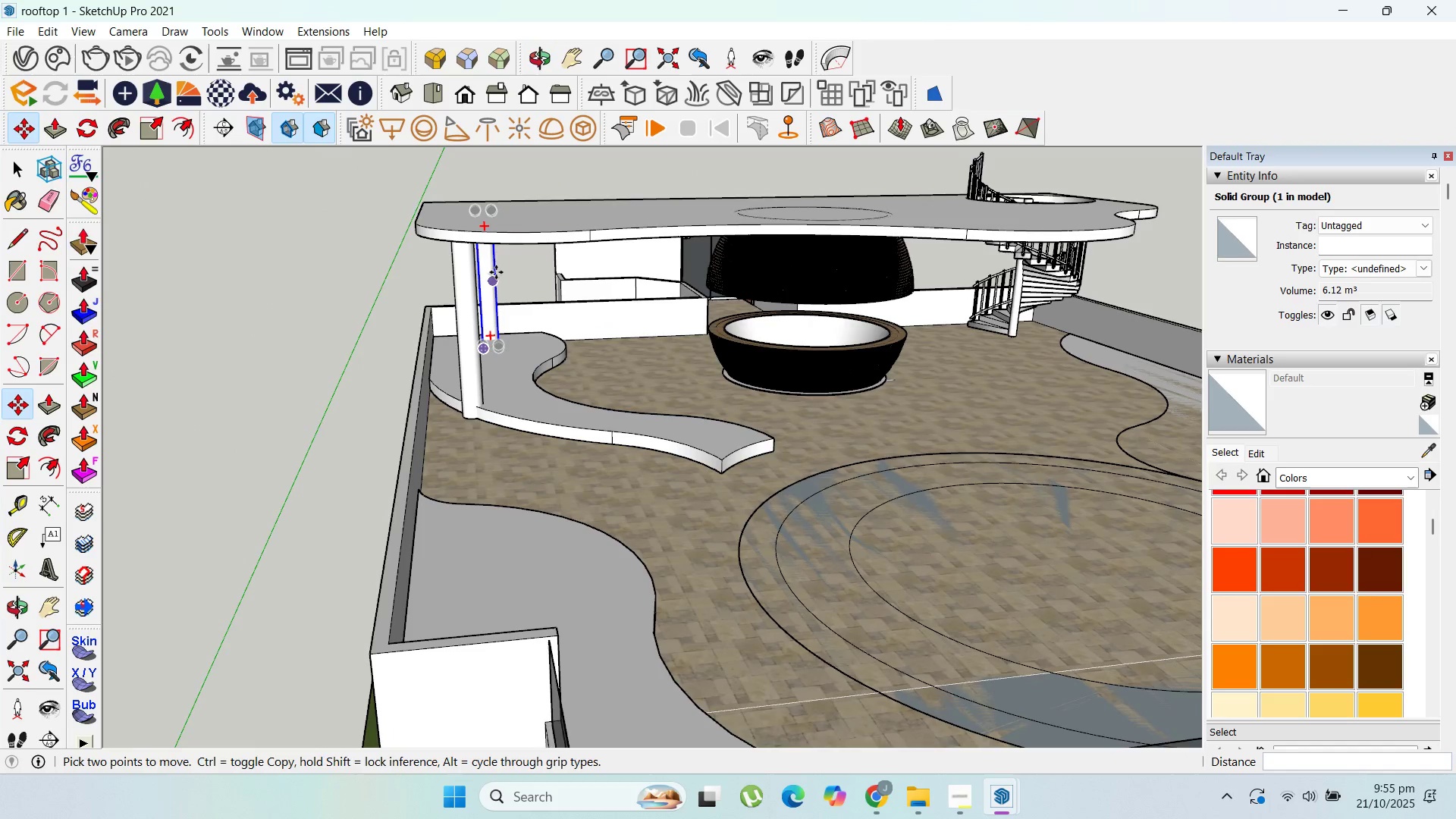 
left_click([497, 273])
 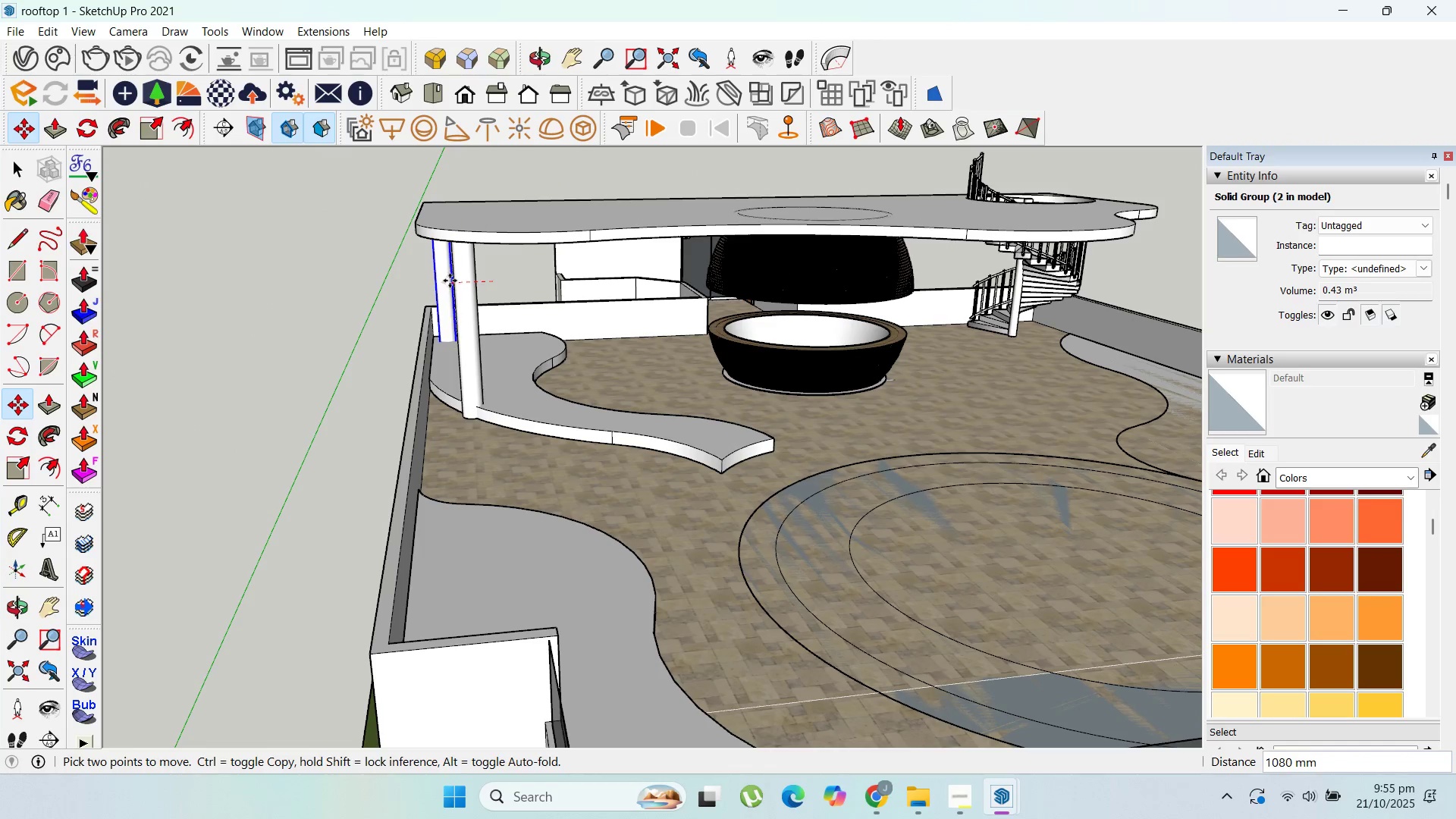 
hold_key(key=ShiftLeft, duration=1.52)
 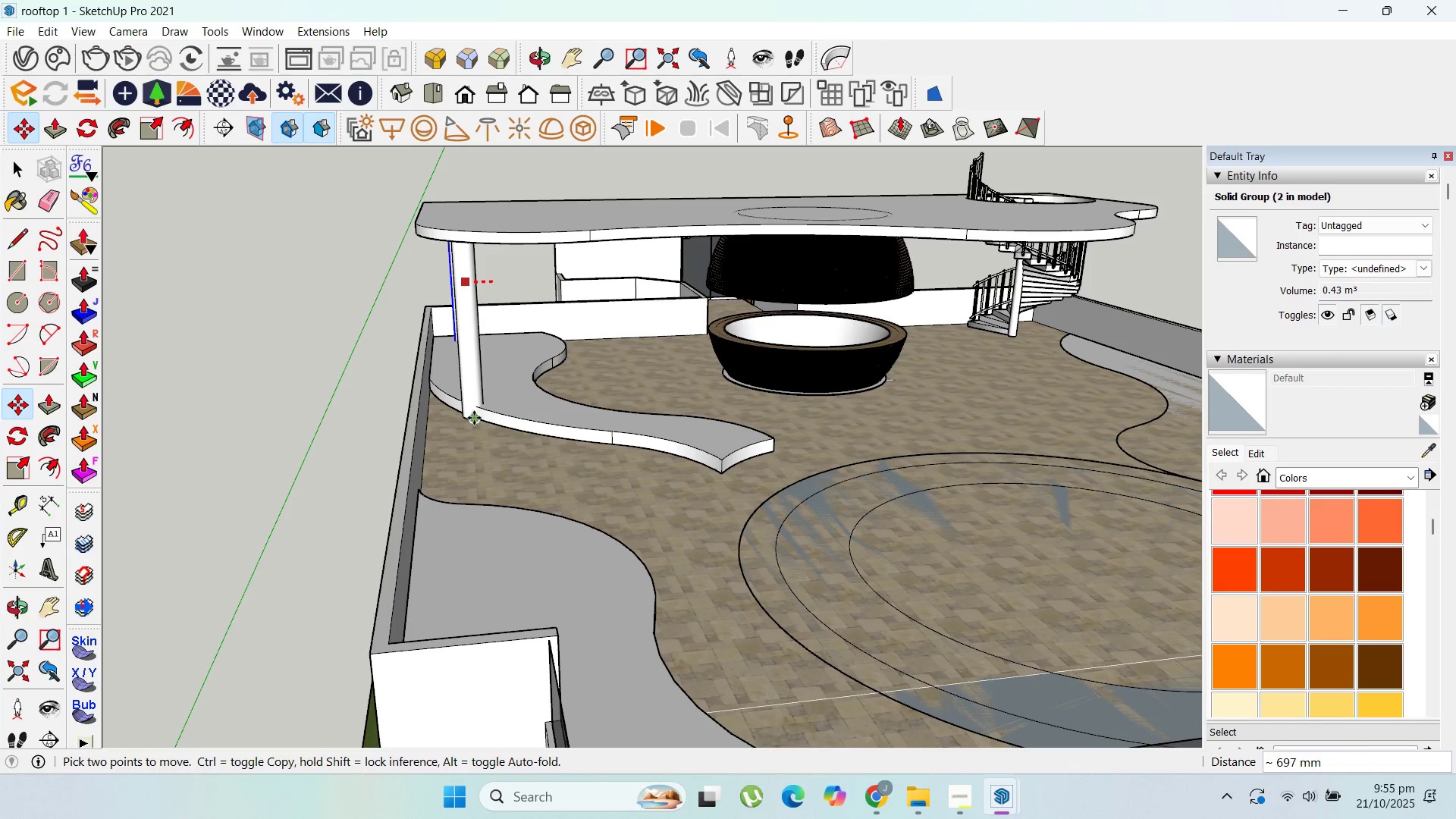 
hold_key(key=ShiftLeft, duration=1.16)
left_click([474, 419])
 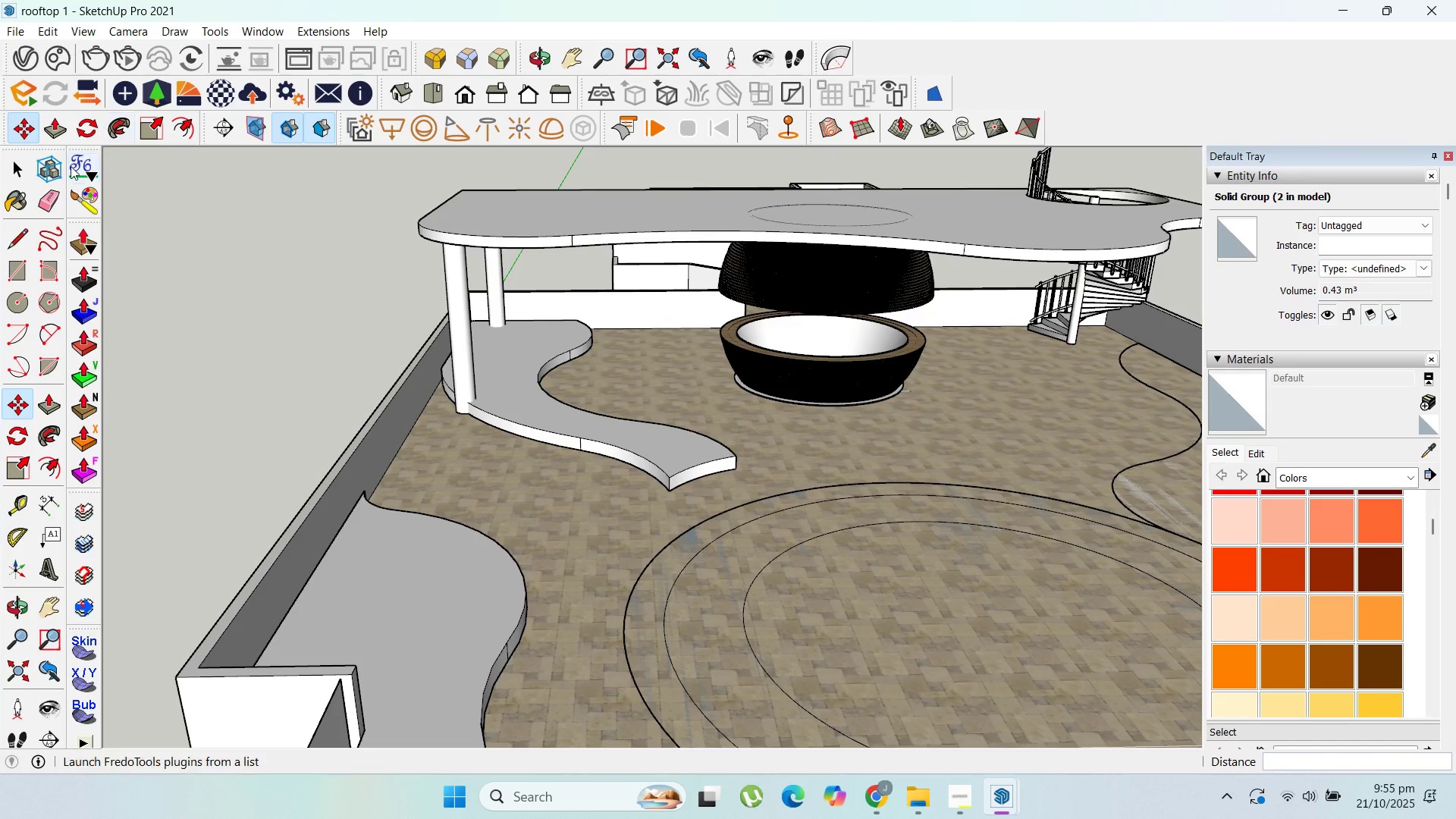 
left_click([11, 177])
 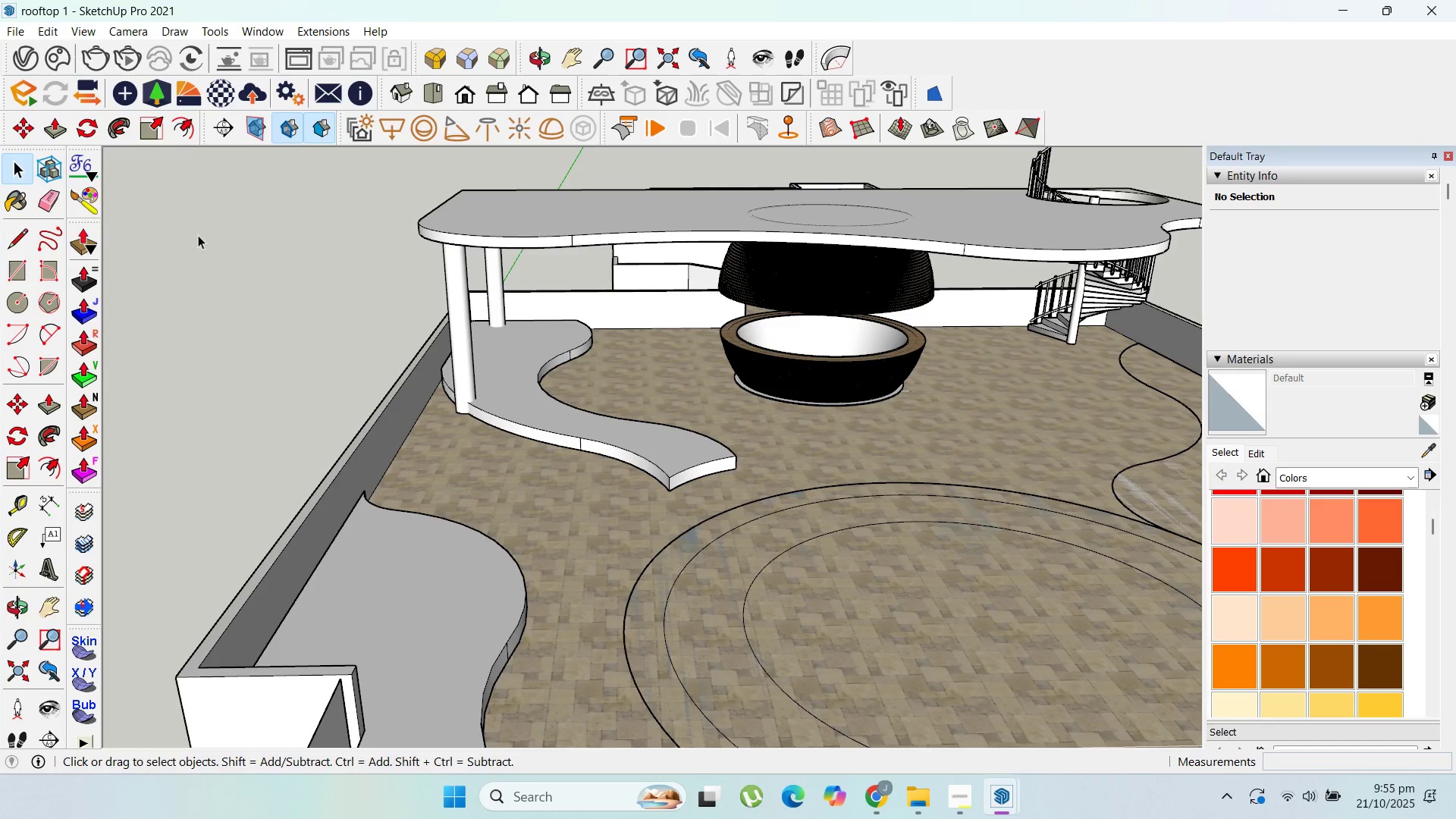 
hold_key(key=ShiftLeft, duration=1.53)
left_click([459, 341])
 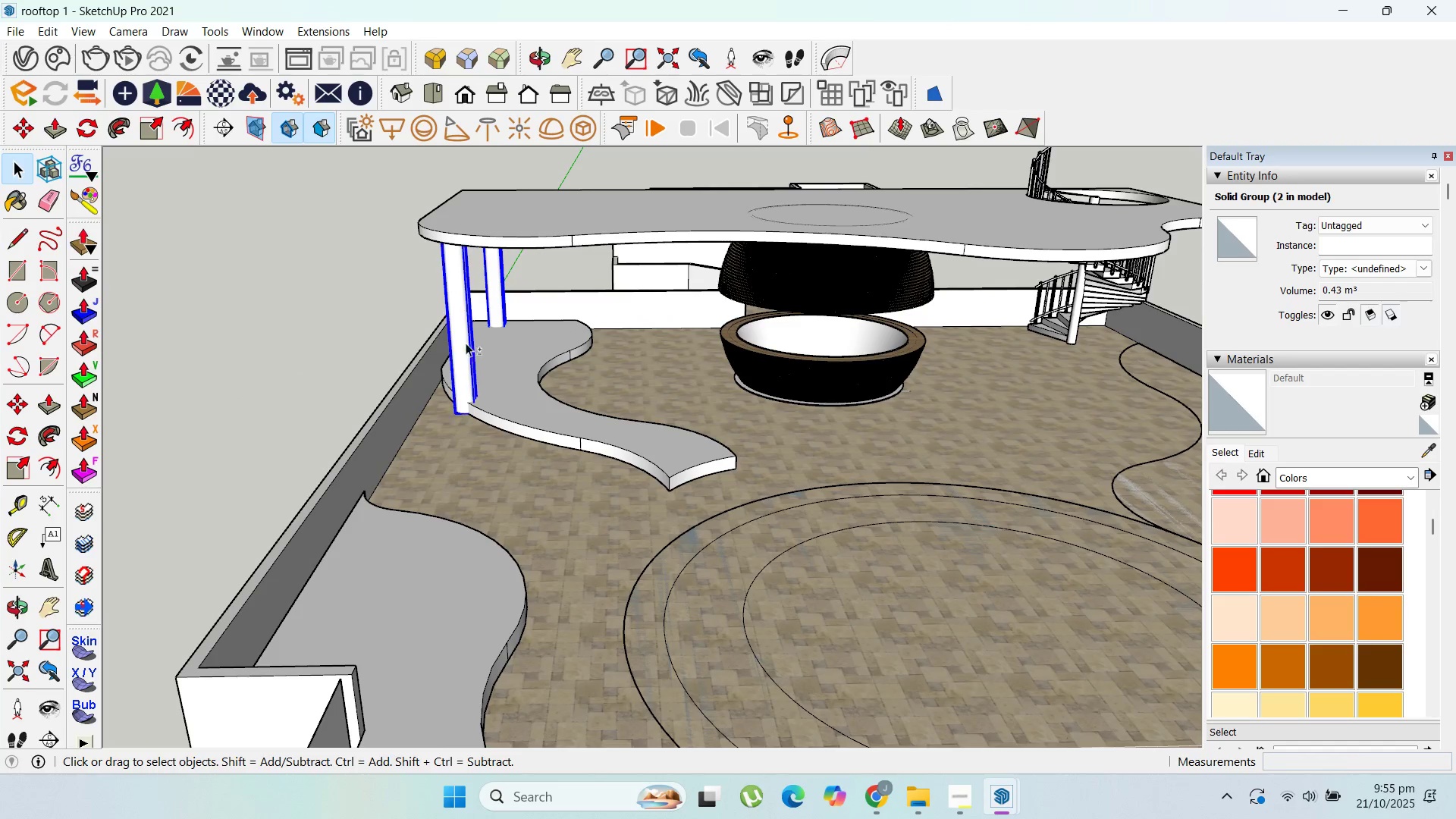 
key(Shift+ShiftLeft)
 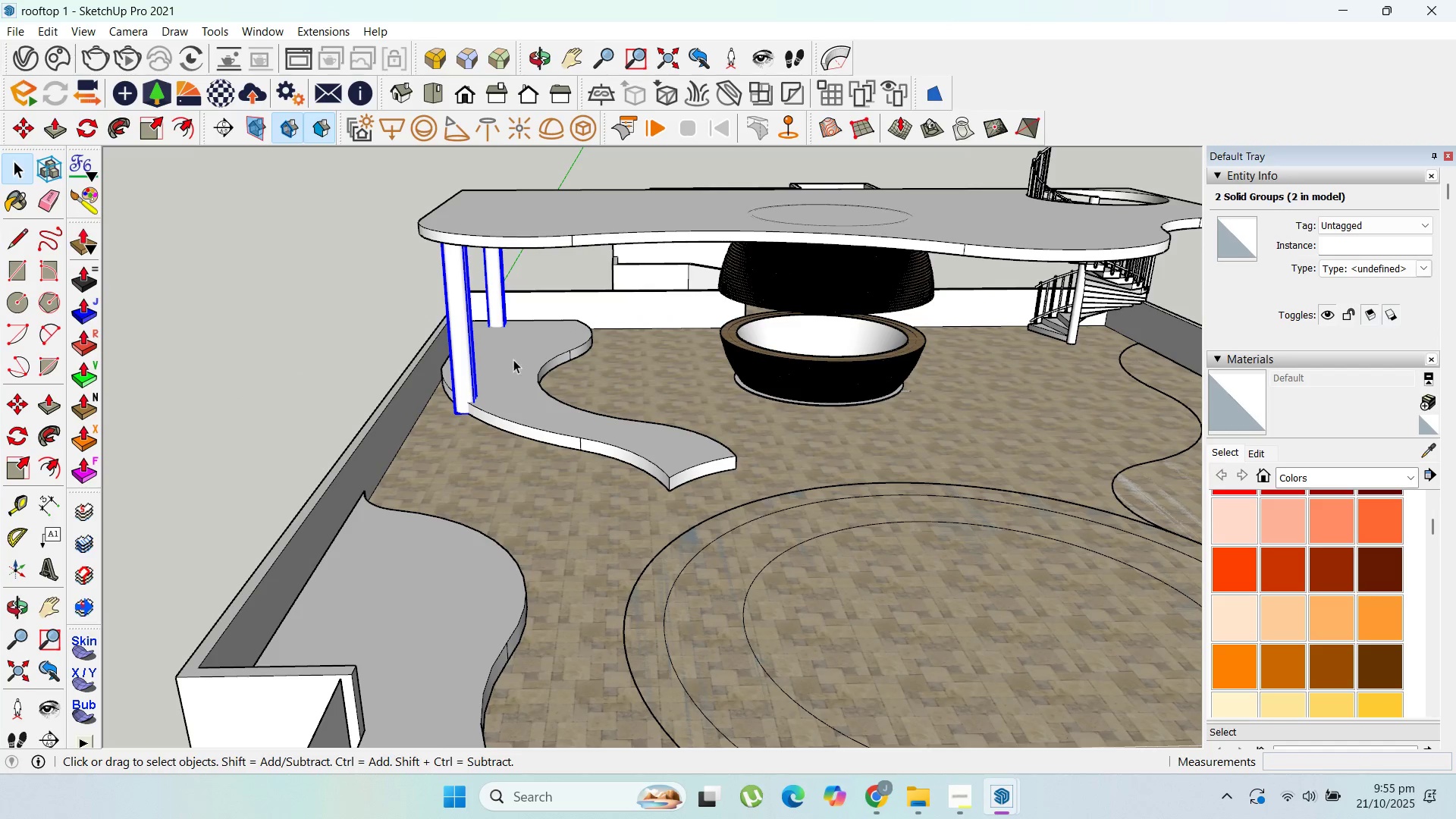 
key(M)
 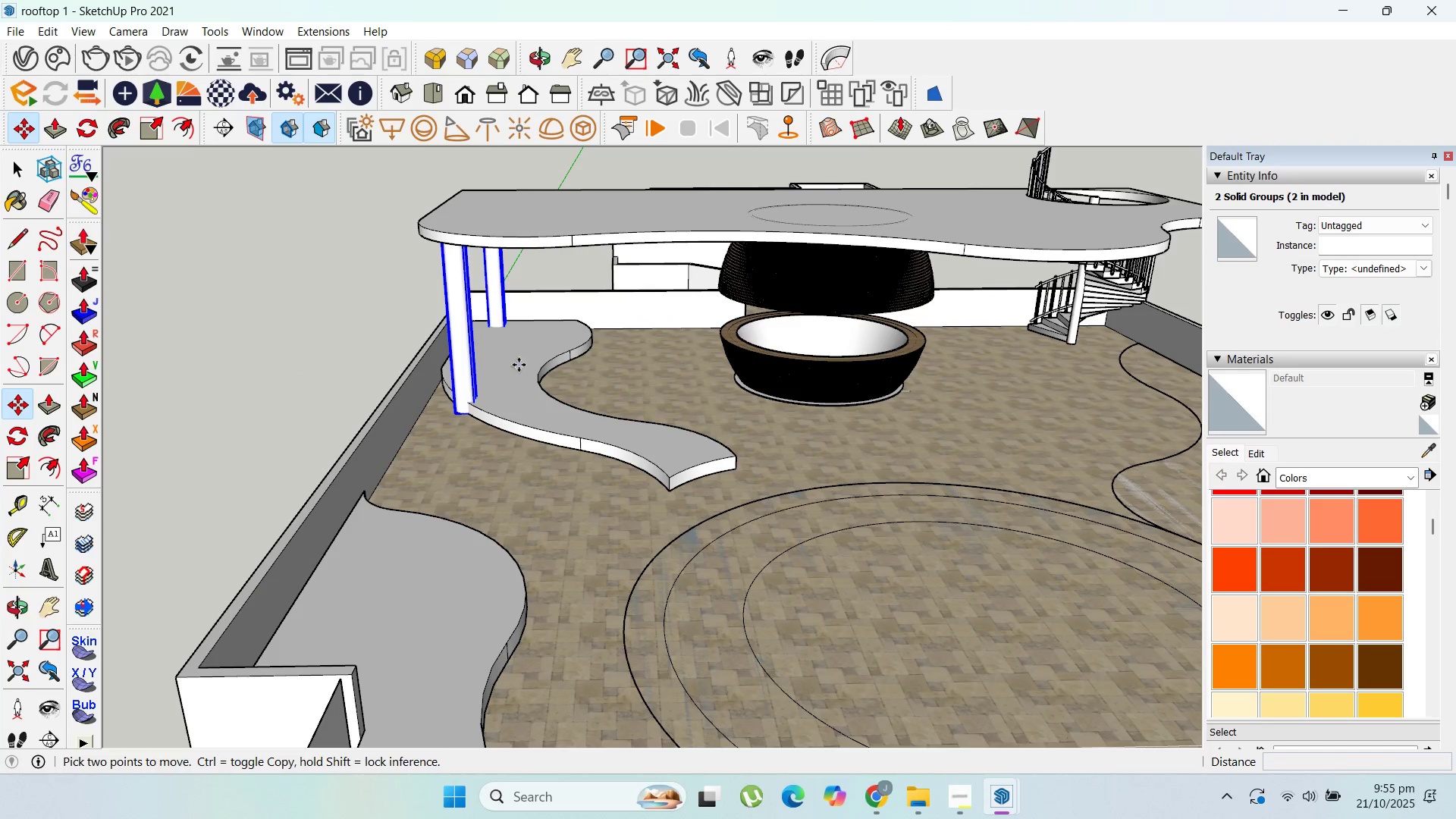 
left_click([519, 365])
 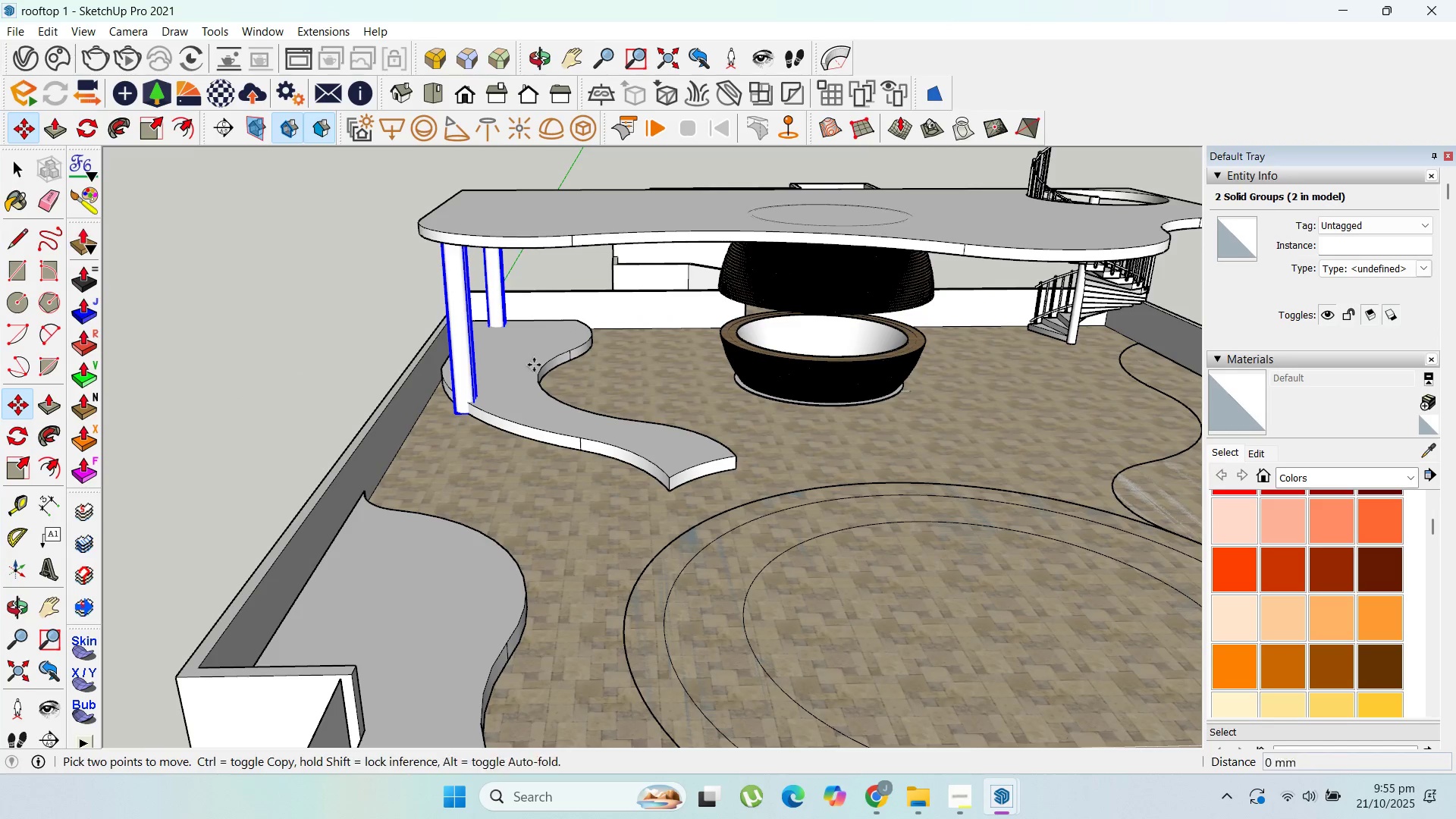 
key(Control+ControlLeft)
 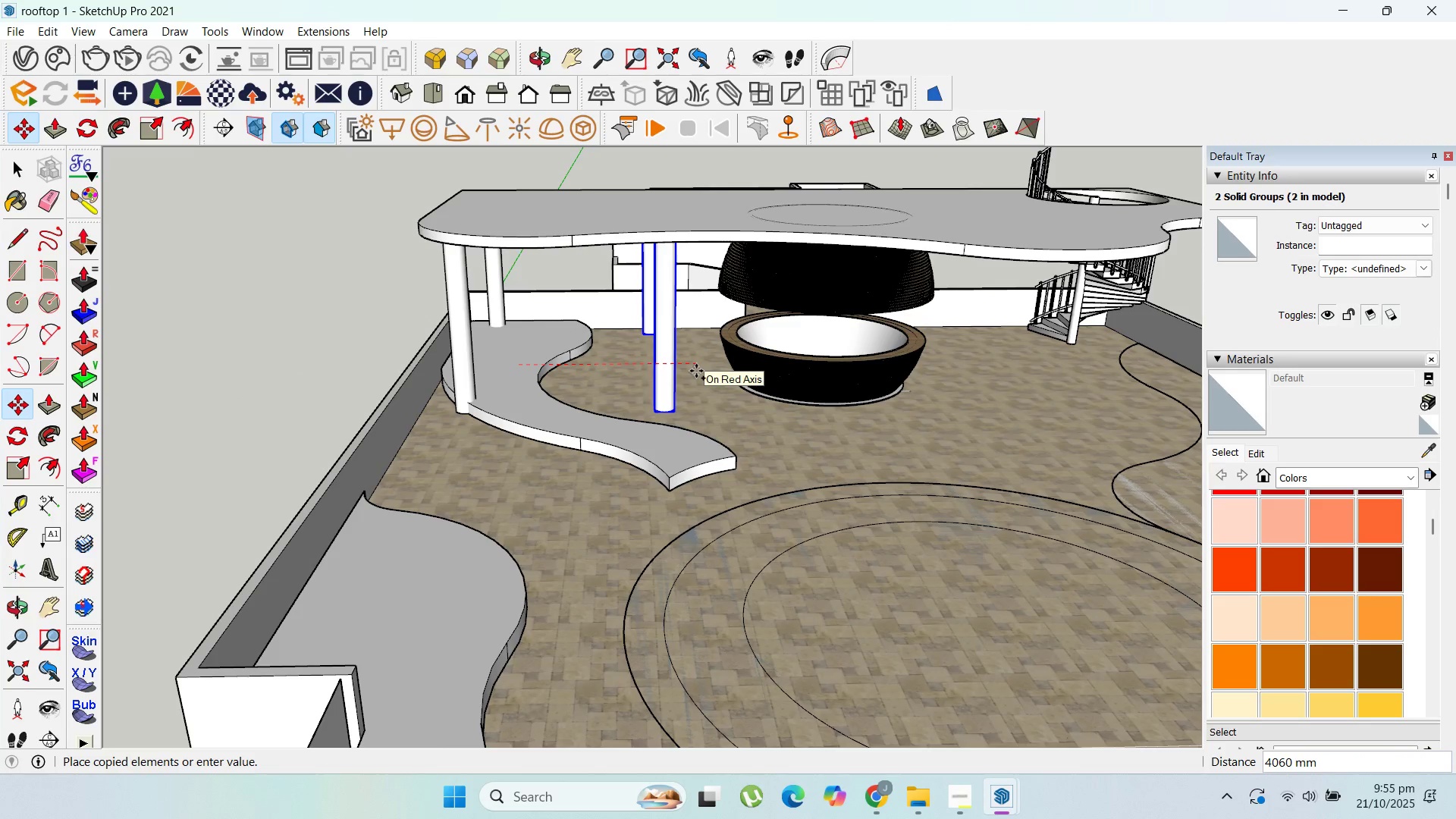 
key(Control+ControlLeft)
 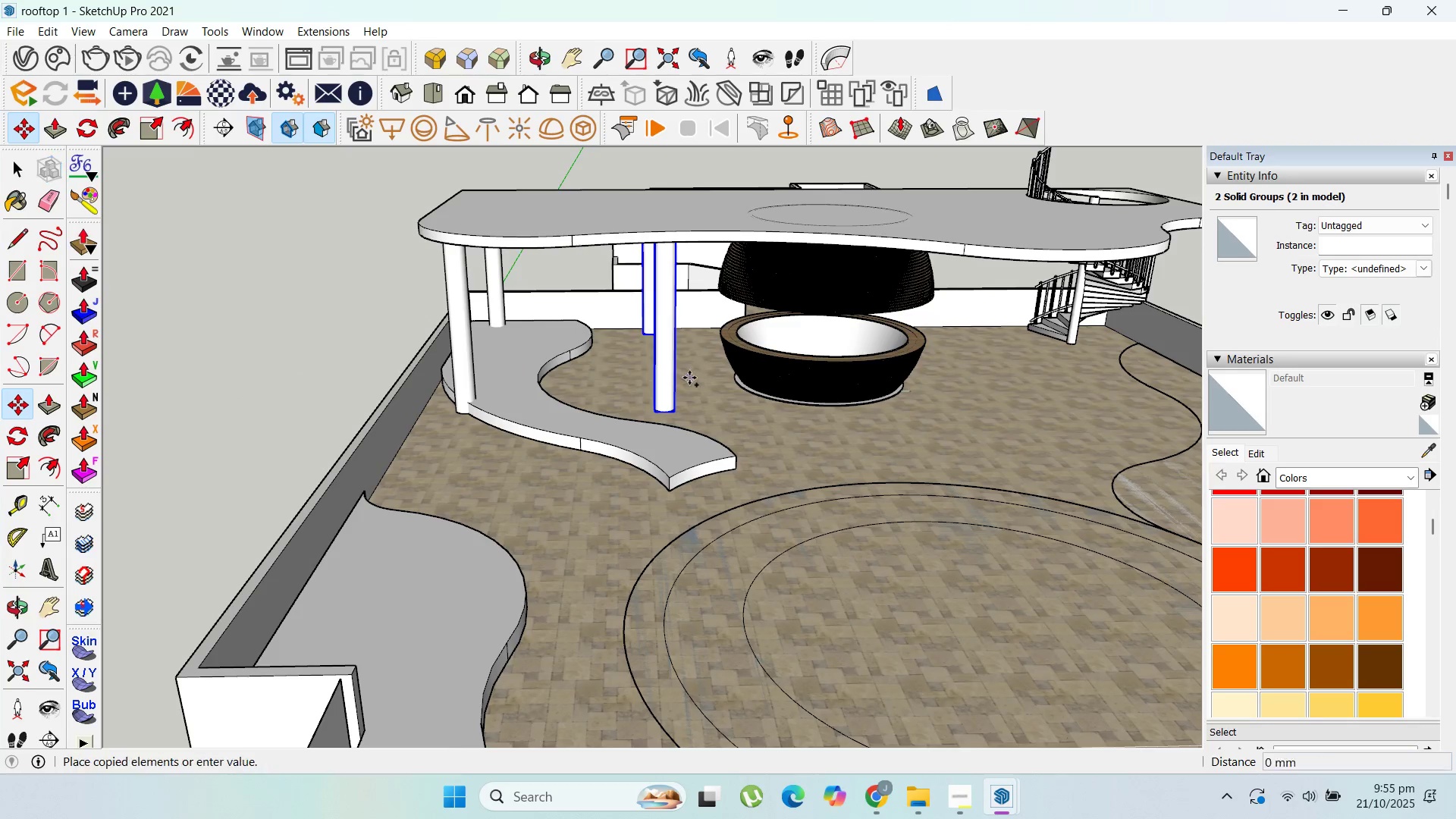 
double_click([692, 378])
 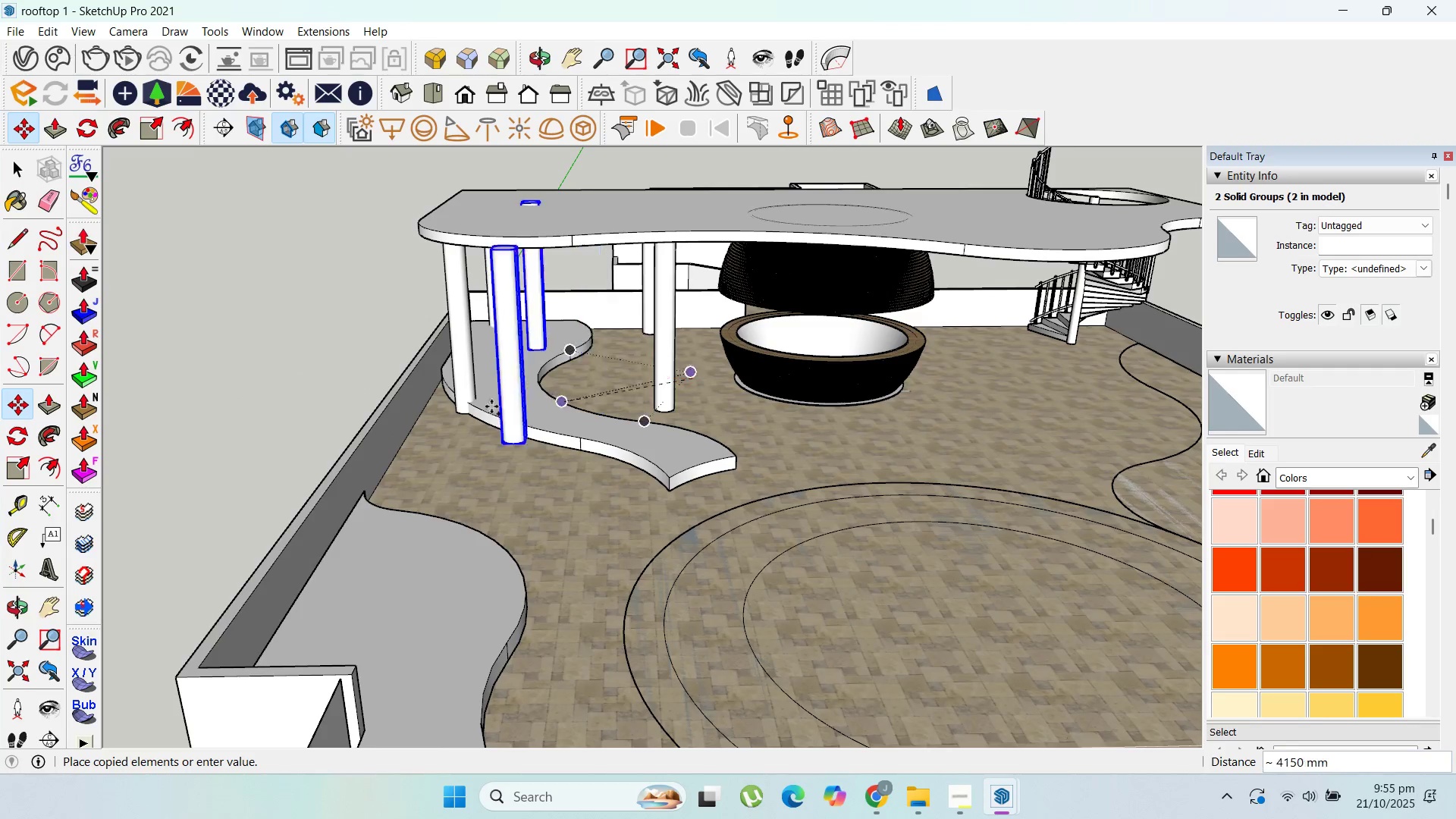 
scroll: coordinate [482, 408], scroll_direction: down, amount: 3.0
 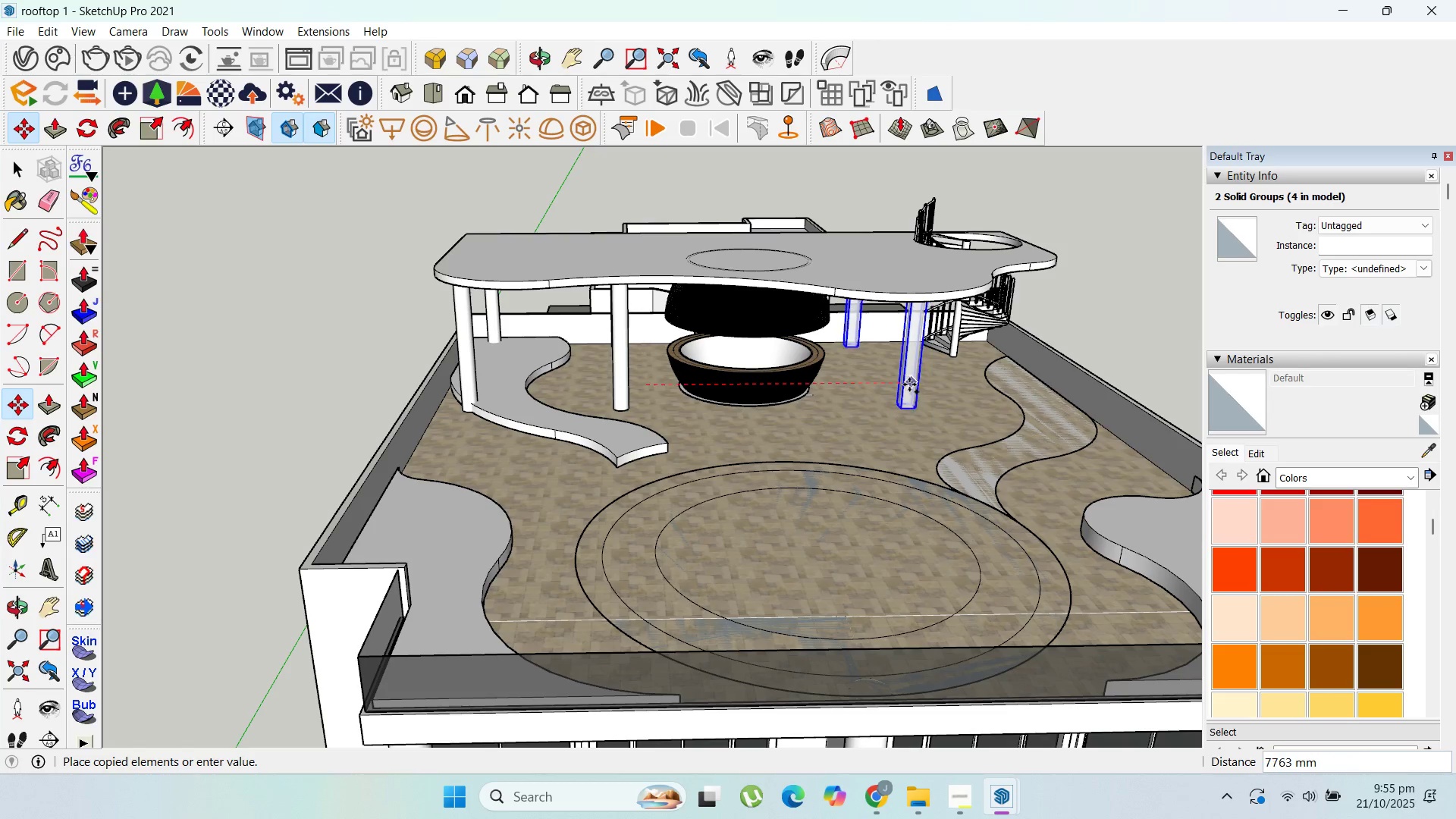 
left_click([909, 384])
 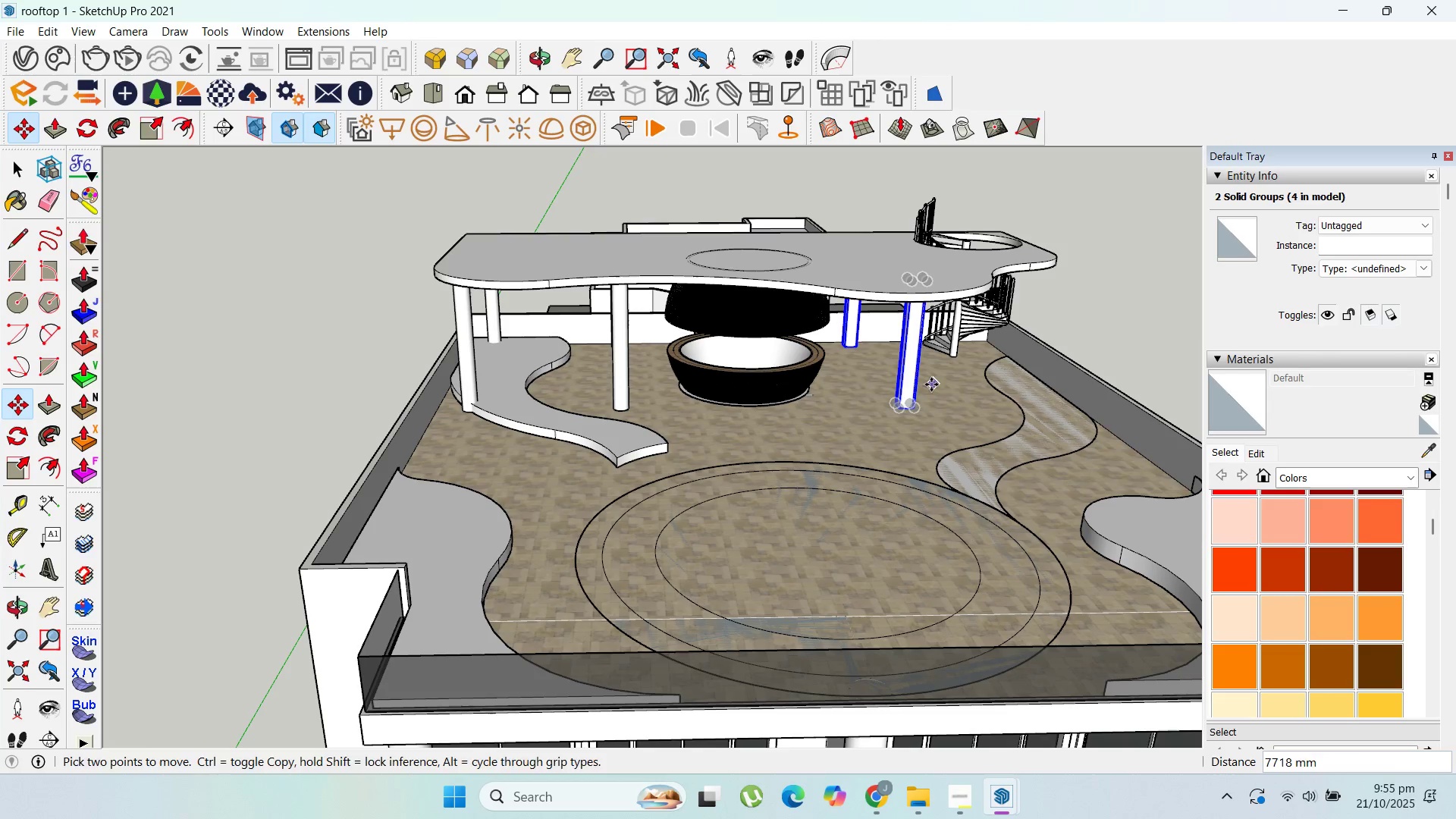 
key(Control+ControlLeft)
 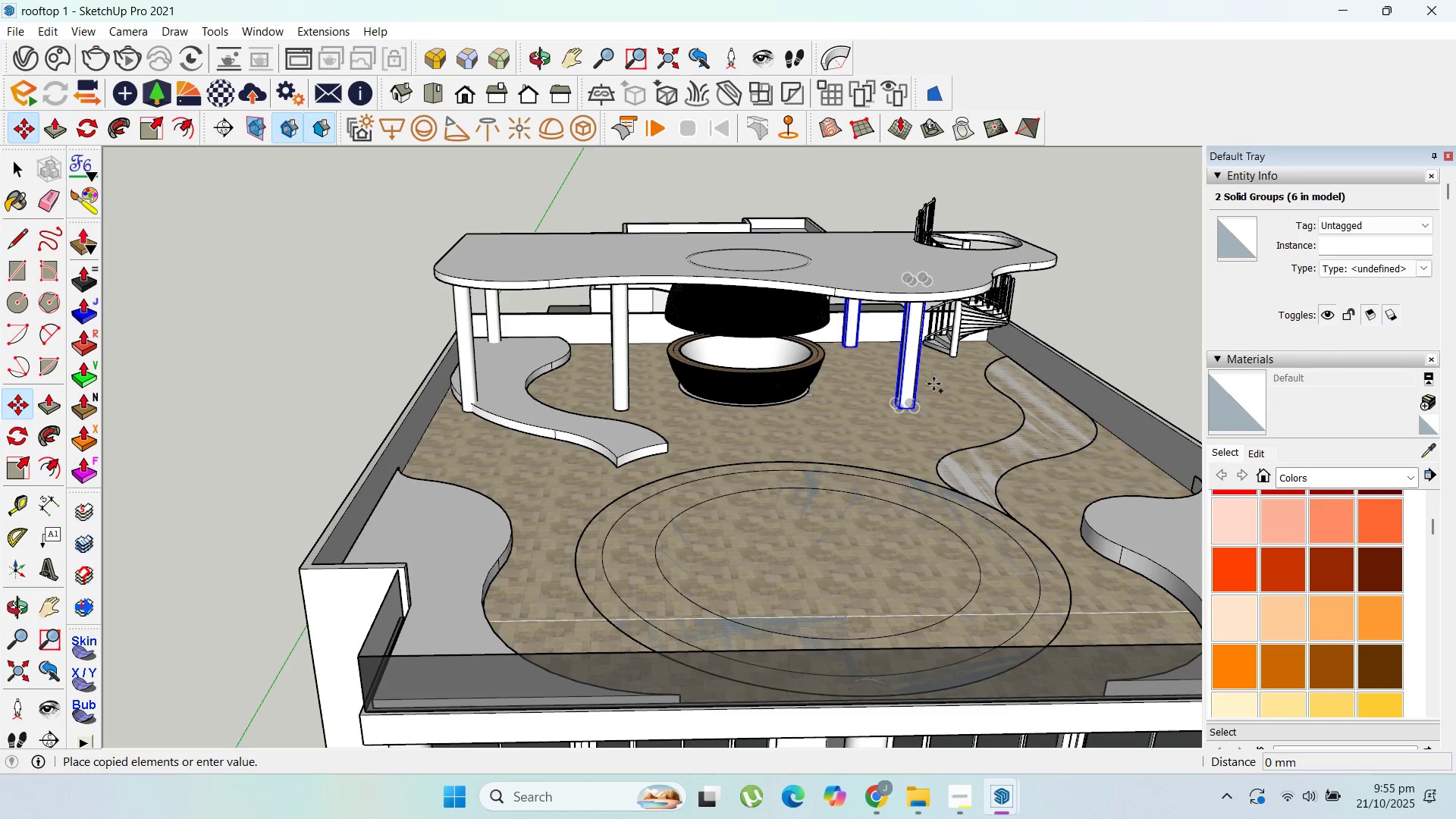 
double_click([930, 384])
 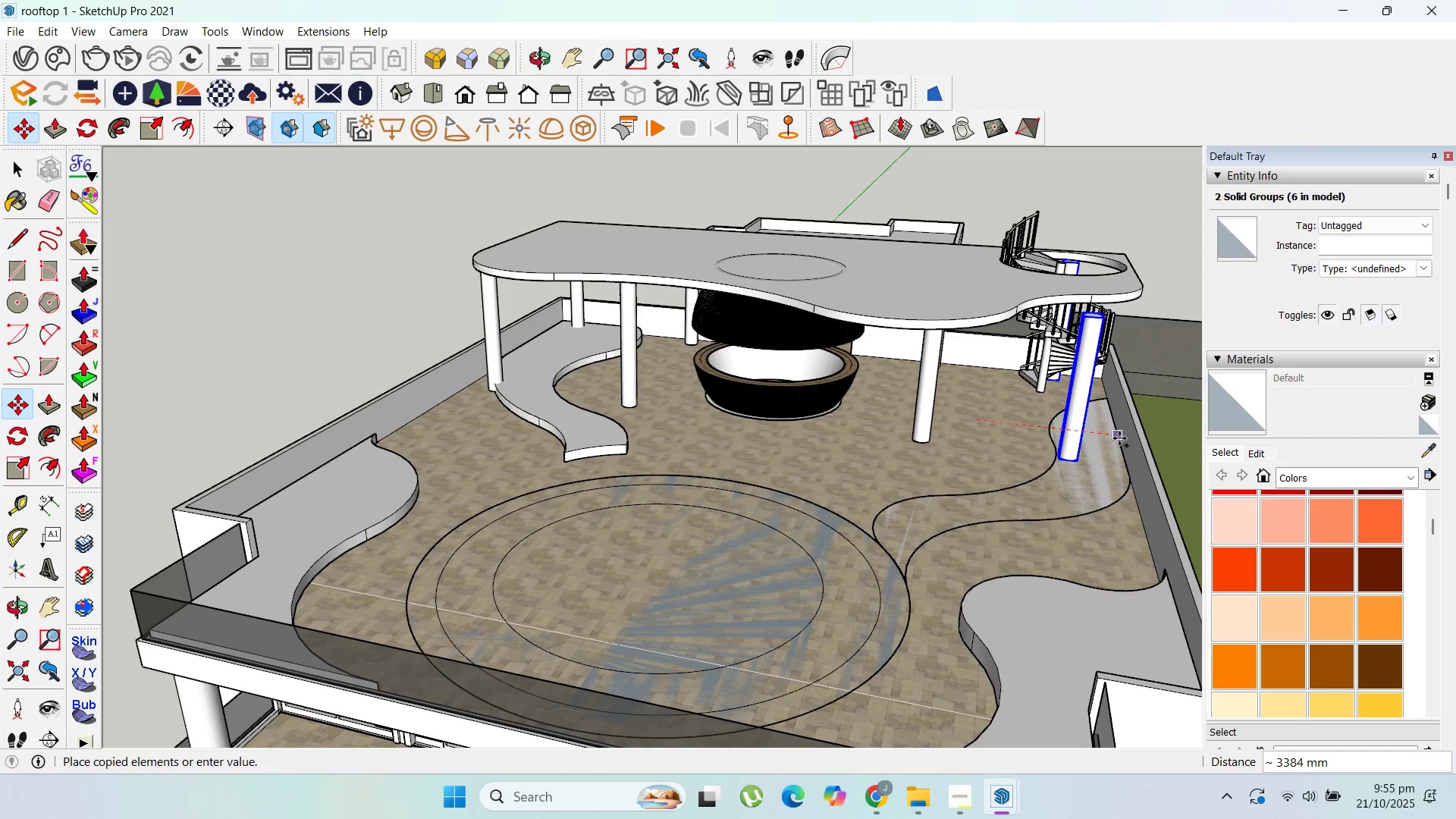 
hold_key(key=ShiftLeft, duration=1.04)
left_click([1148, 440])
 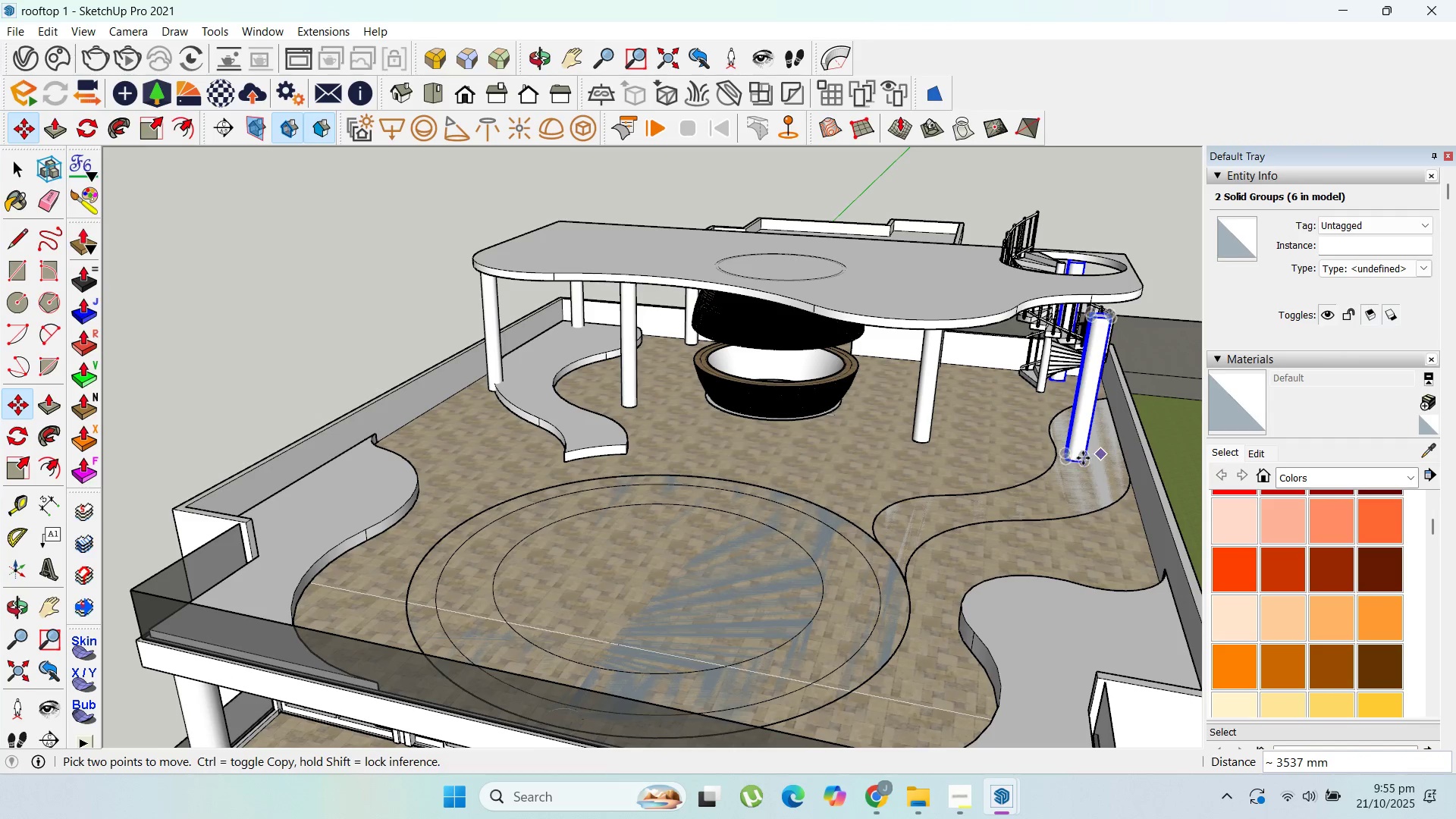 
left_click([1082, 458])
 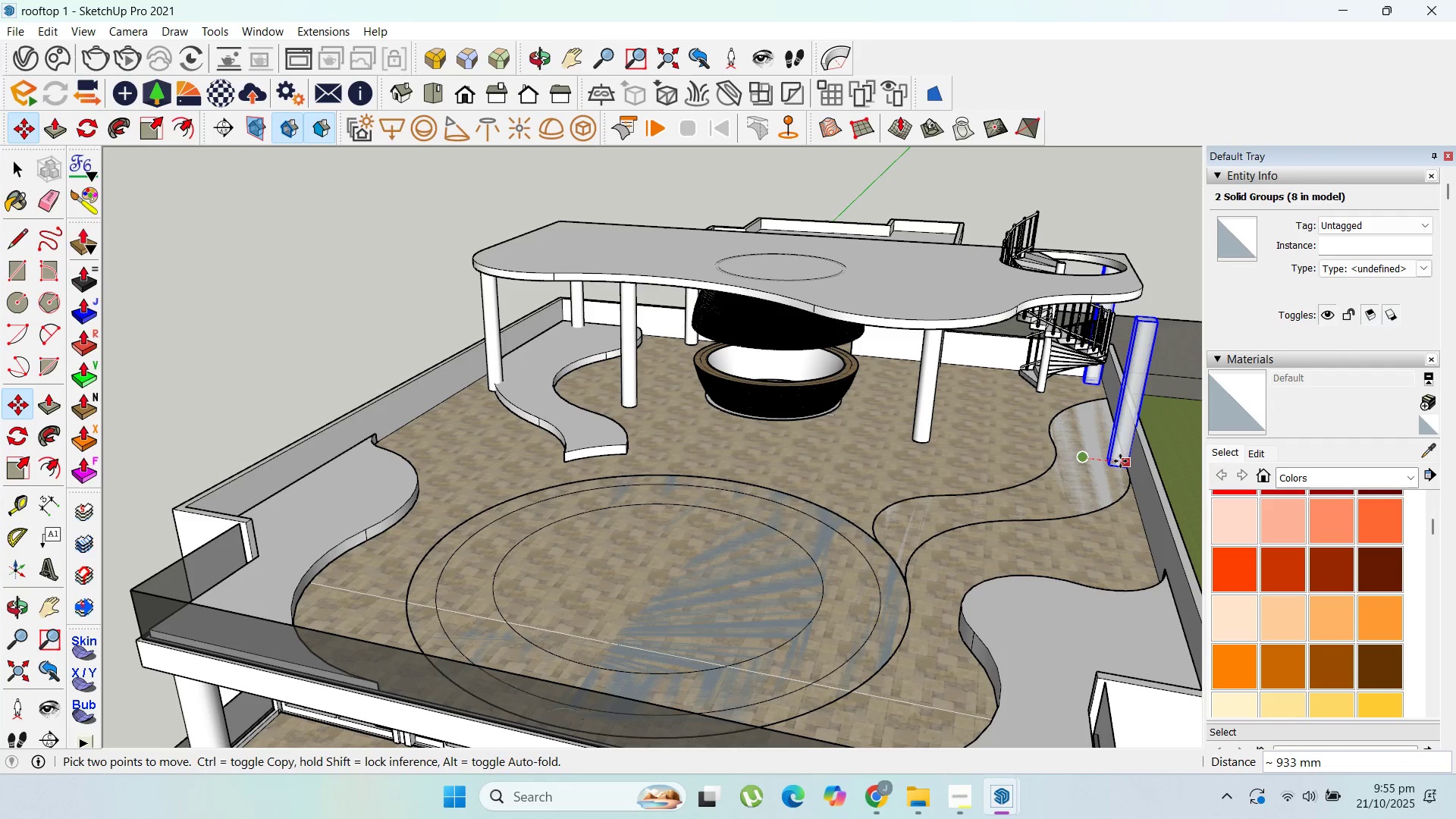 
left_click([1116, 461])
 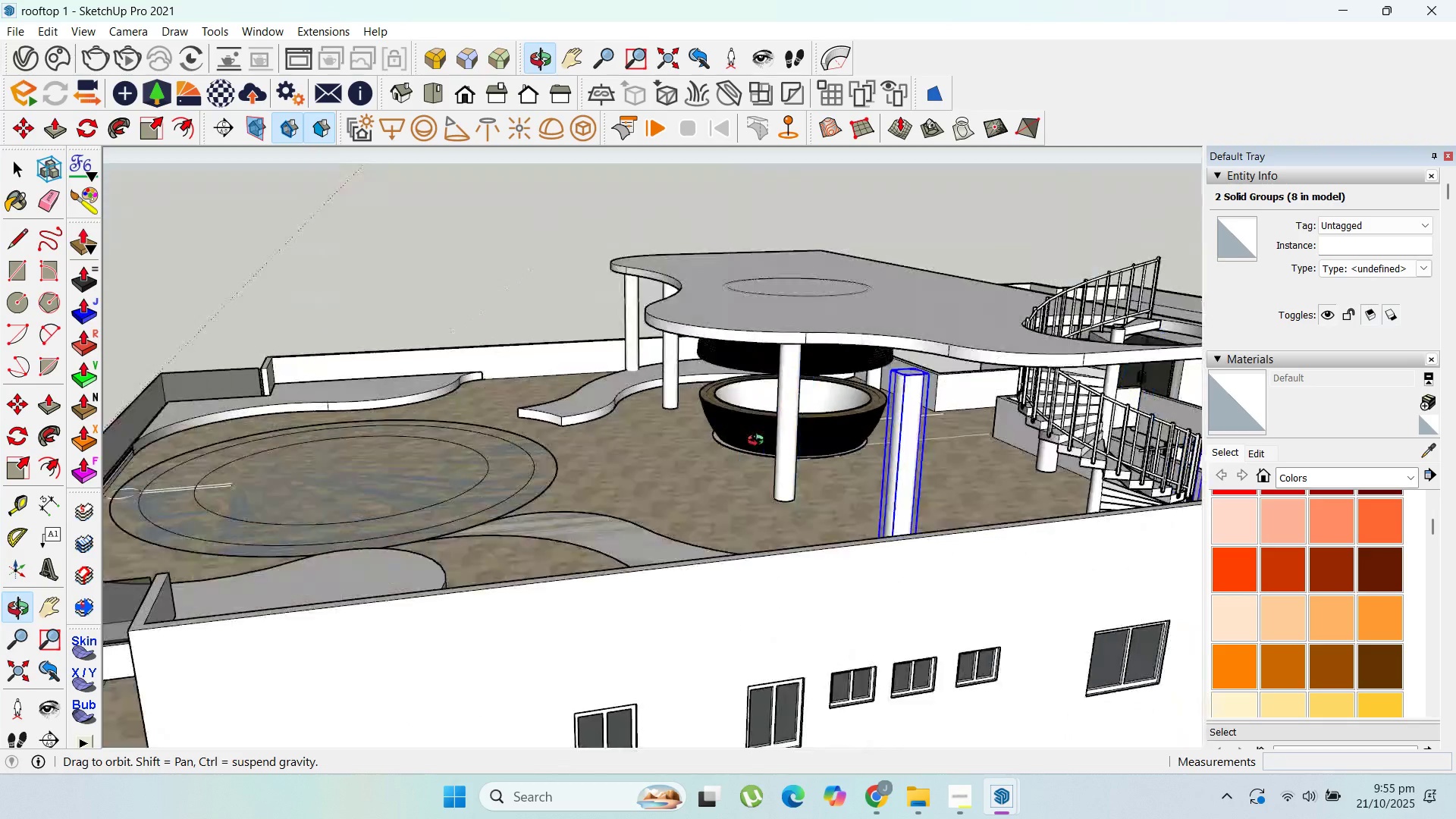 
scroll: coordinate [603, 472], scroll_direction: down, amount: 3.0
 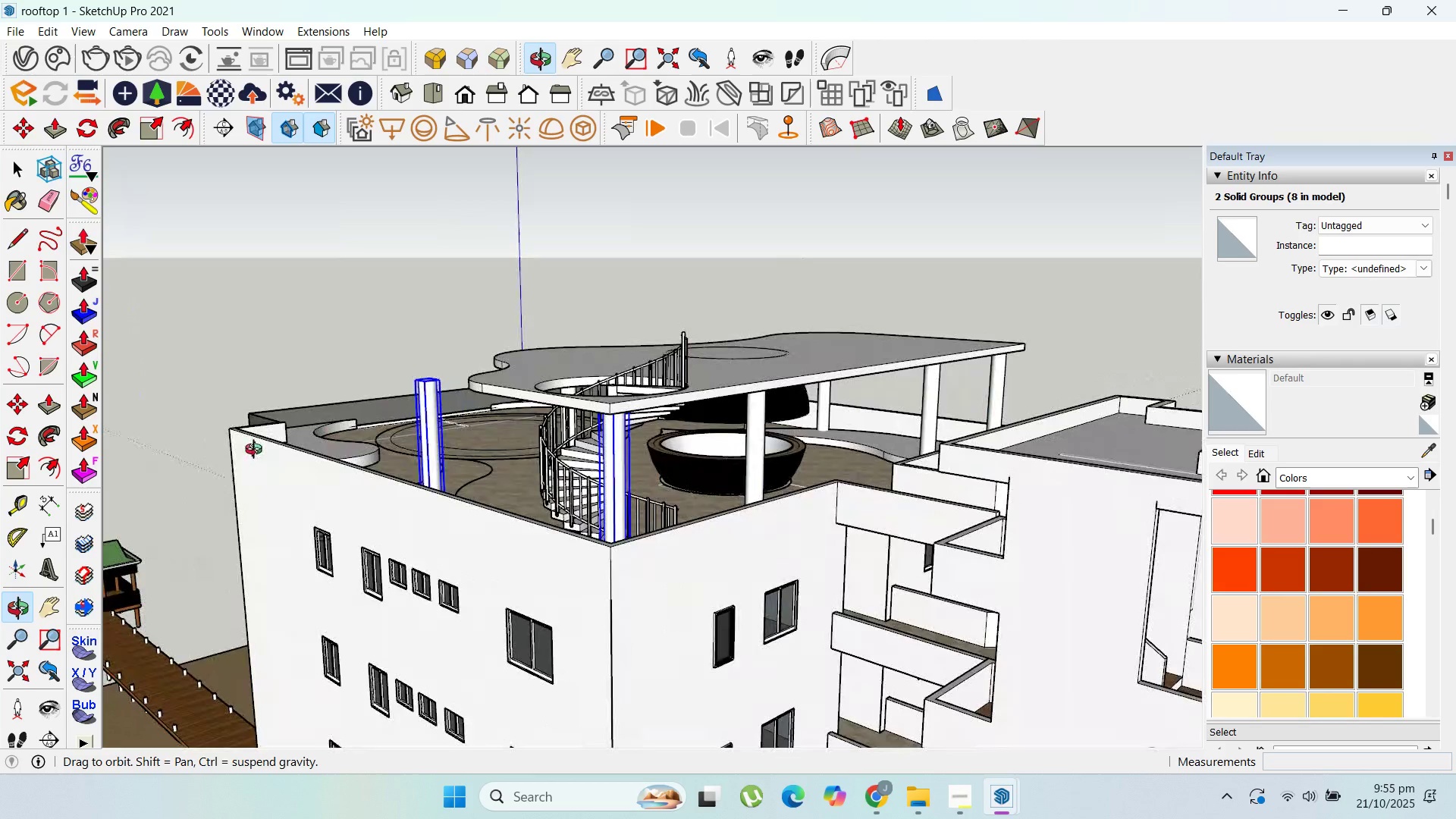 
scroll: coordinate [621, 576], scroll_direction: up, amount: 4.0
 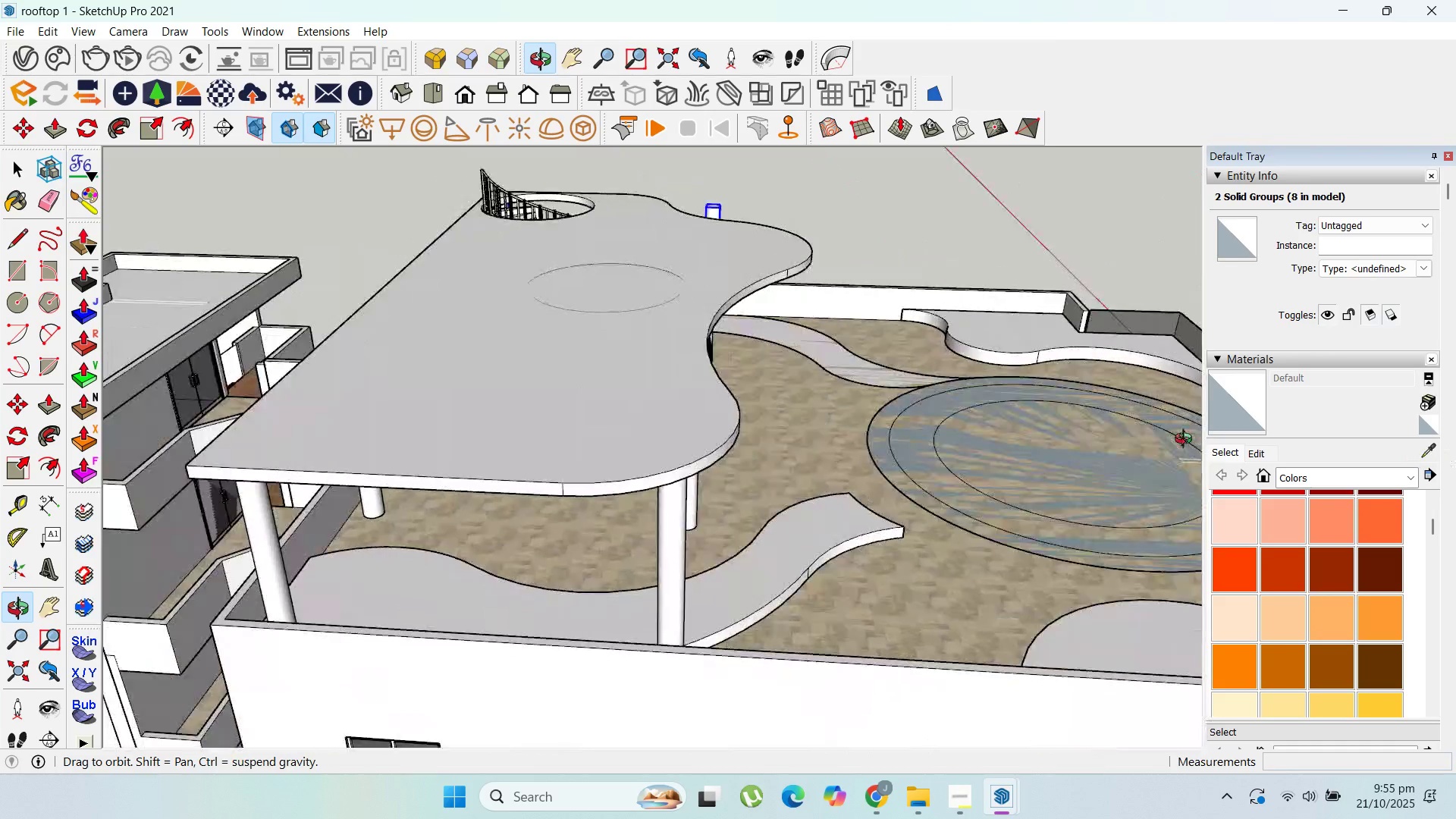 
wait(7.97)
 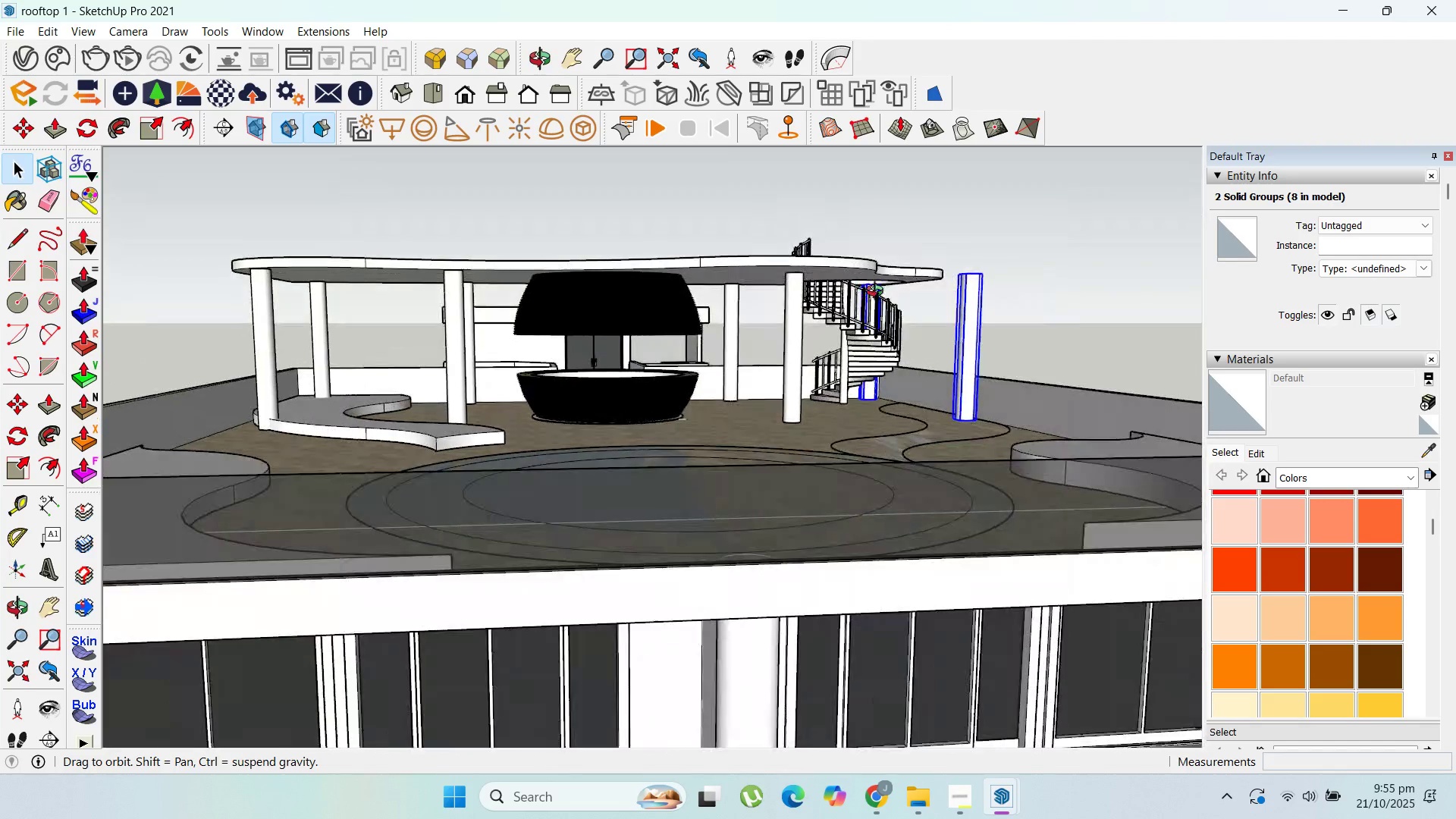 
left_click([999, 387])
 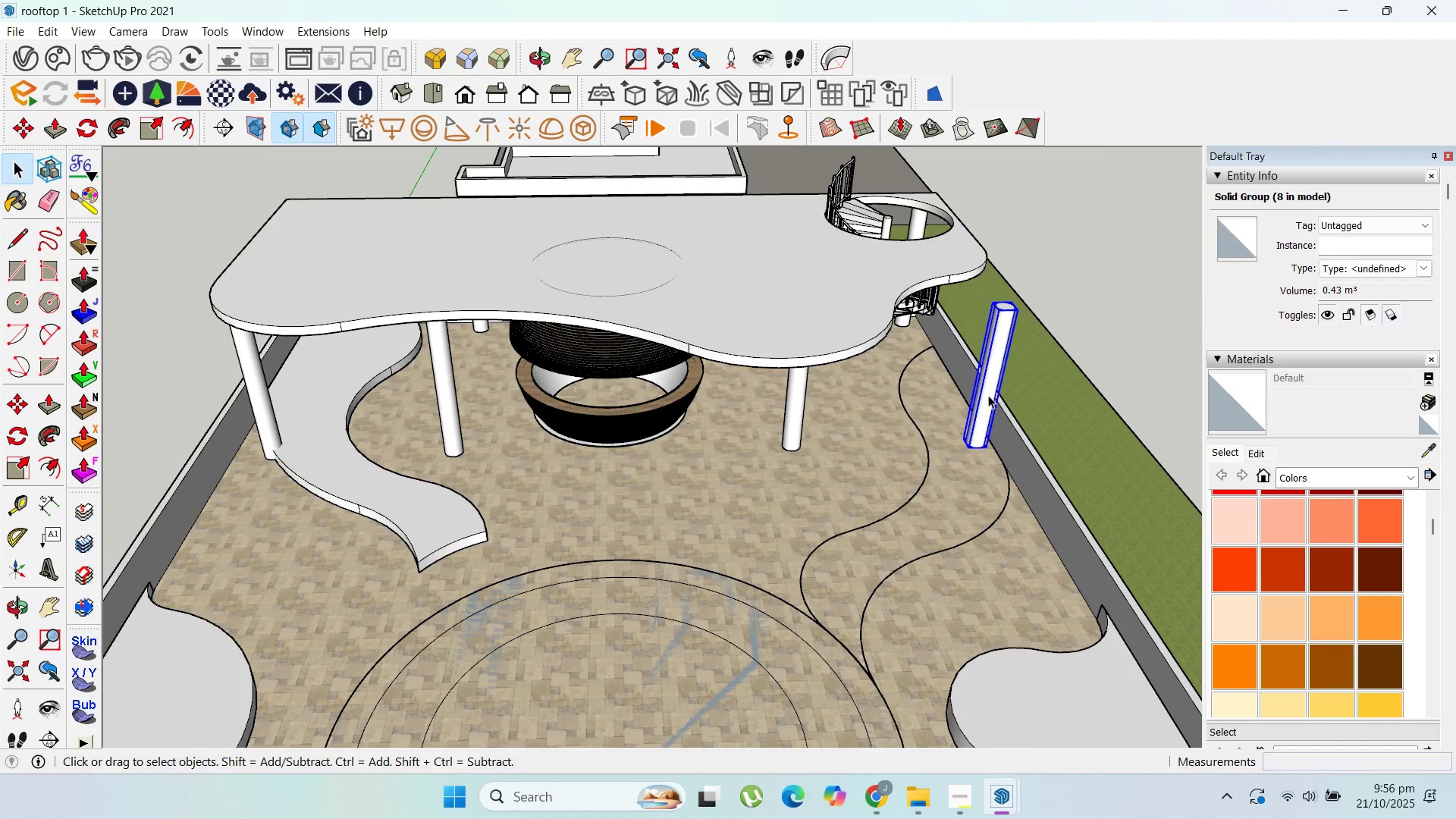 
key(Comma)
 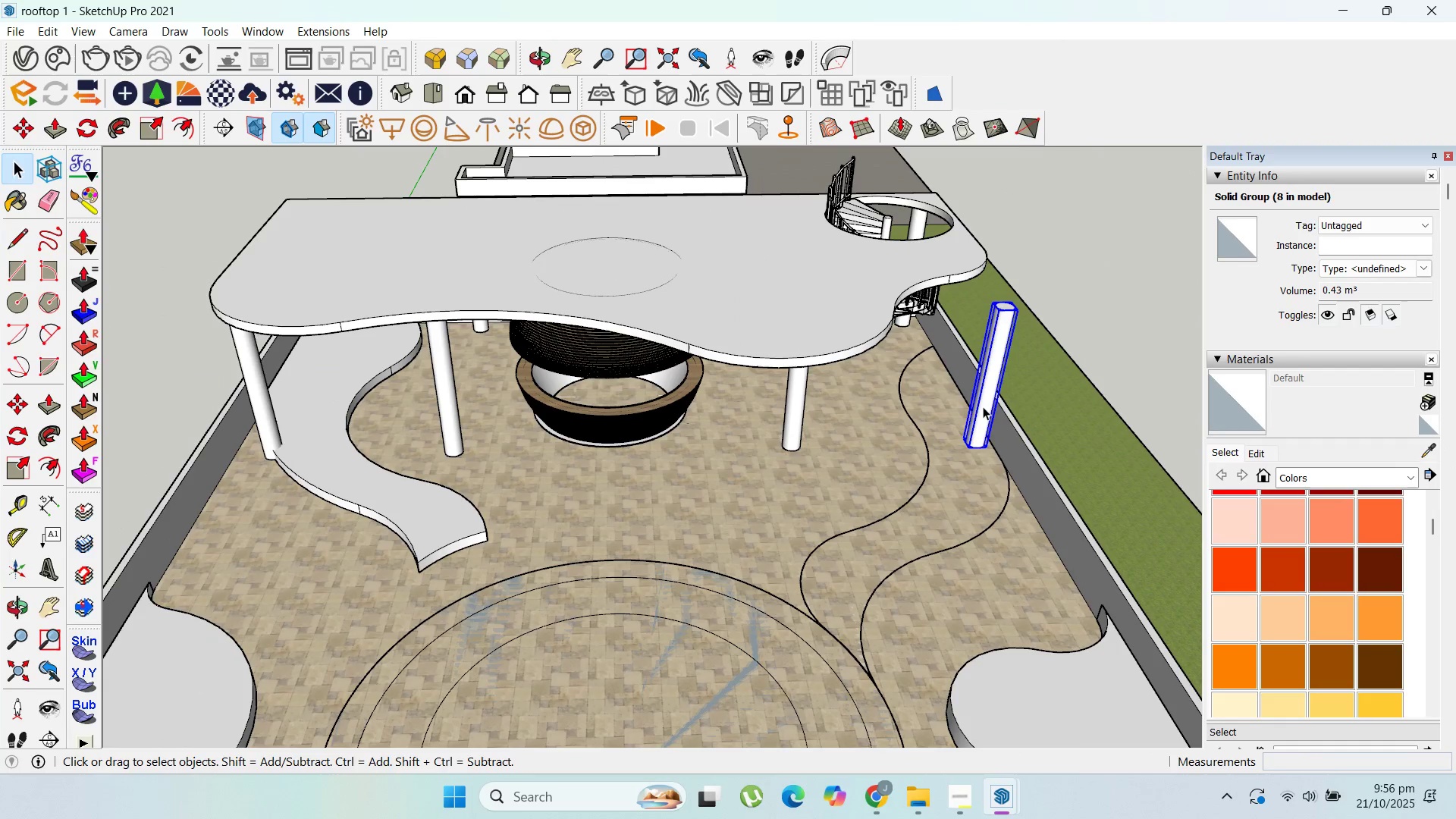 
left_click([983, 406])
 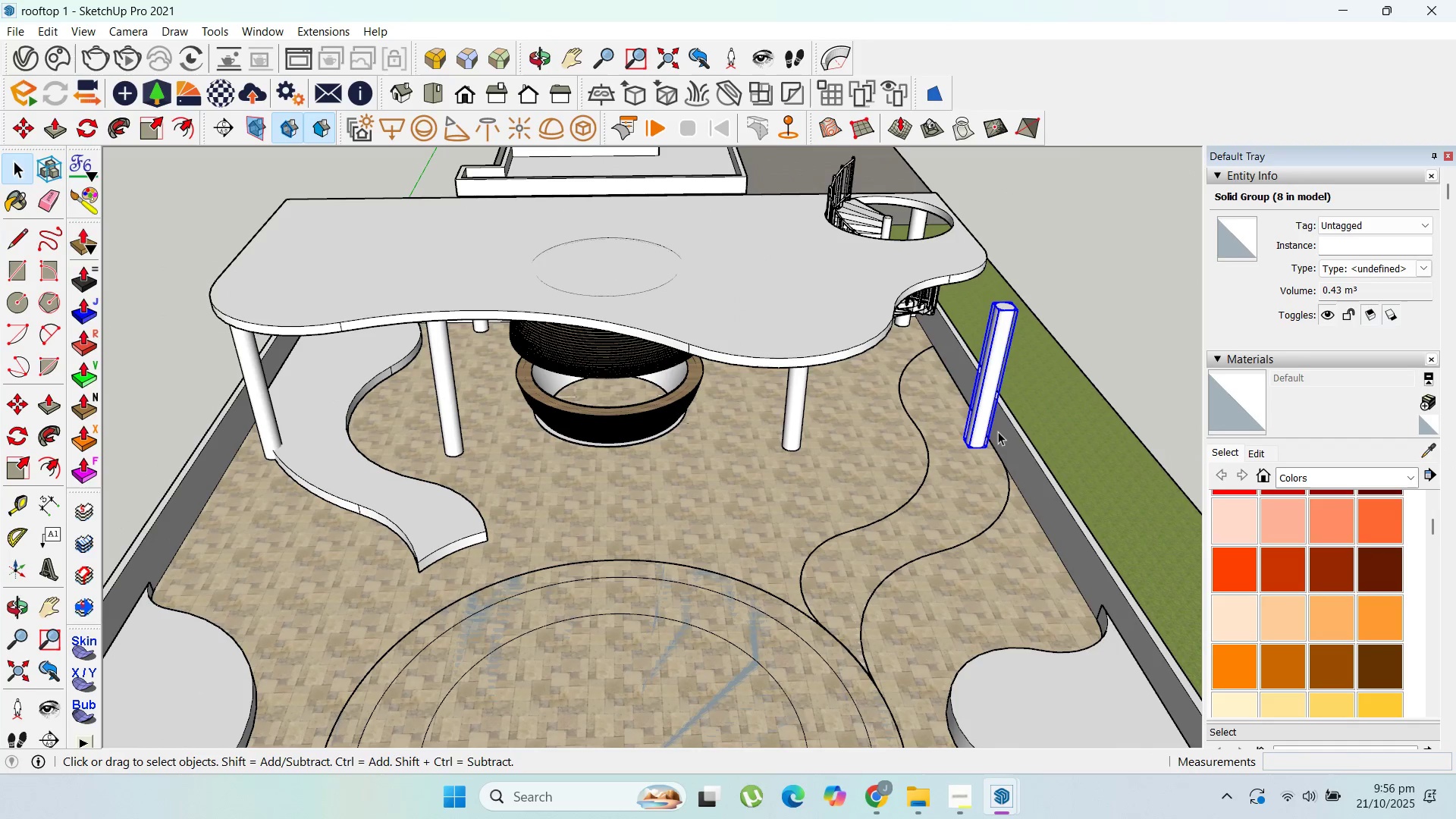 
key(M)
 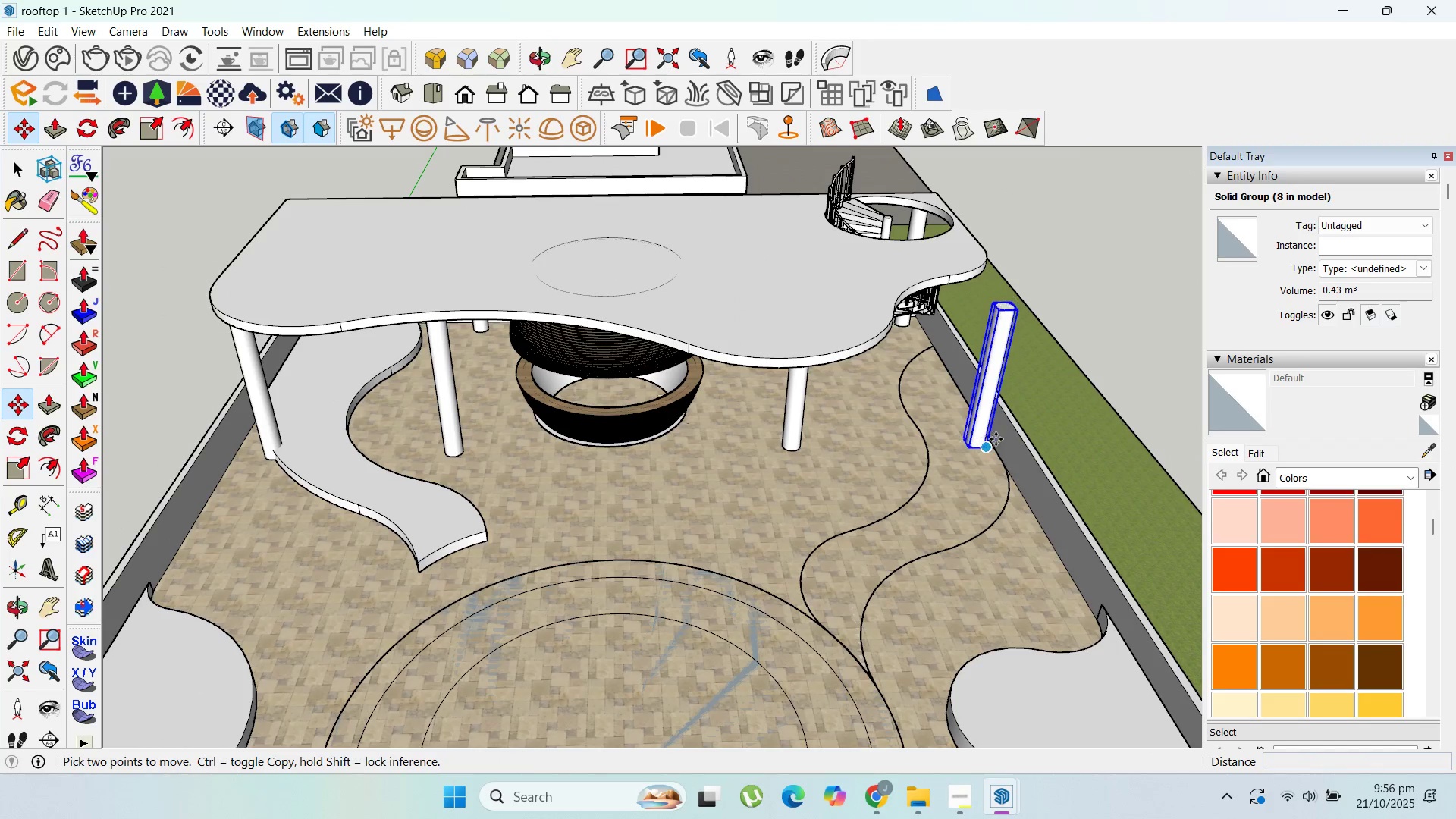 
left_click_drag(start_coordinate=[996, 439], to_coordinate=[987, 439])
 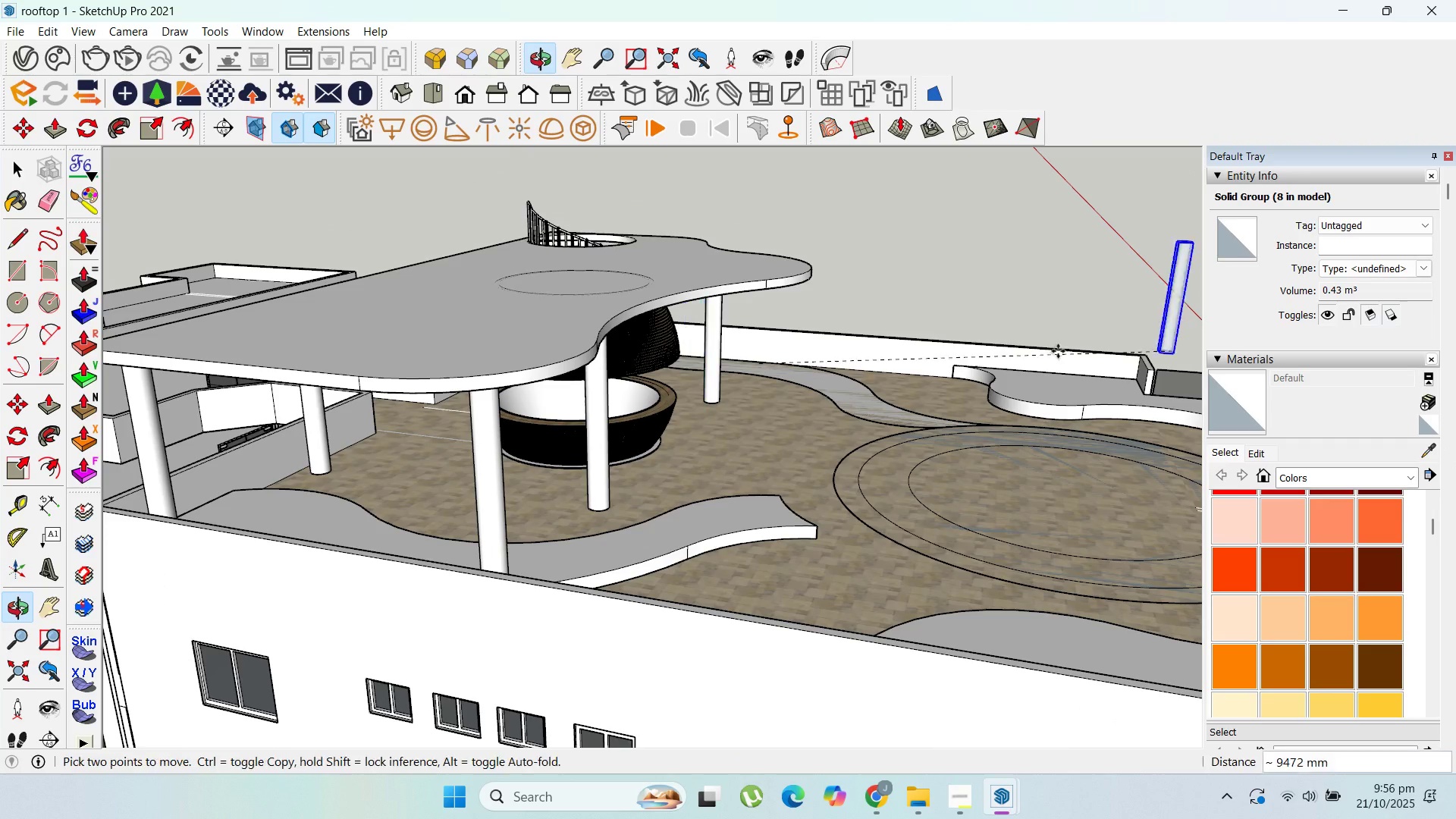 
left_click([19, 165])
 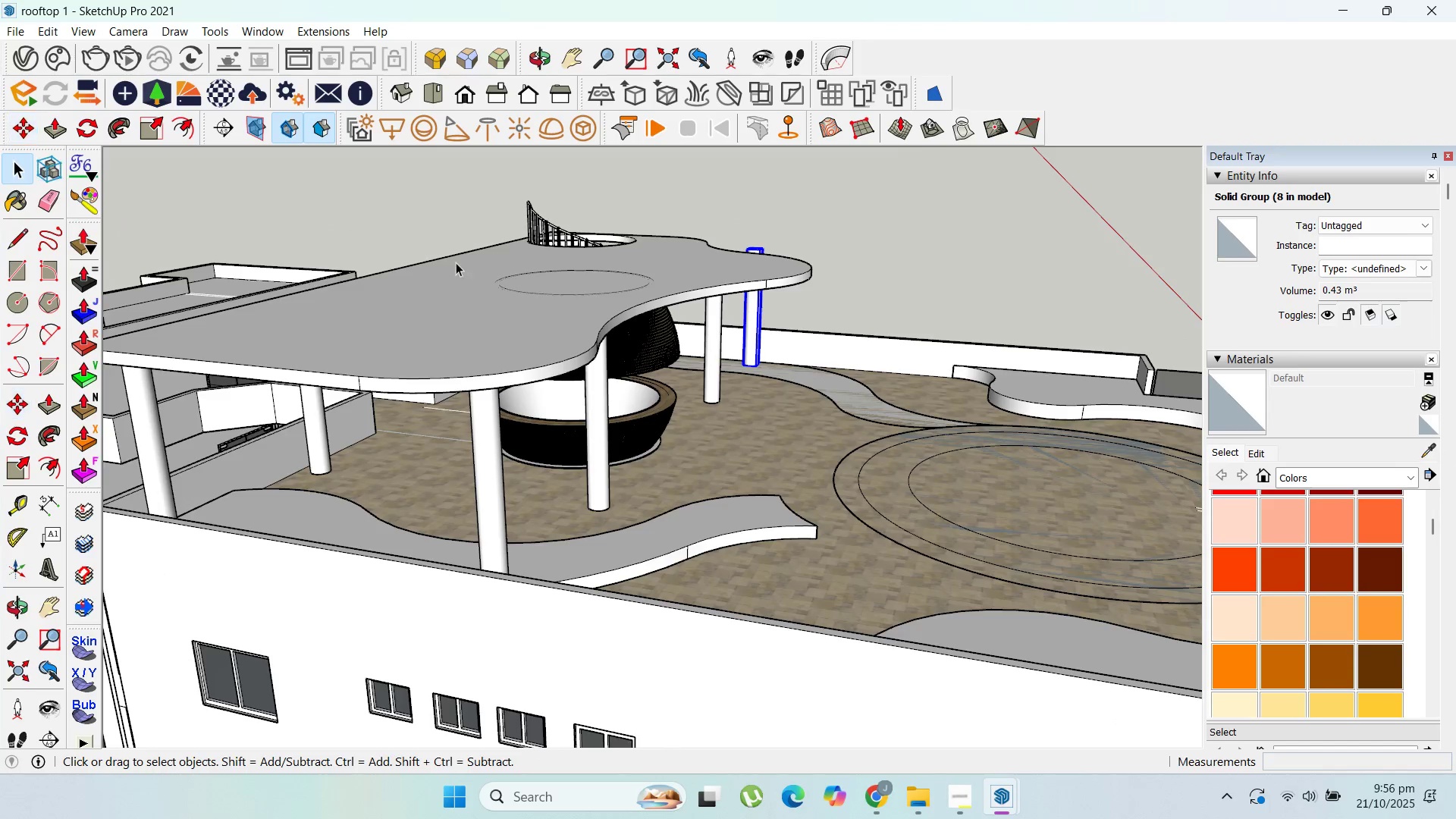 
scroll: coordinate [491, 271], scroll_direction: up, amount: 2.0
 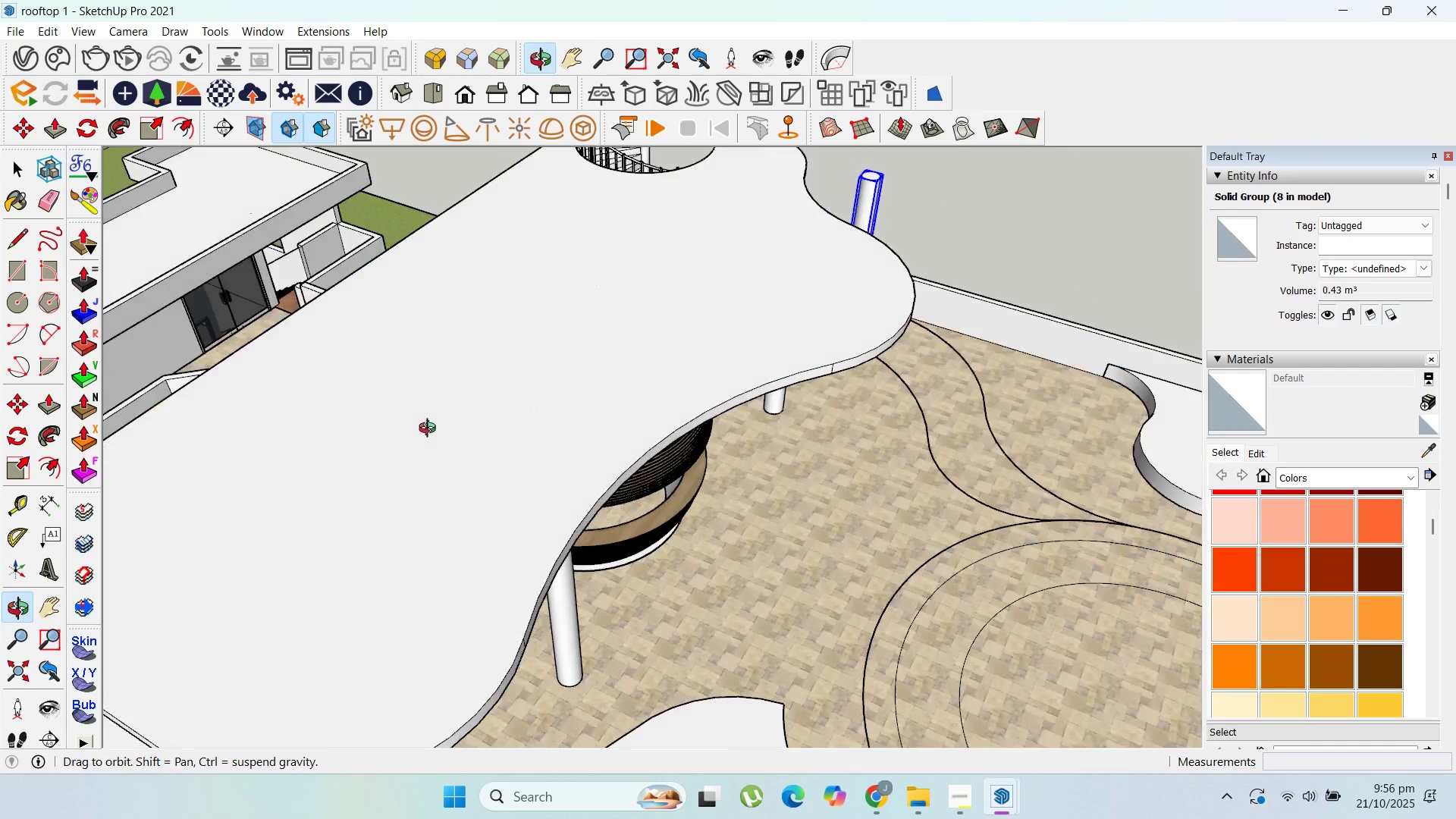 
scroll: coordinate [867, 110], scroll_direction: down, amount: 4.0
 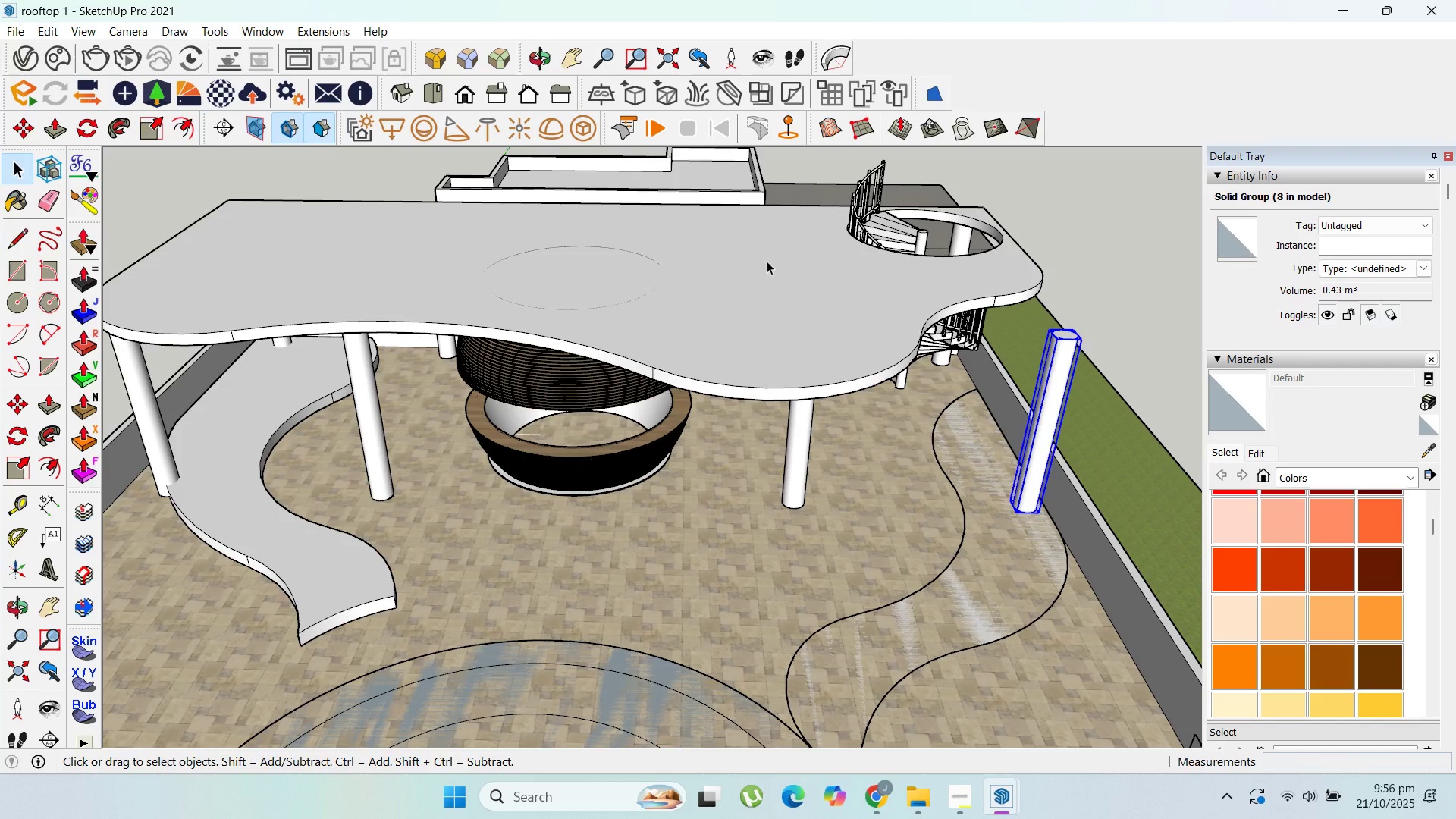 
key(Delete)
 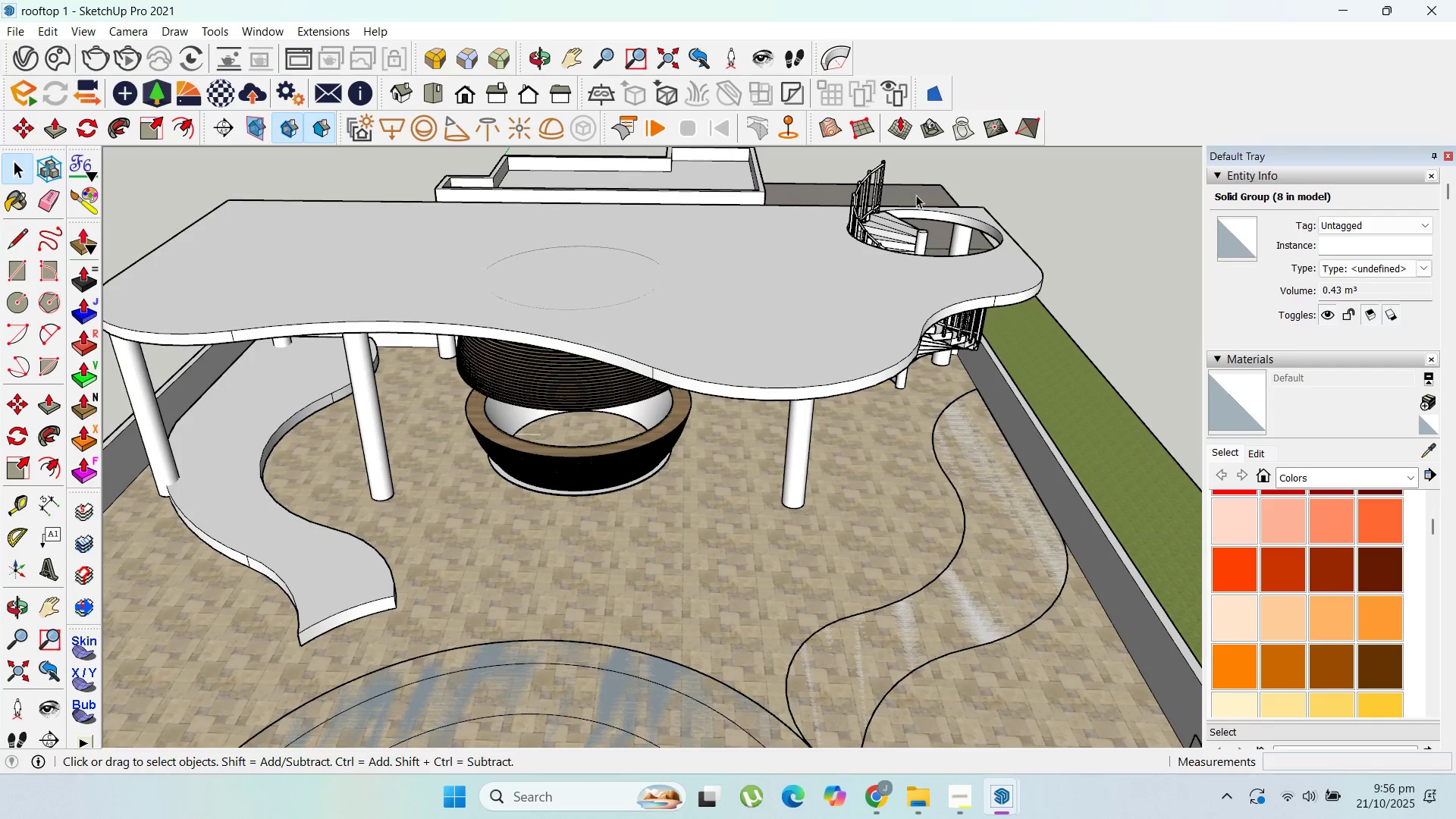 
scroll: coordinate [1045, 256], scroll_direction: down, amount: 4.0
 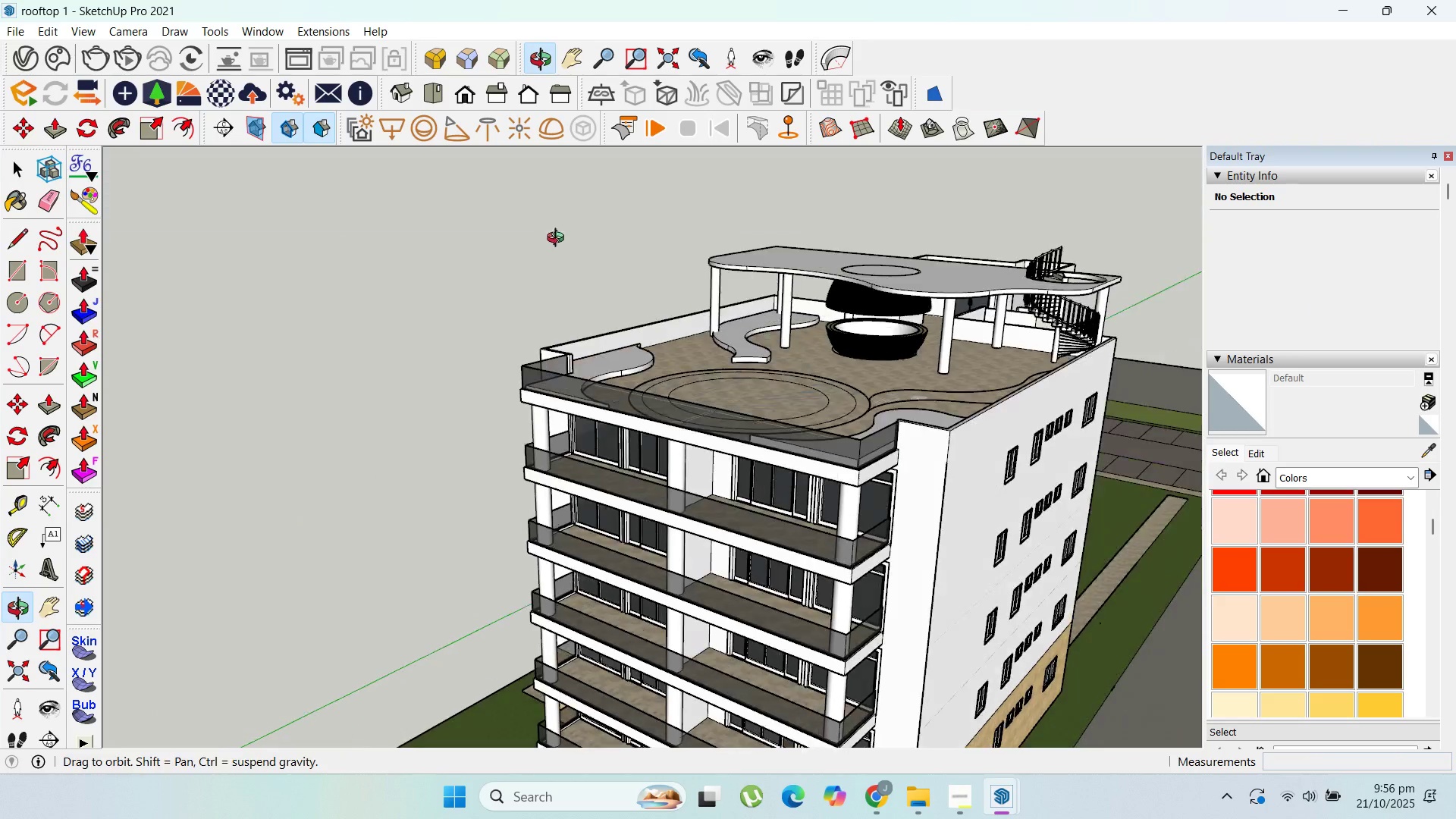 
scroll: coordinate [725, 373], scroll_direction: up, amount: 8.0
 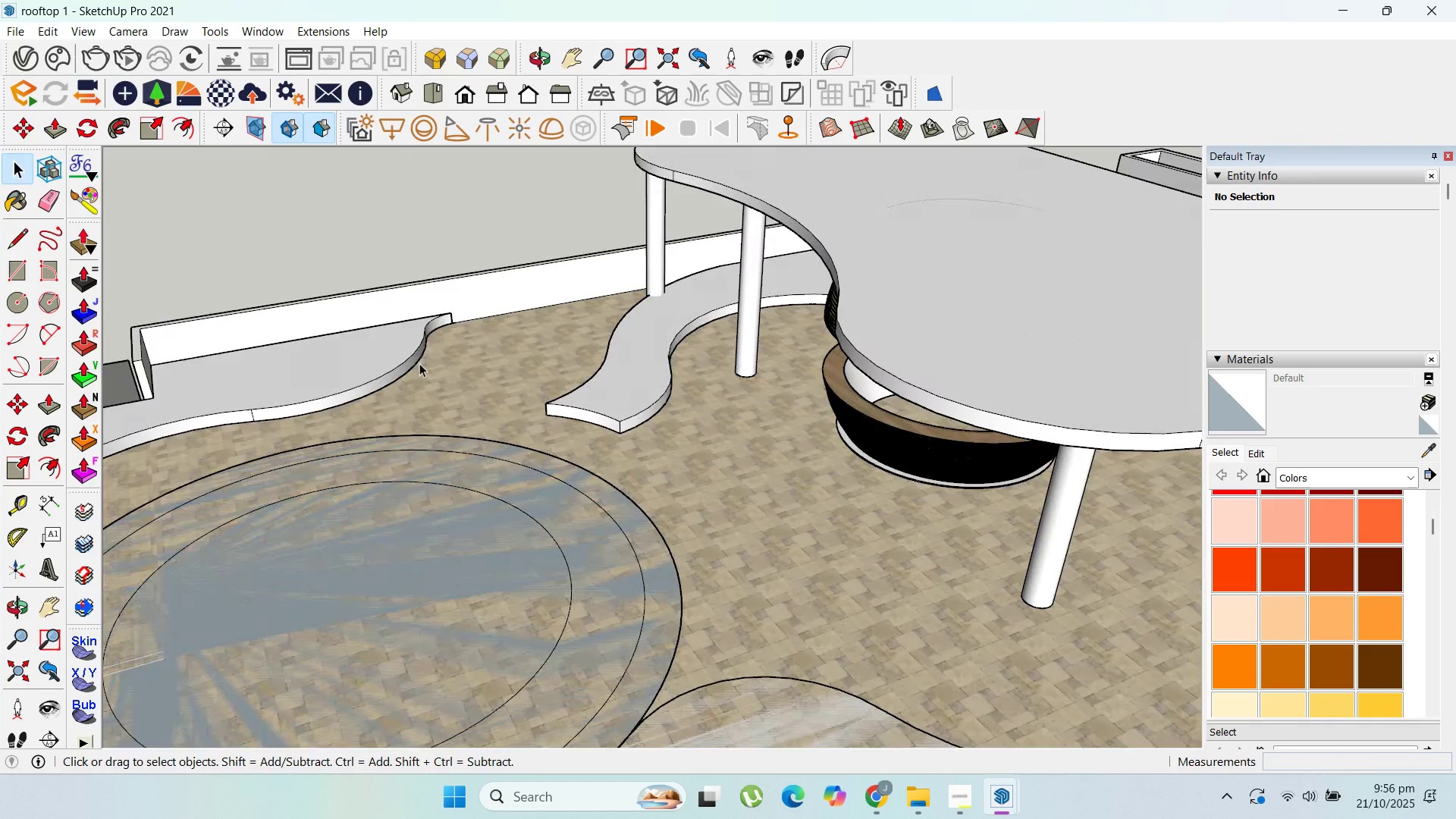 
scroll: coordinate [513, 381], scroll_direction: down, amount: 5.0
 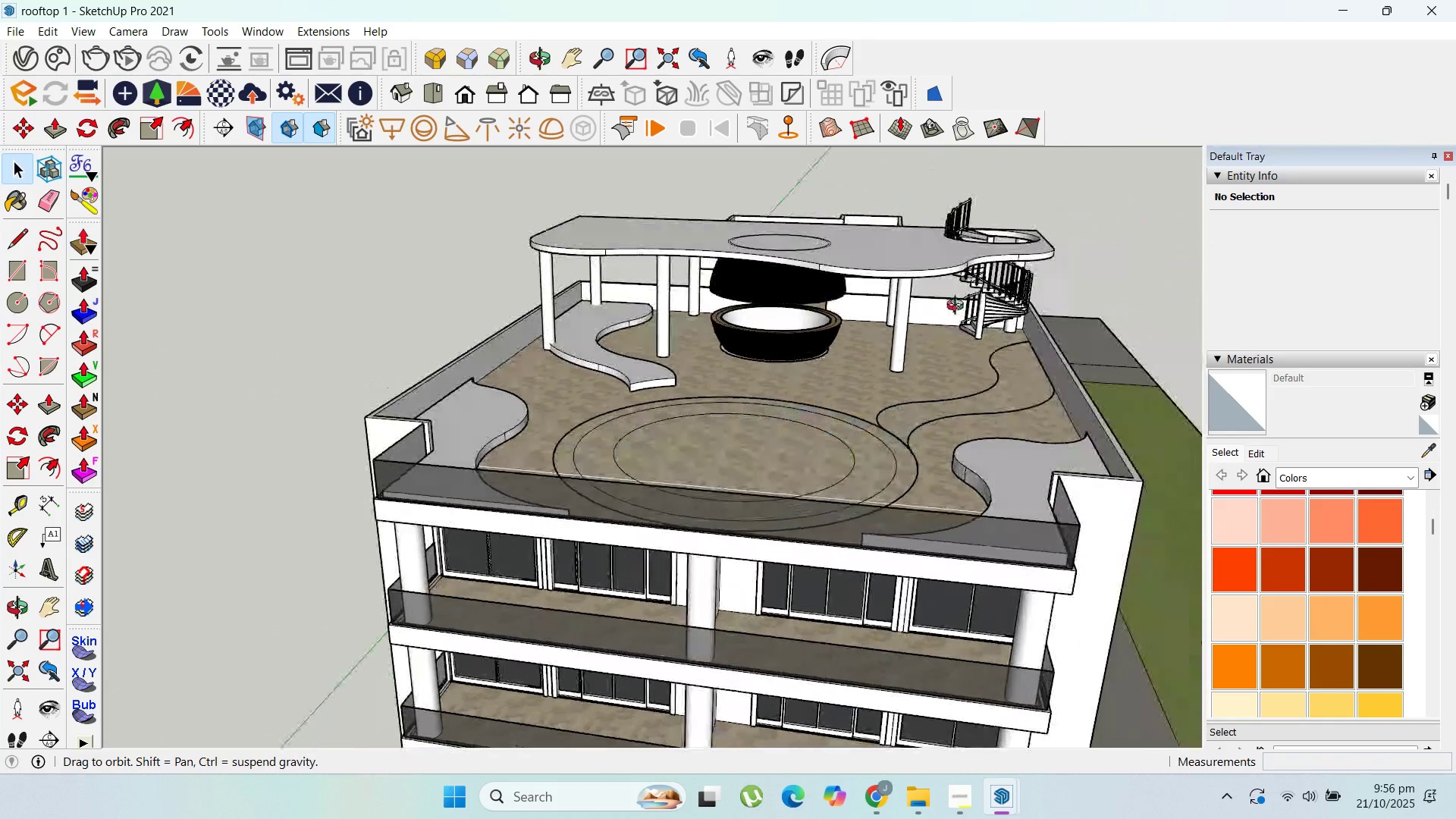 
scroll: coordinate [841, 370], scroll_direction: up, amount: 3.0
 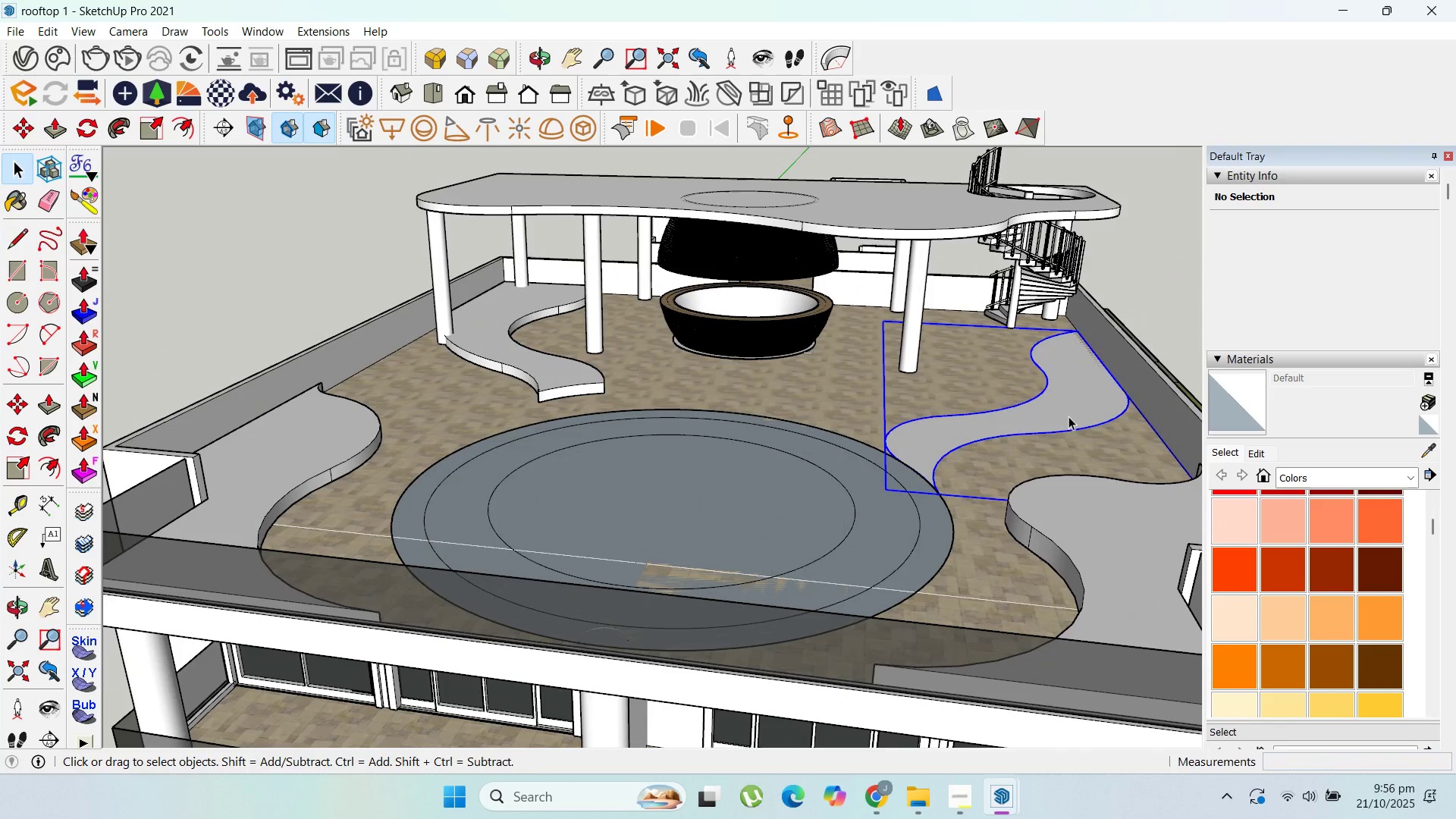 
double_click([1067, 412])
 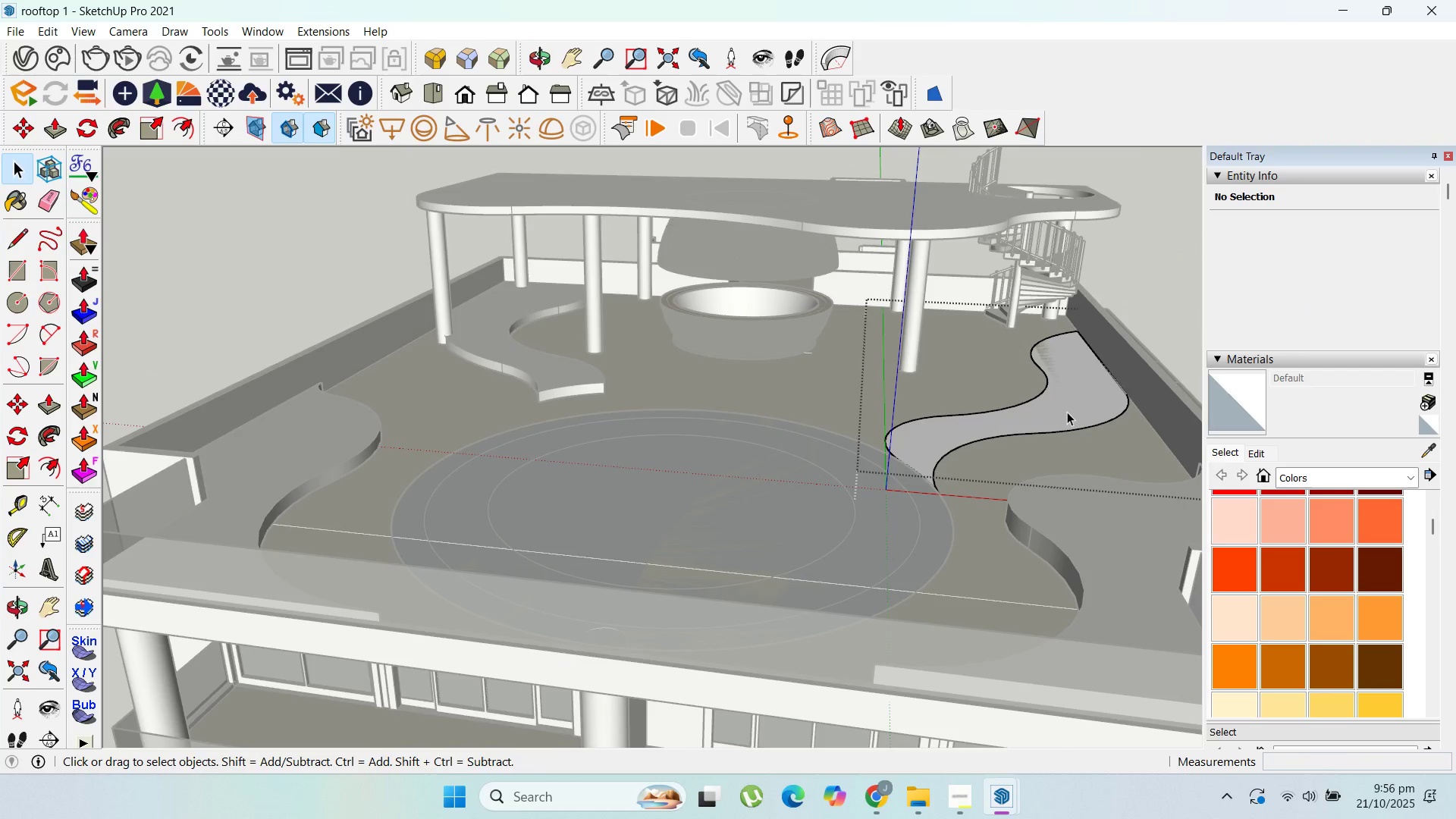 
triple_click([1067, 412])
 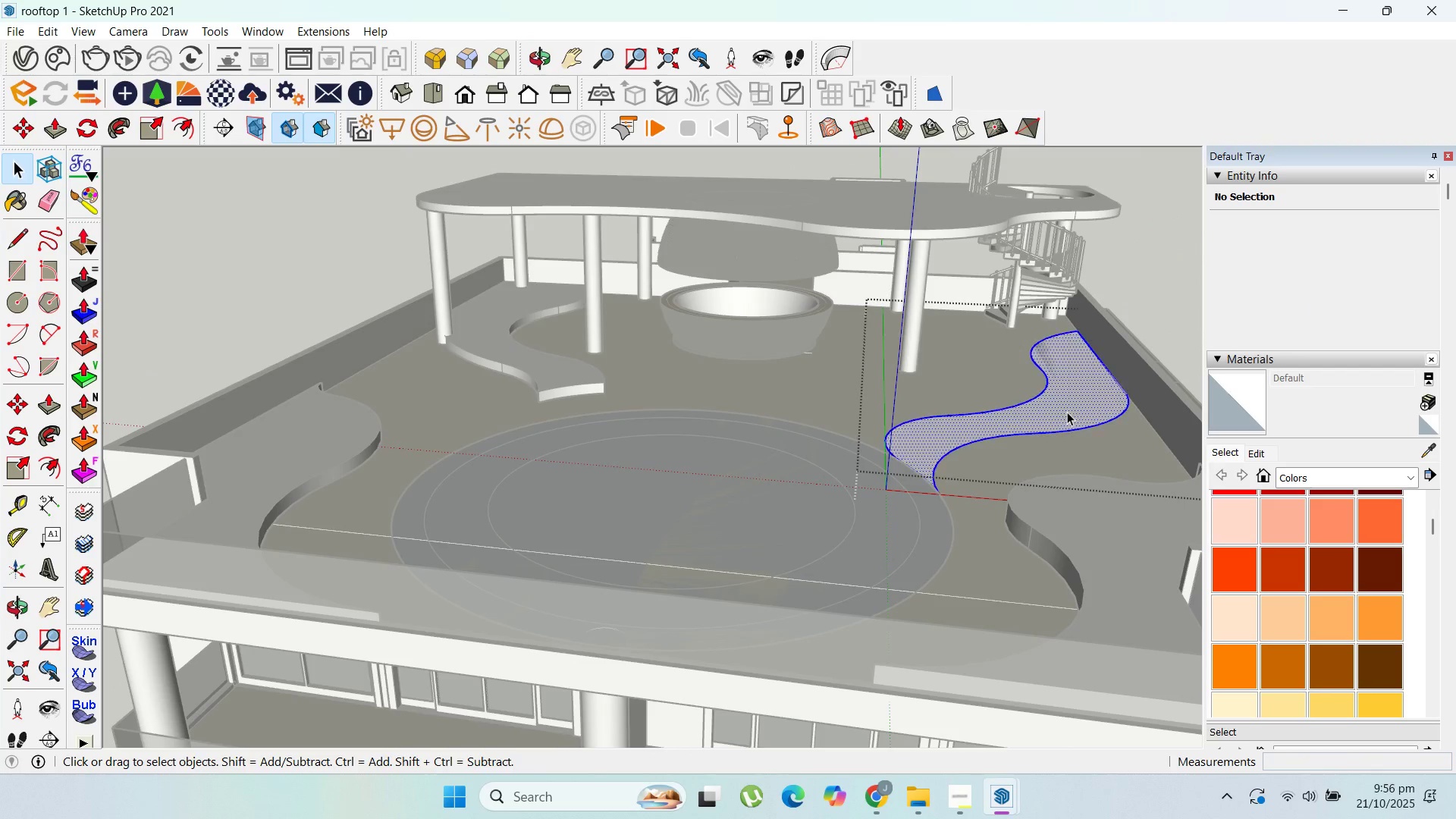 
triple_click([1067, 412])
 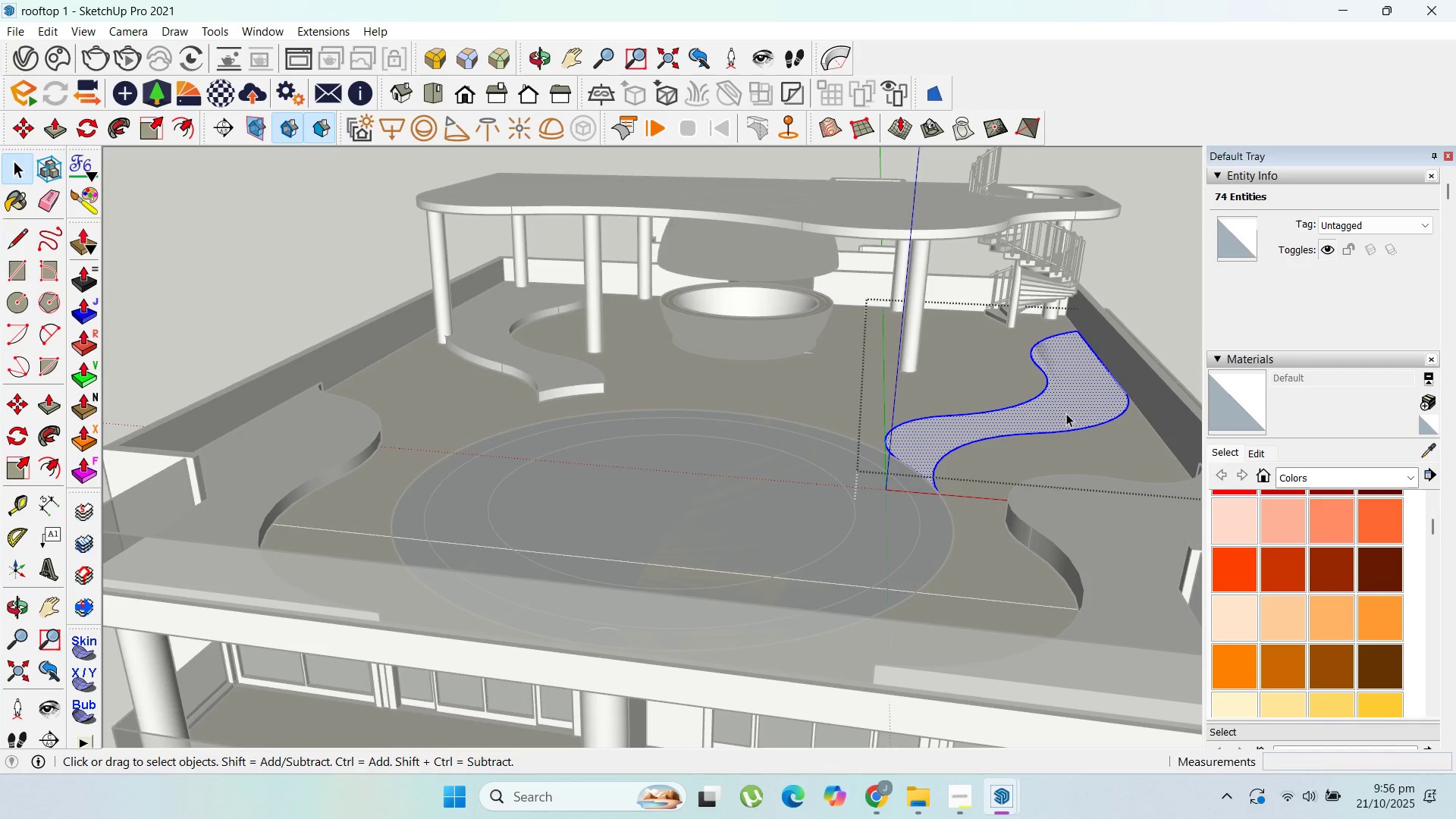 
key(P)
 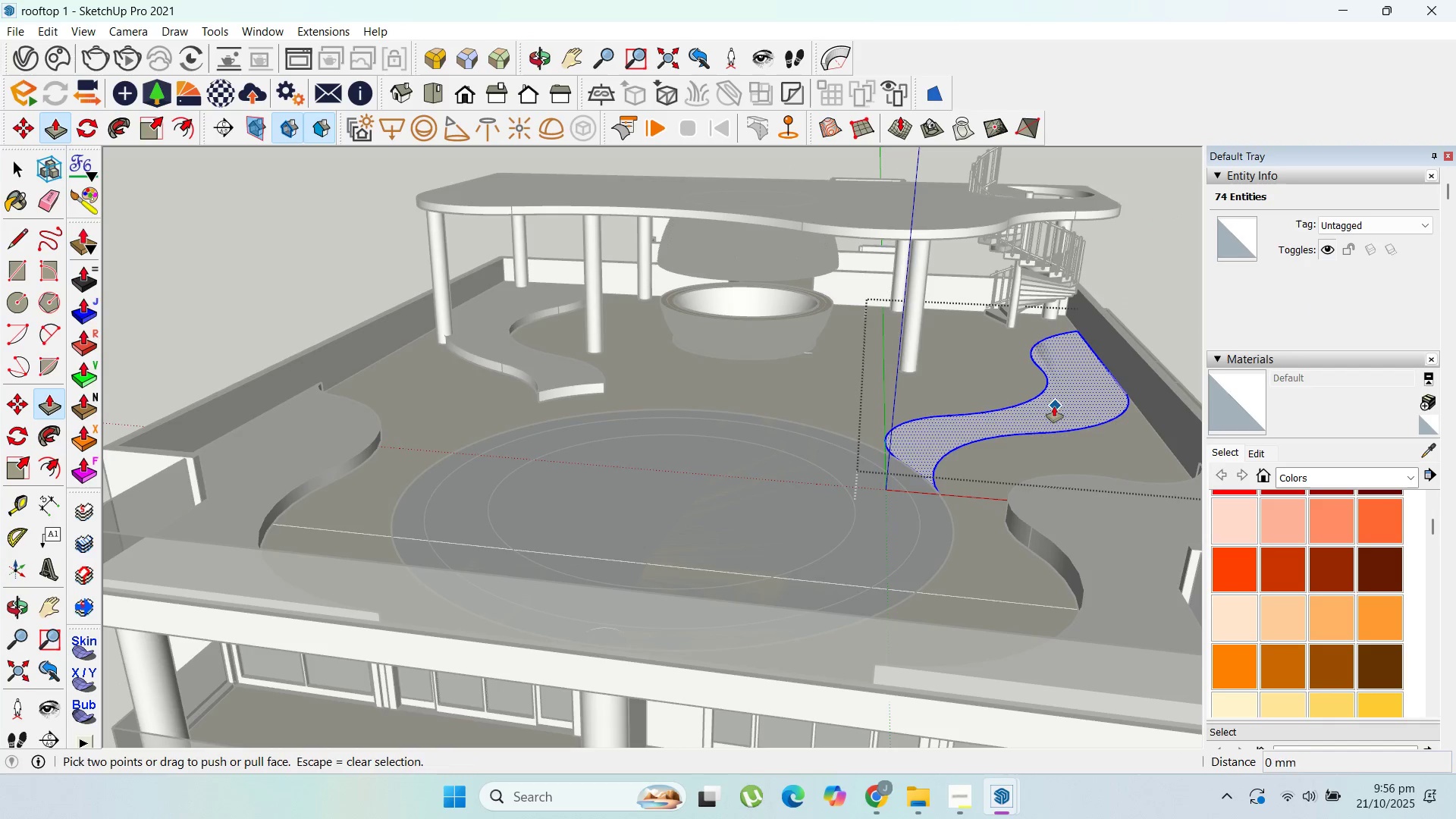 
left_click_drag(start_coordinate=[1053, 406], to_coordinate=[535, 366])
 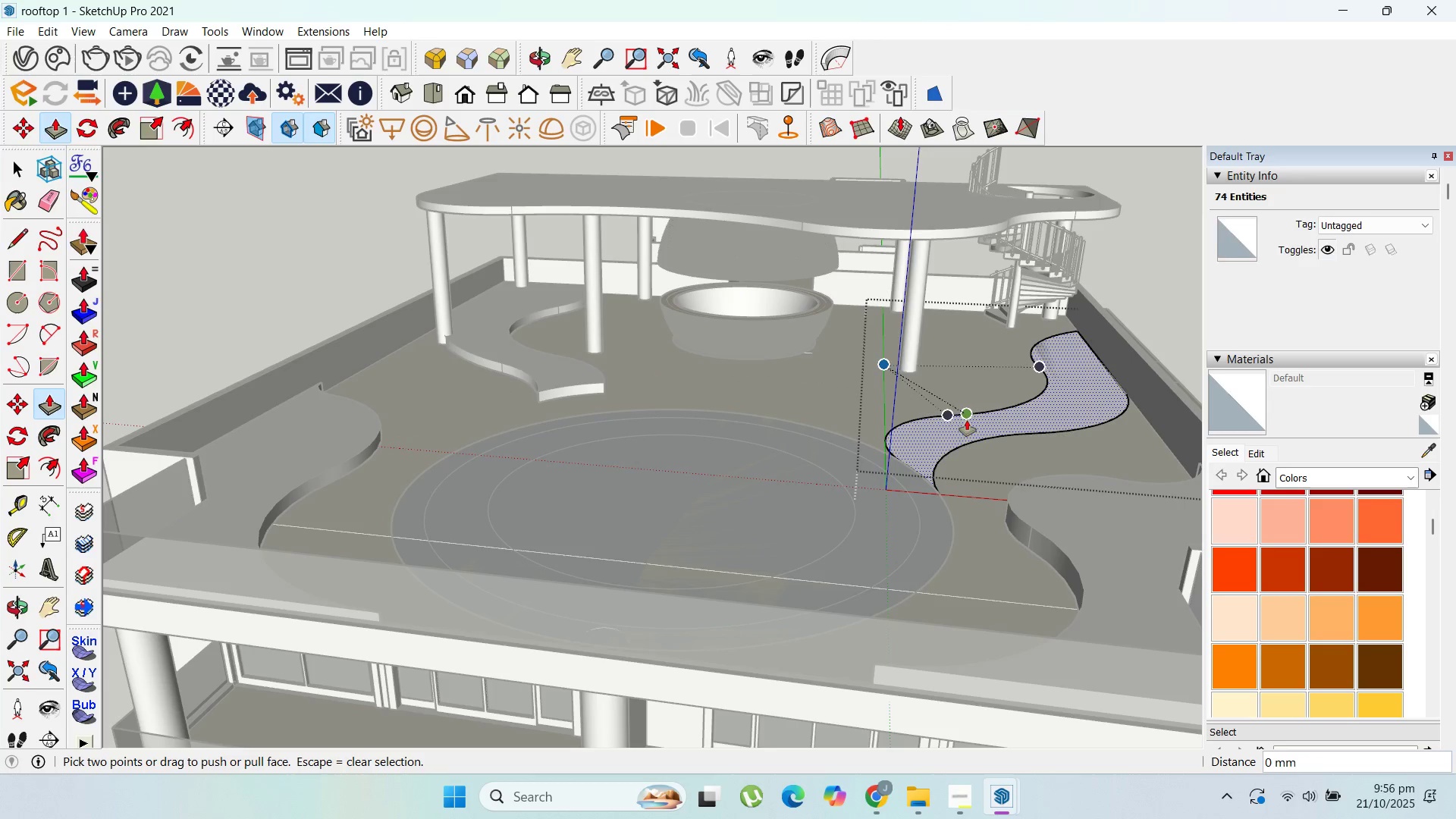 
left_click_drag(start_coordinate=[959, 433], to_coordinate=[548, 372])
 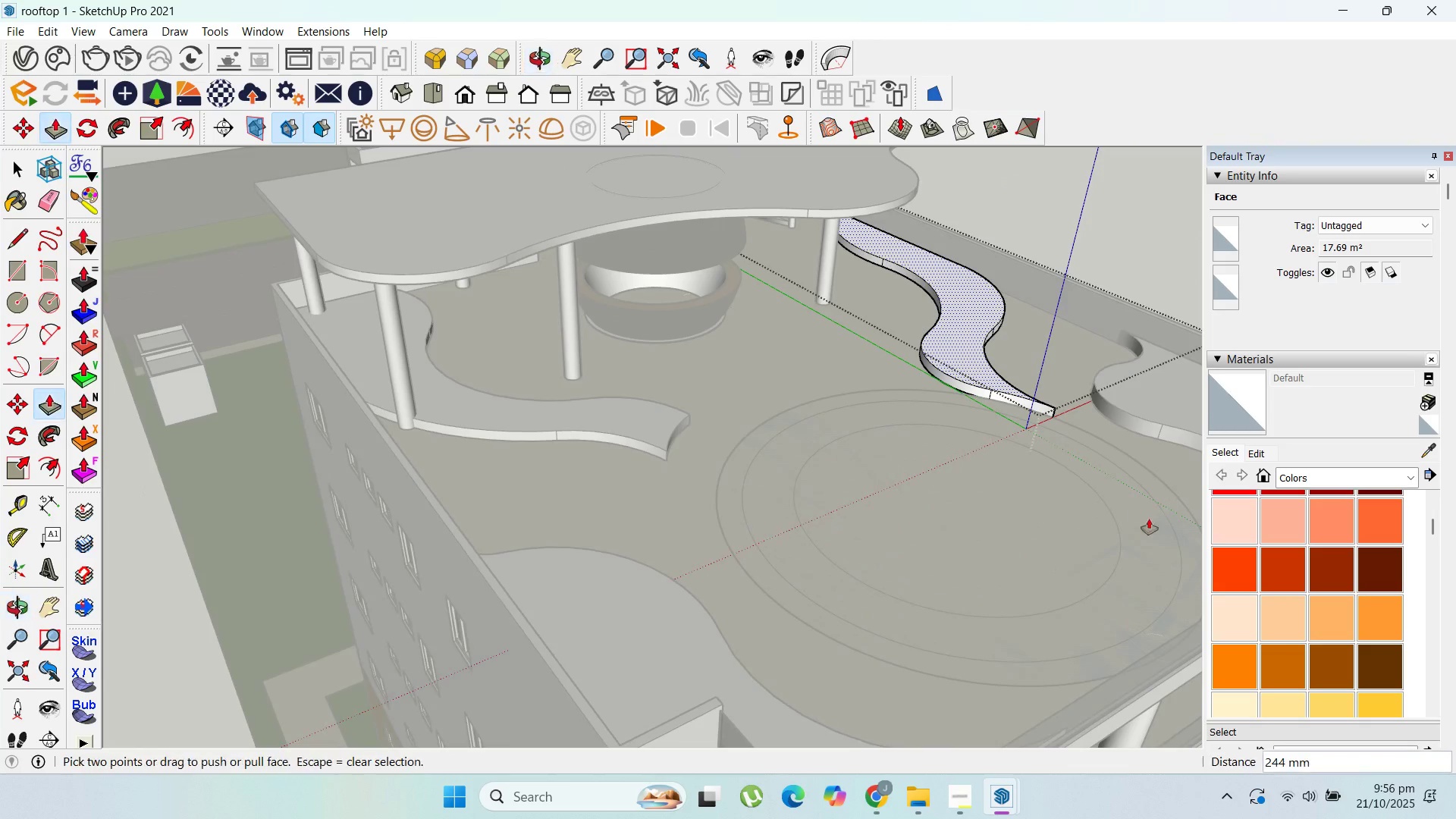 
key(Escape)
 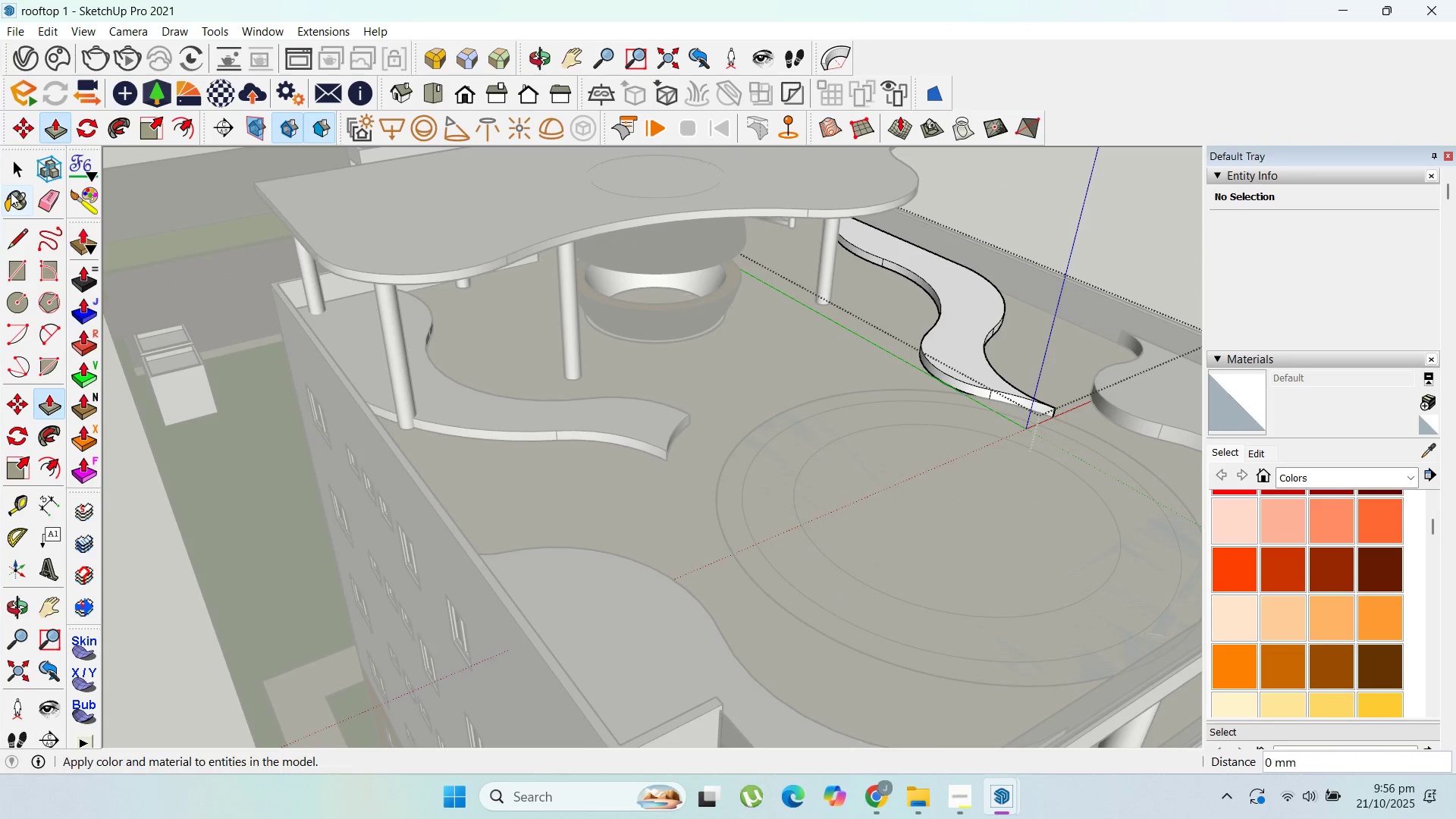 
left_click_drag(start_coordinate=[19, 170], to_coordinate=[41, 170])
 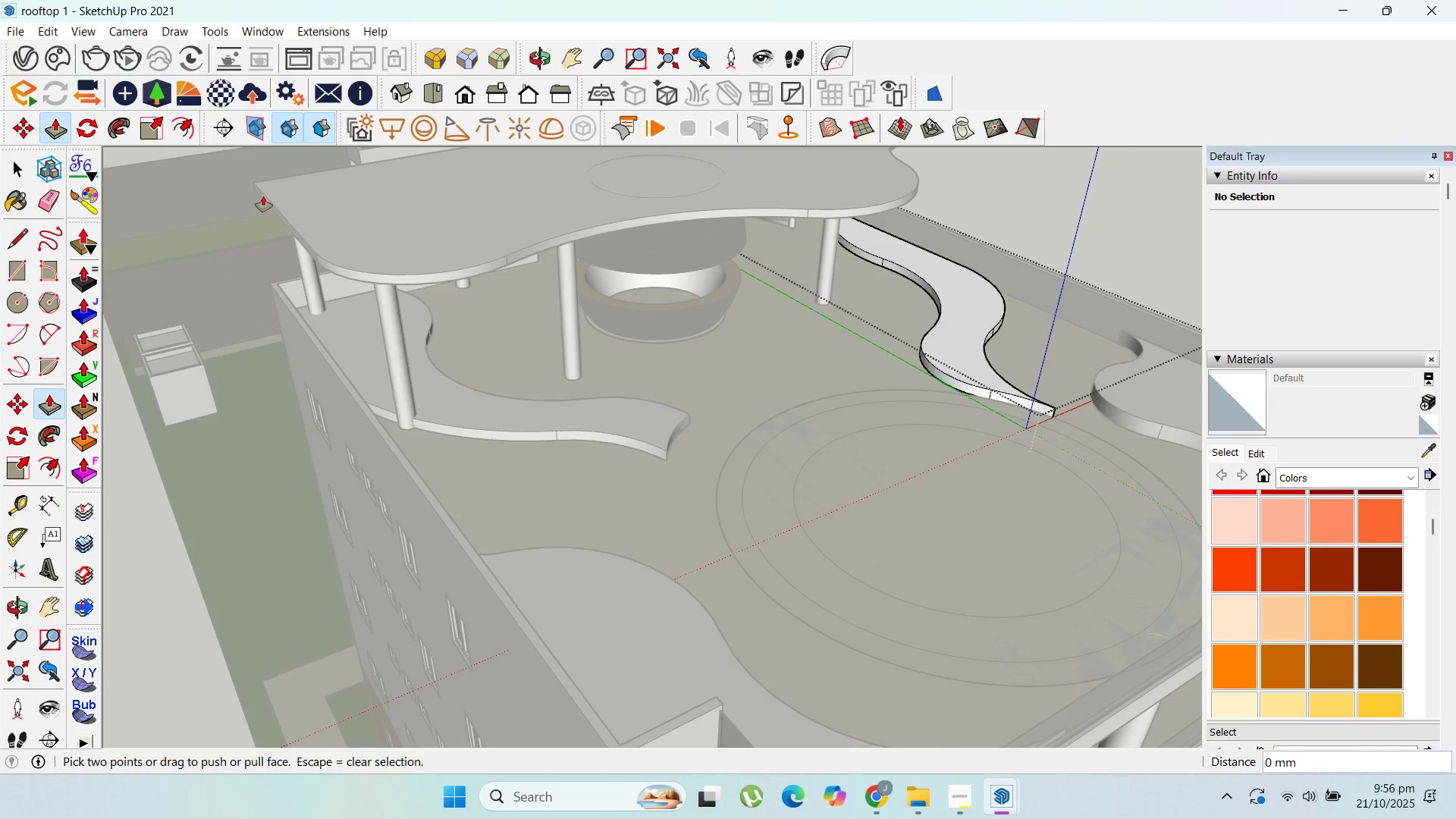 
key(Escape)
 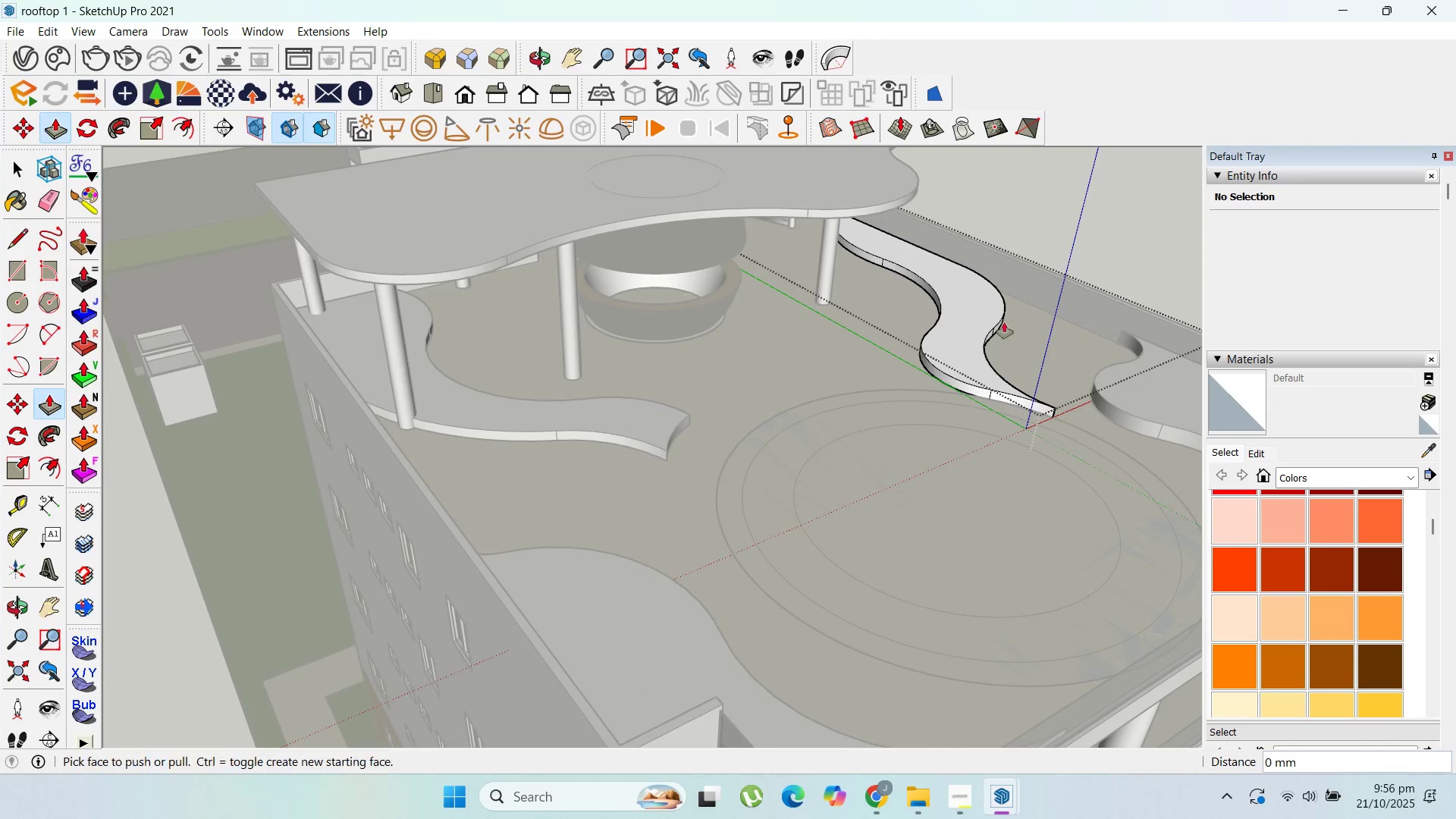 
scroll: coordinate [1004, 322], scroll_direction: up, amount: 1.0
 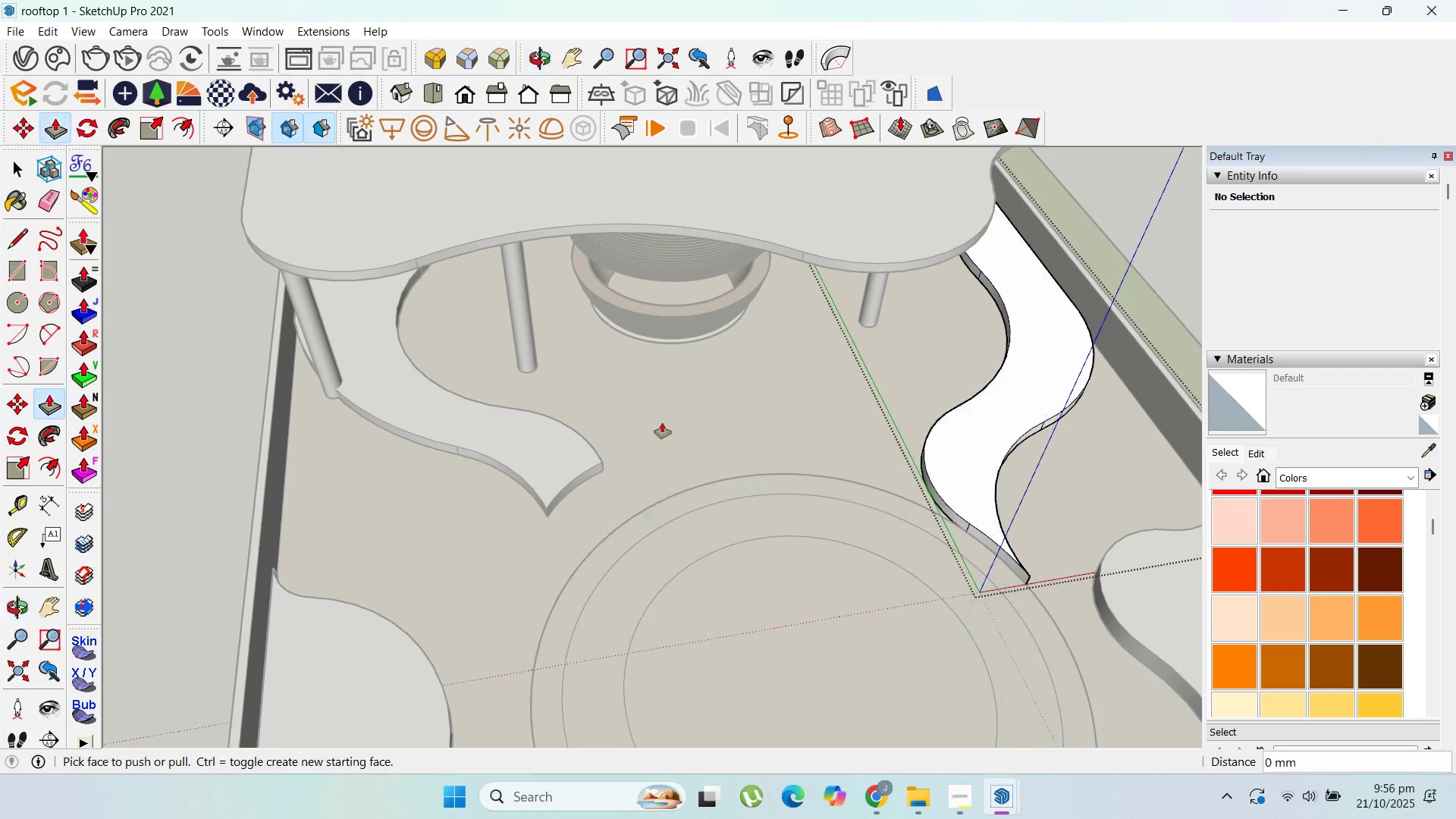 
key(Escape)
 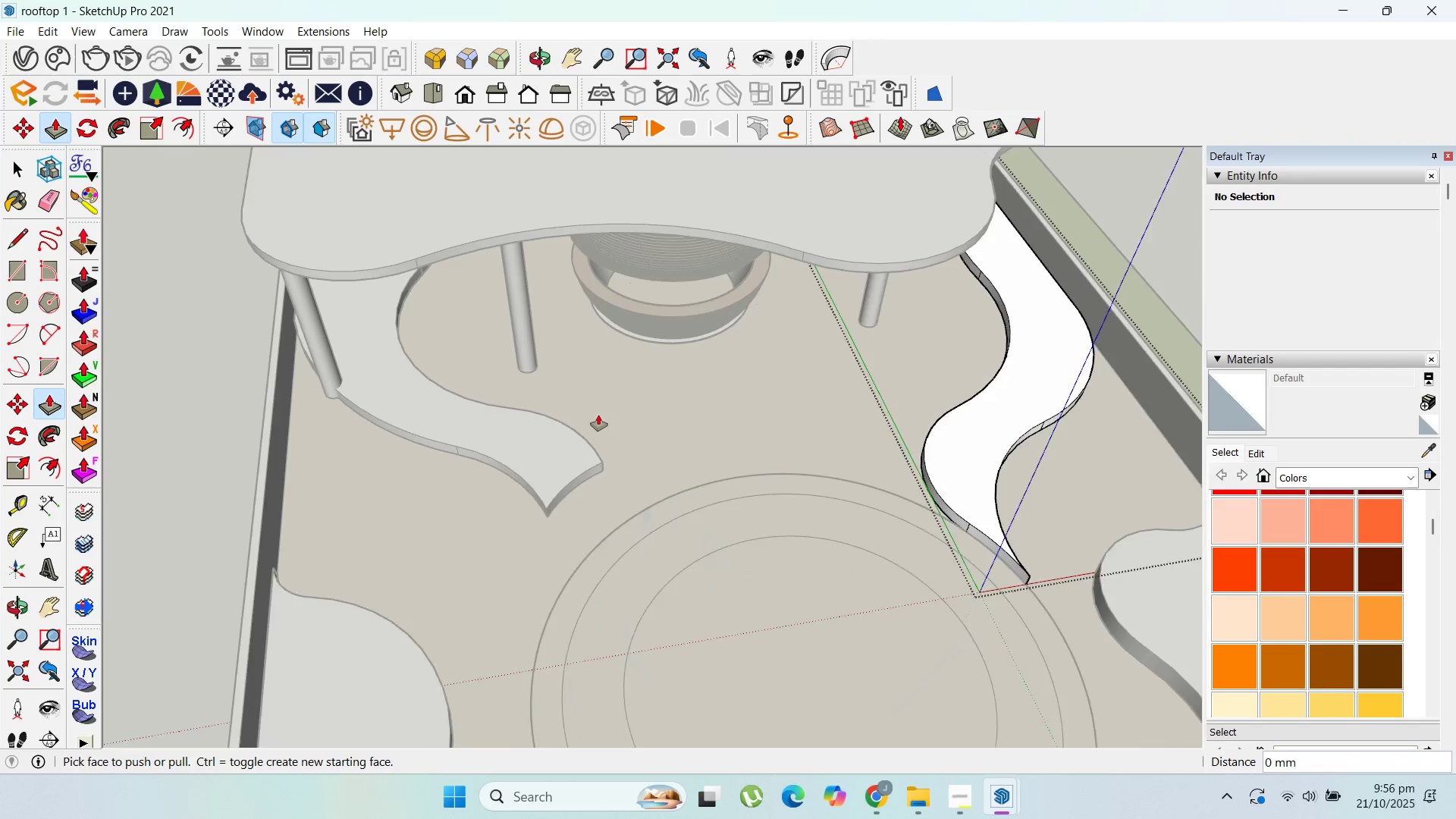 
scroll: coordinate [598, 415], scroll_direction: up, amount: 1.0
 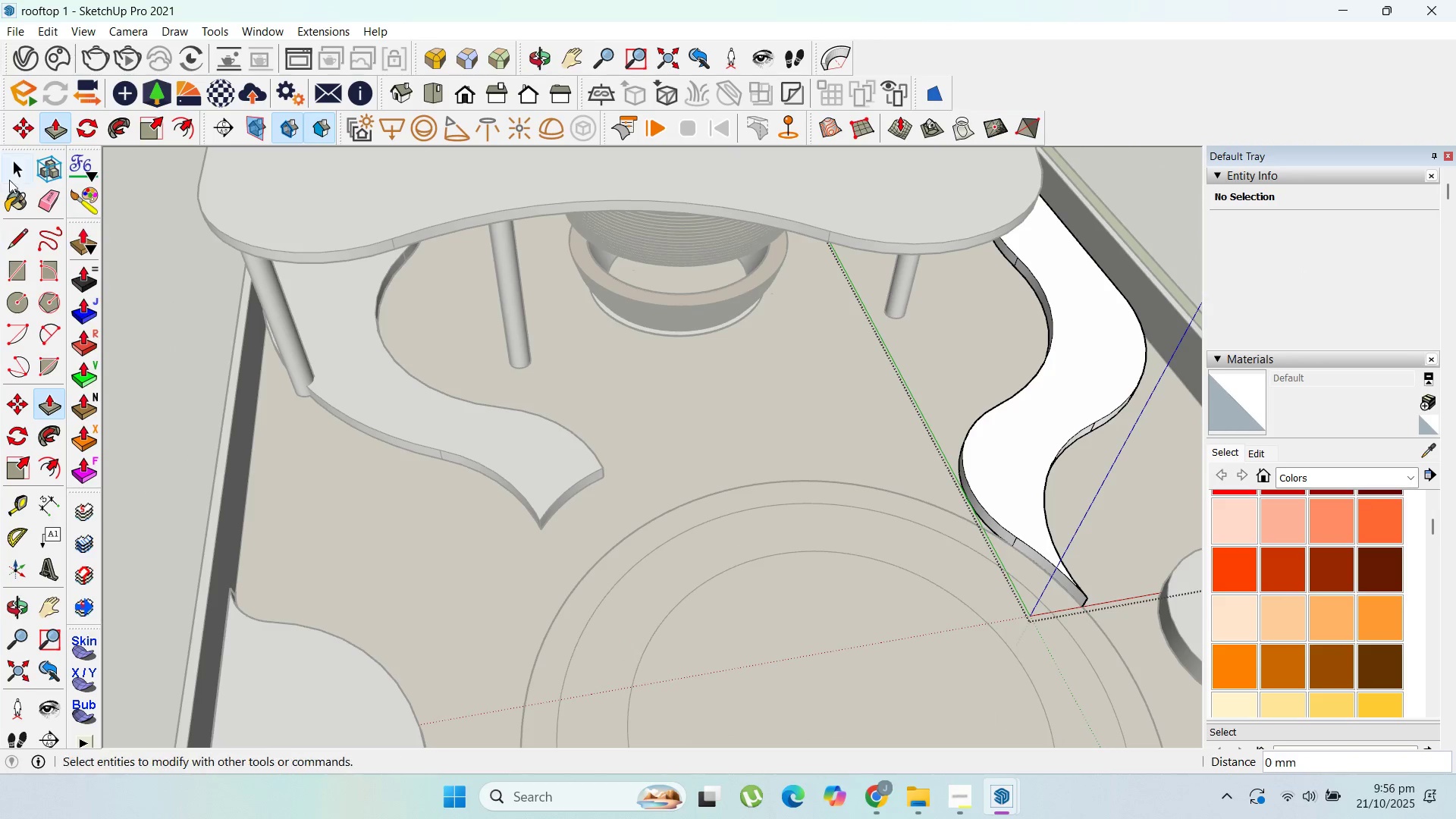 
left_click([15, 167])
 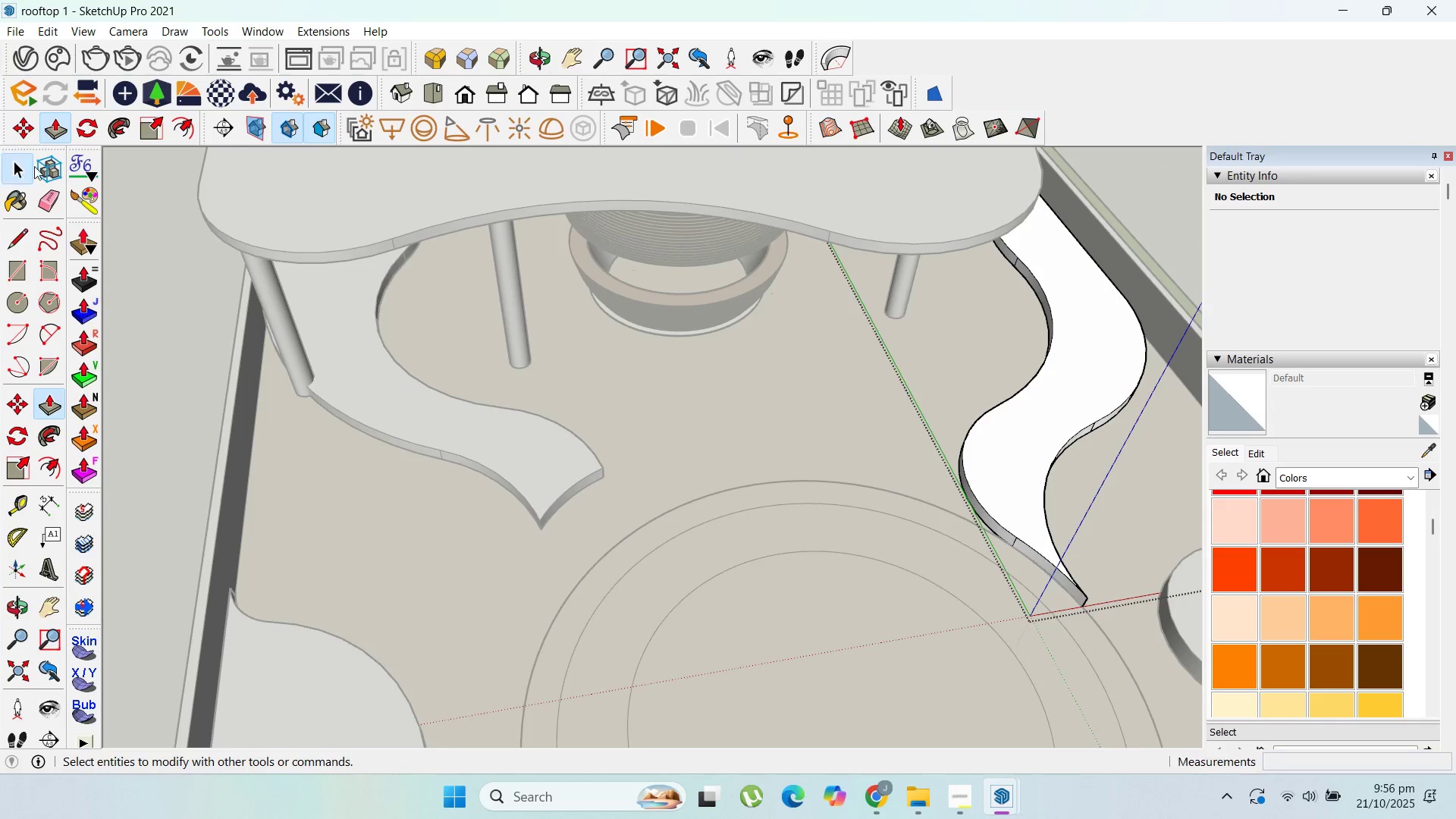 
key(Escape)
 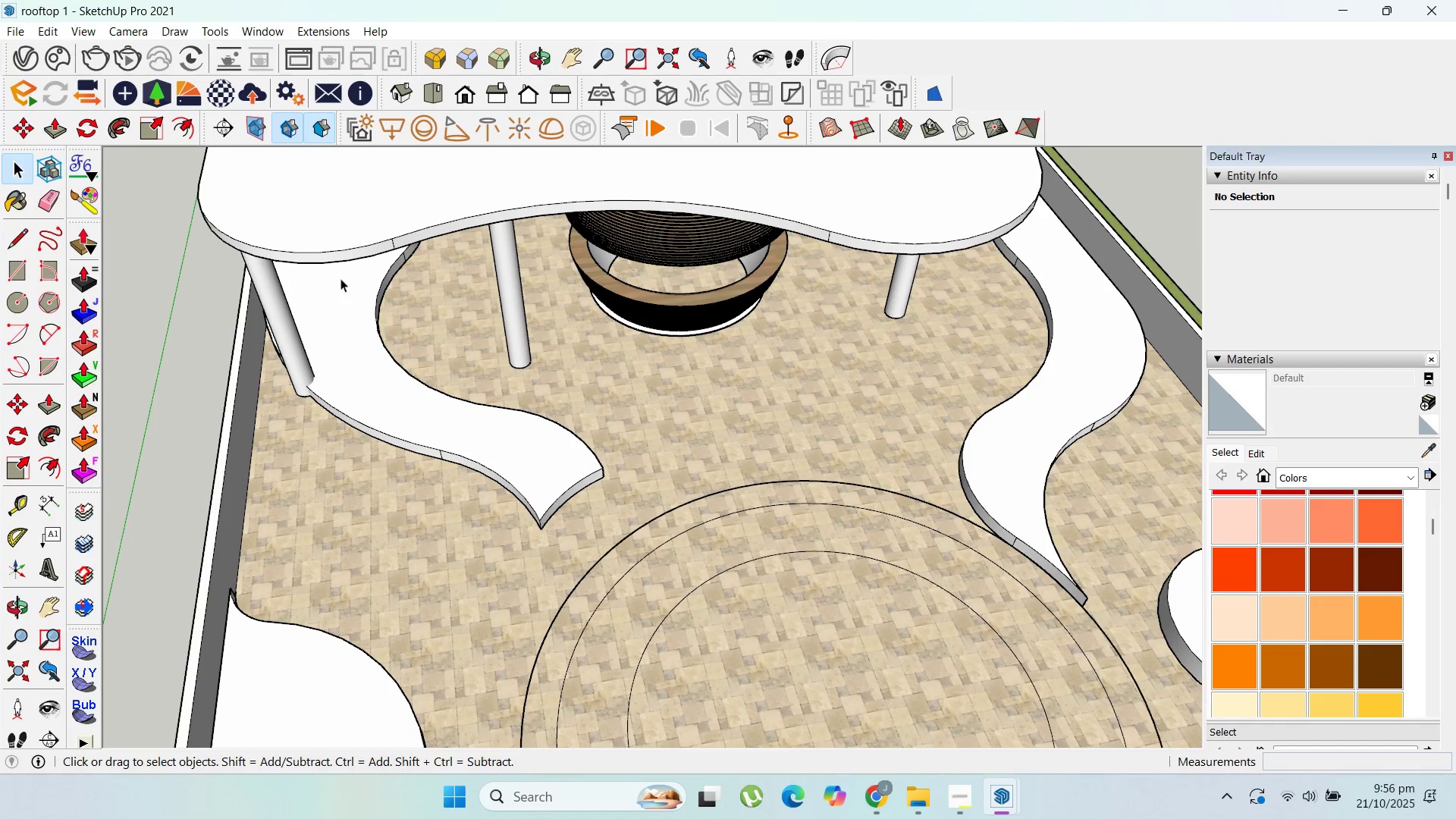 
key(Escape)
 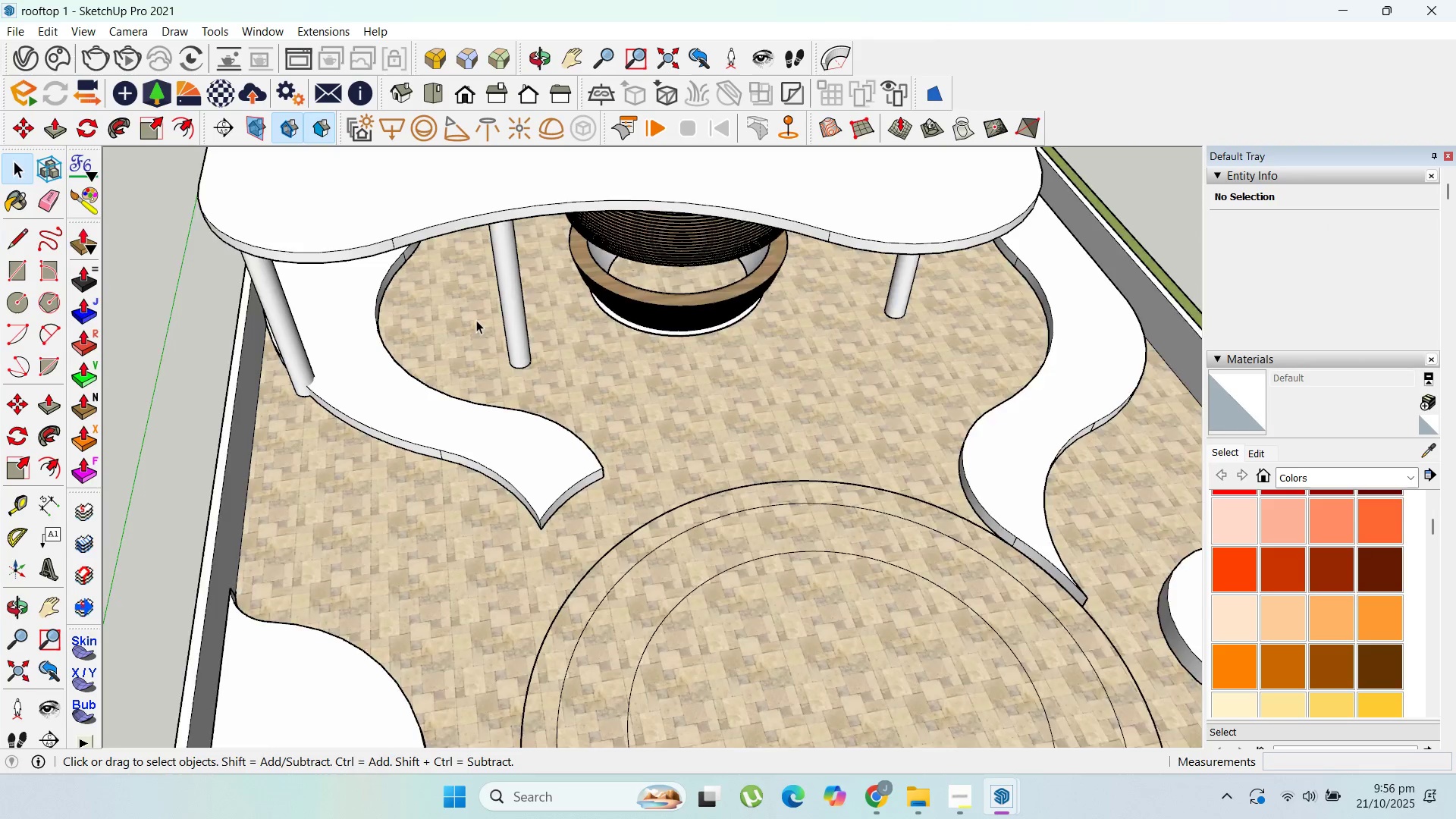 
scroll: coordinate [562, 442], scroll_direction: up, amount: 2.0
 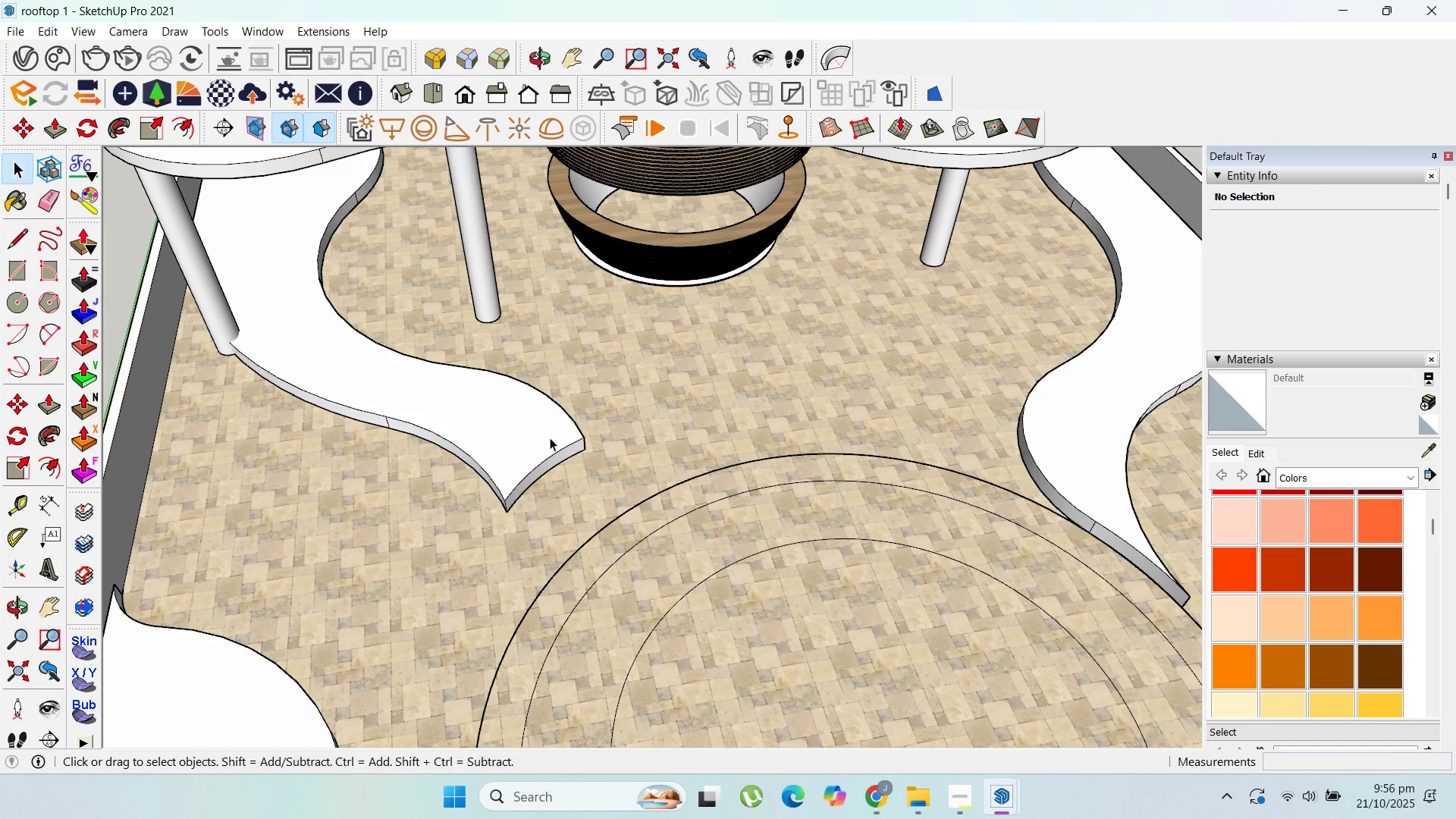 
double_click([550, 437])
 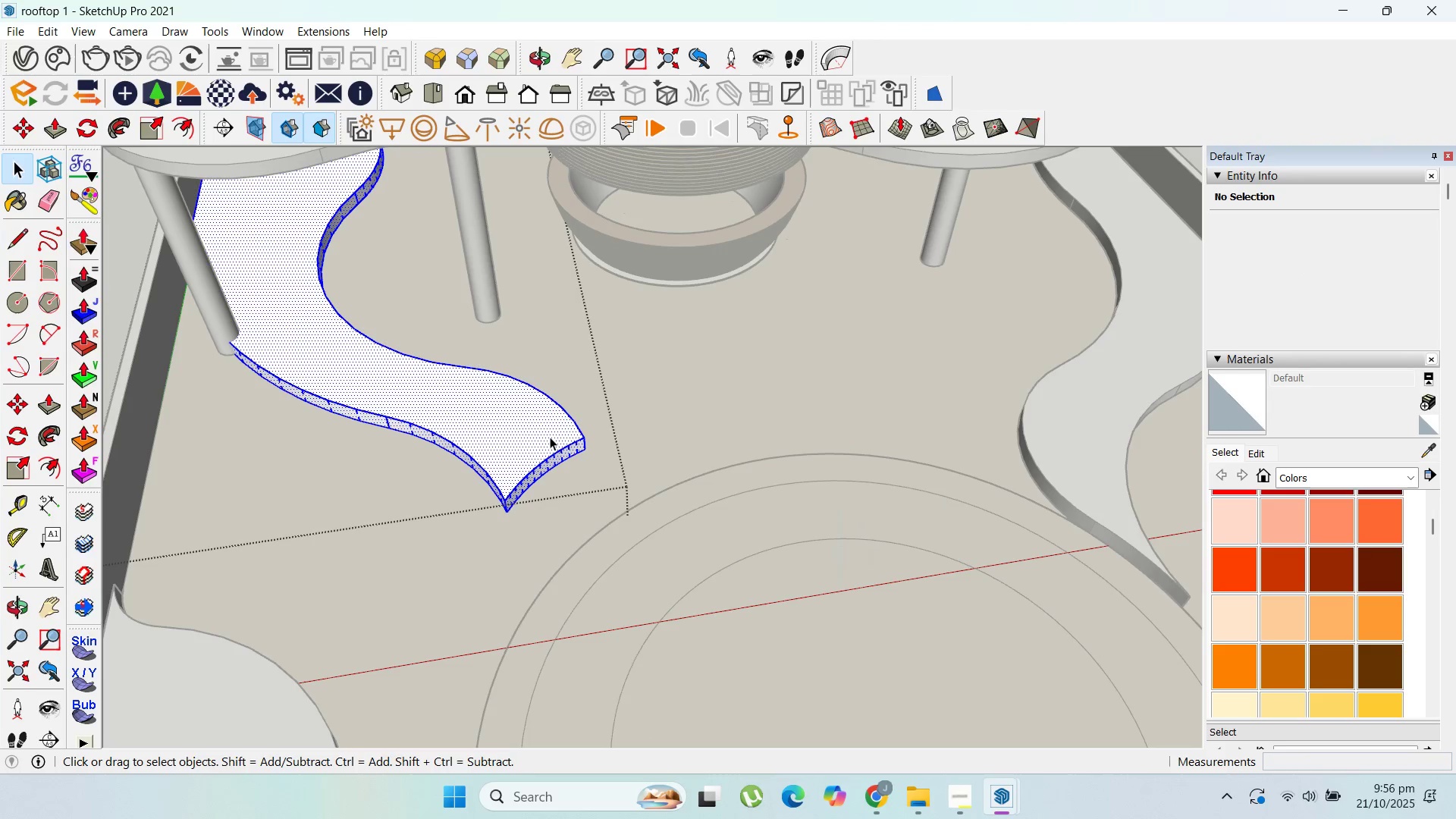 
triple_click([550, 437])
 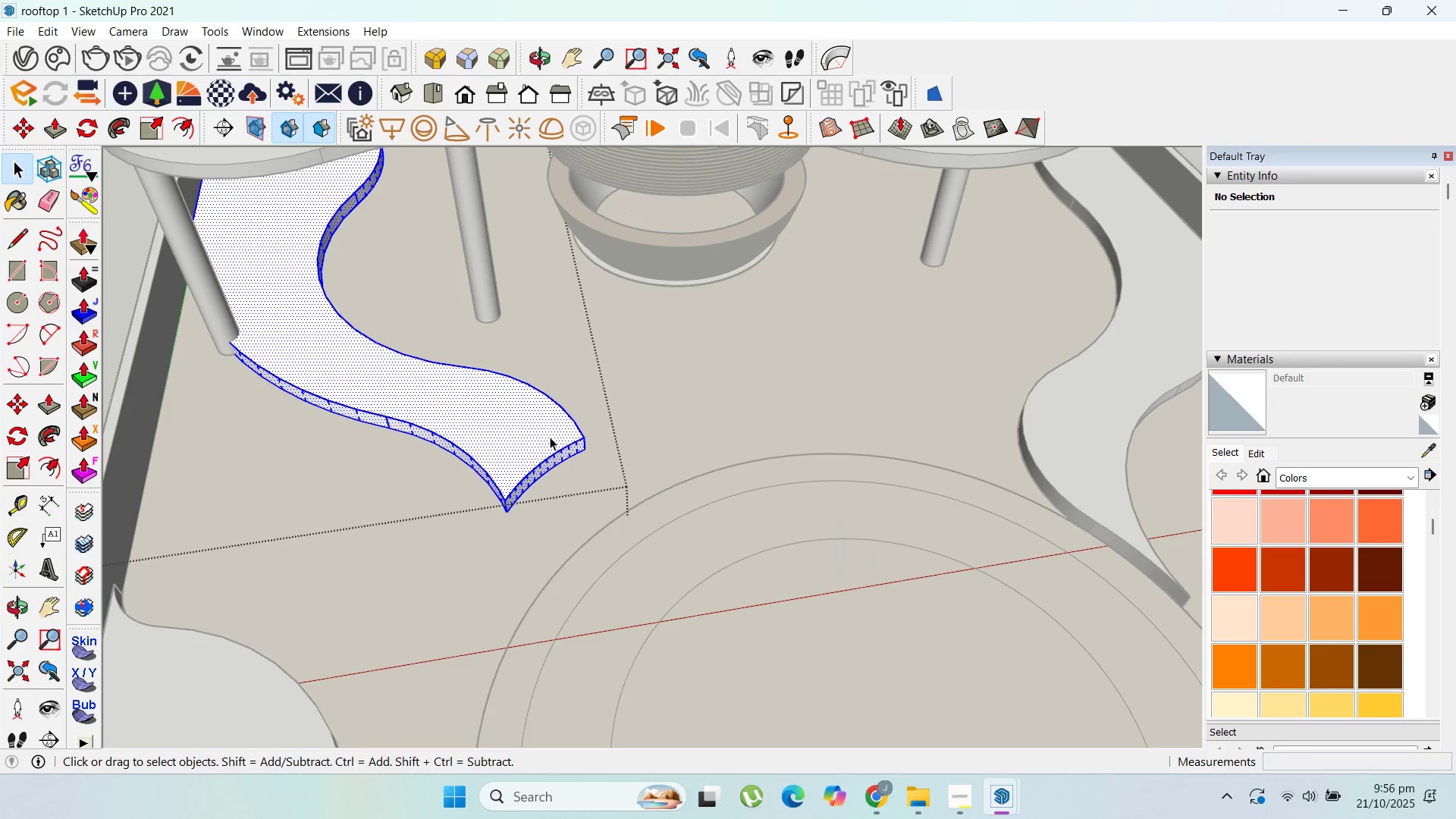 
triple_click([550, 437])
 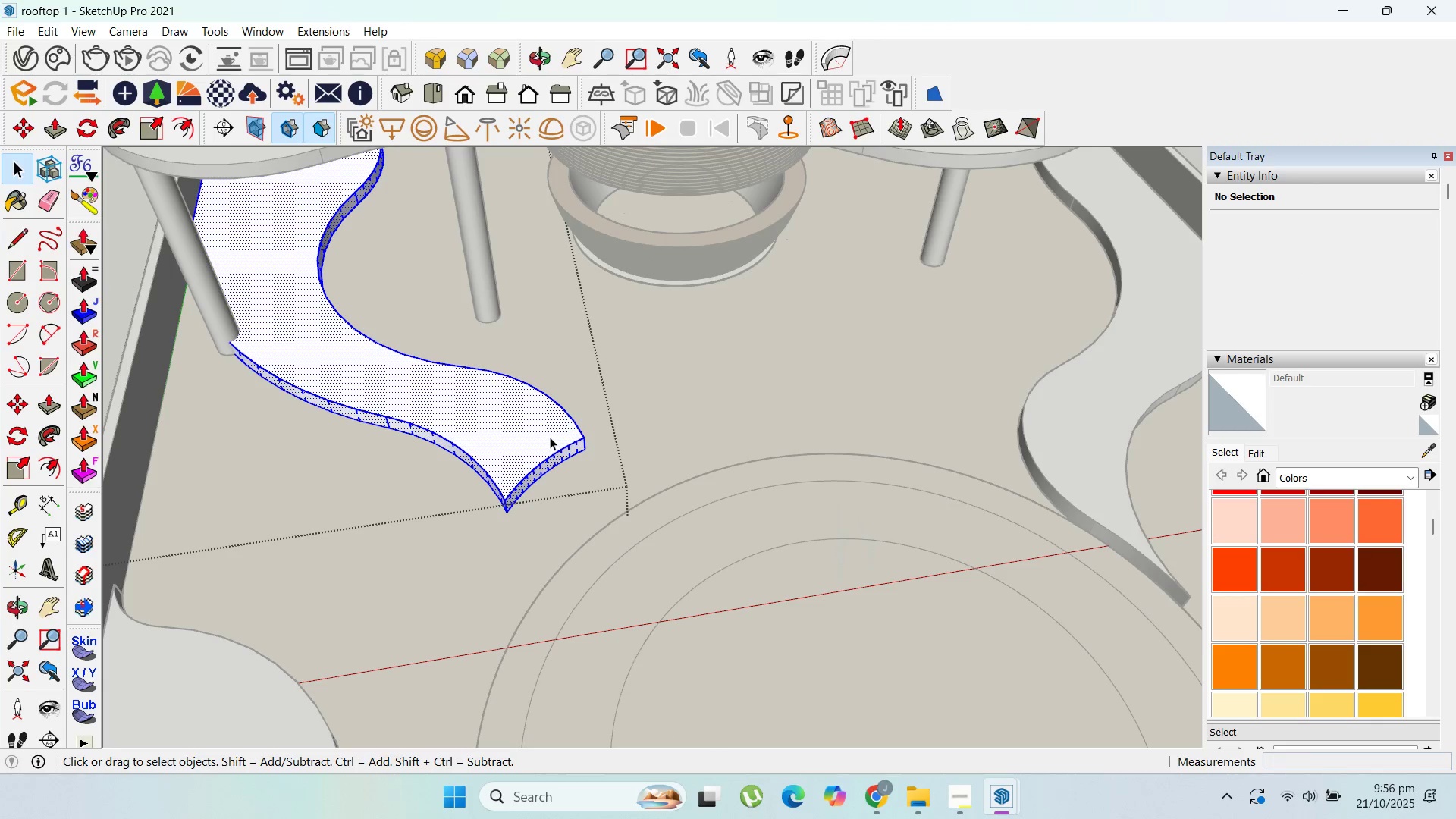 
triple_click([550, 437])
 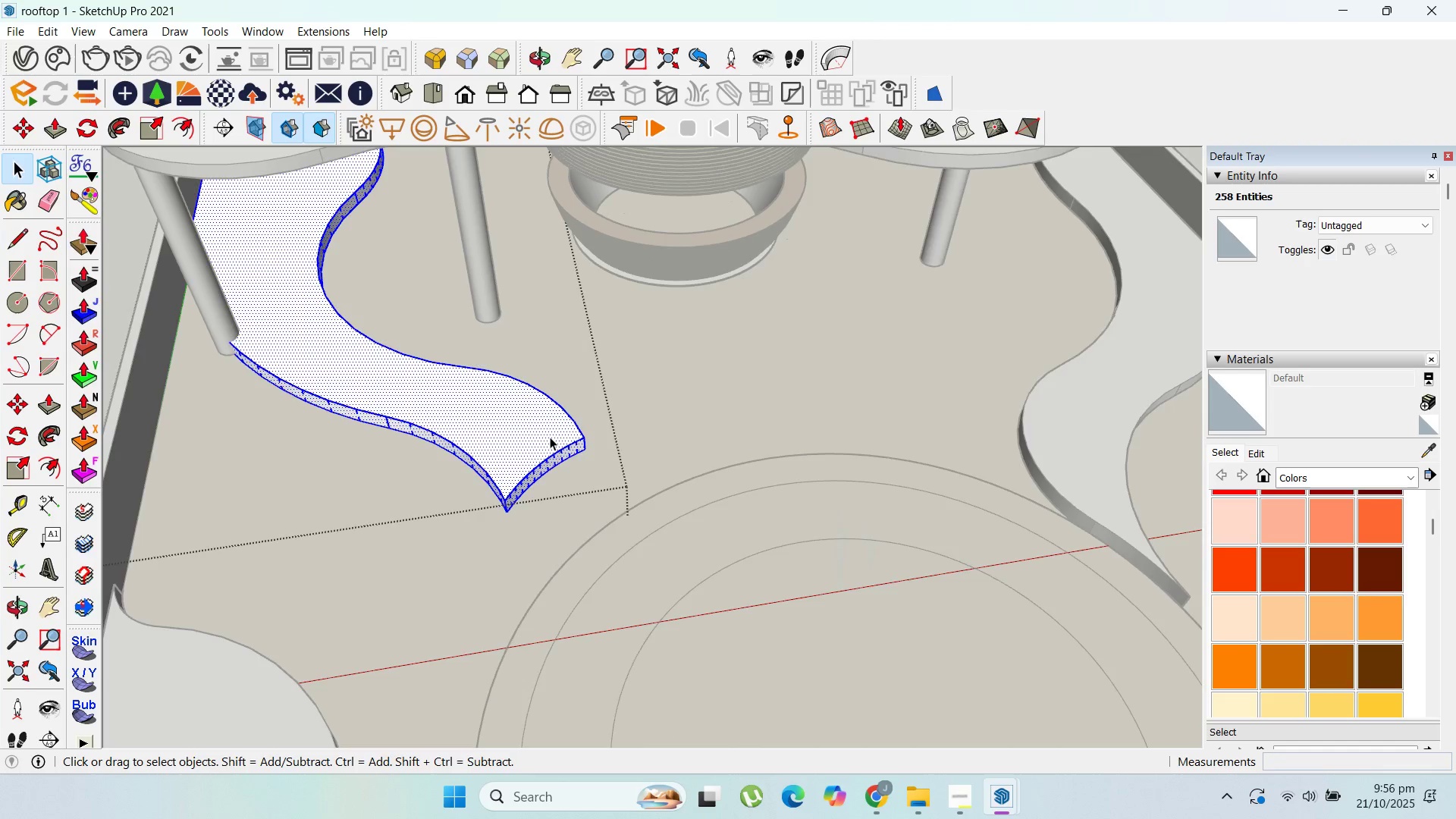 
scroll: coordinate [610, 429], scroll_direction: down, amount: 3.0
 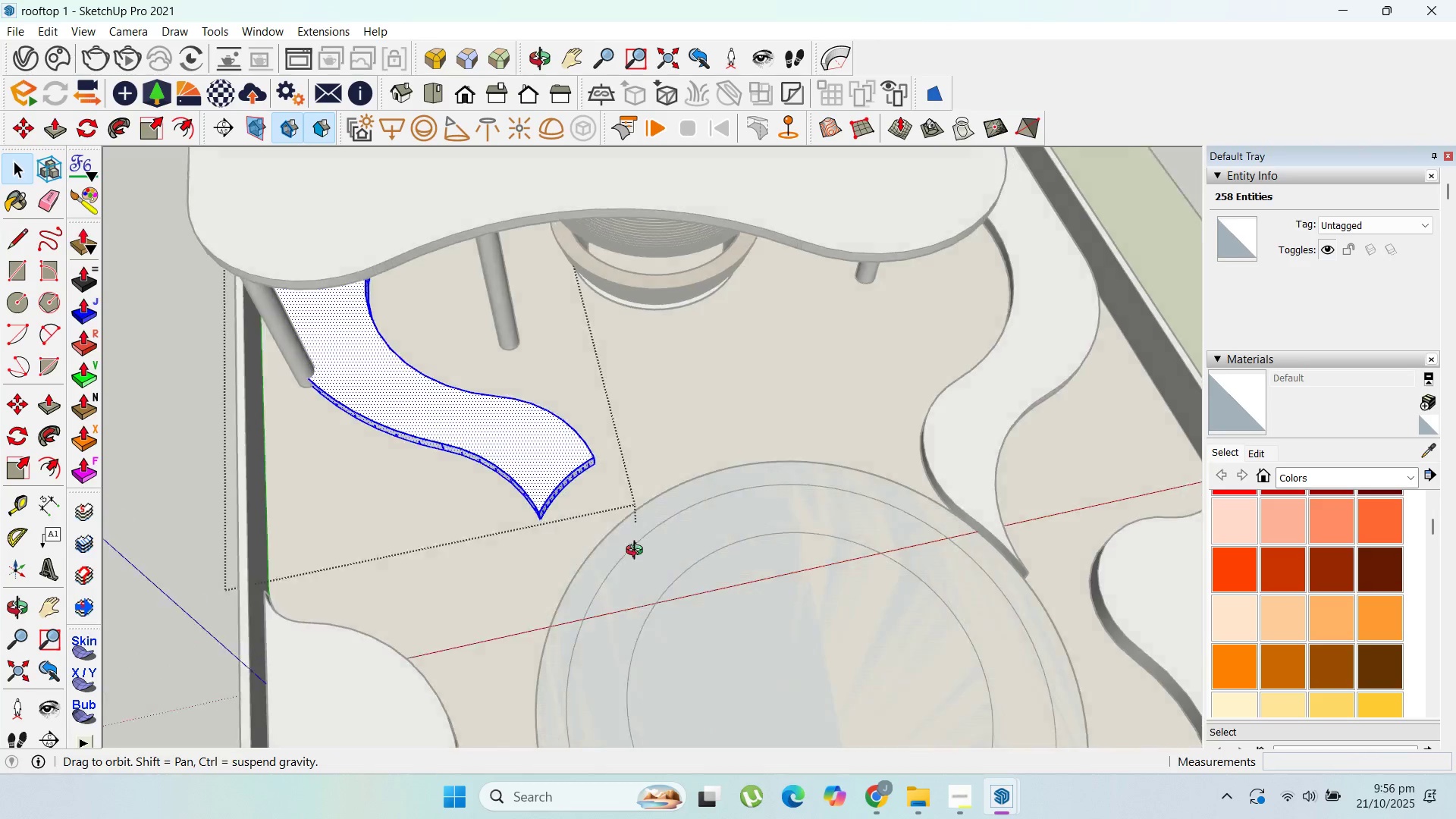 
key(Escape)
 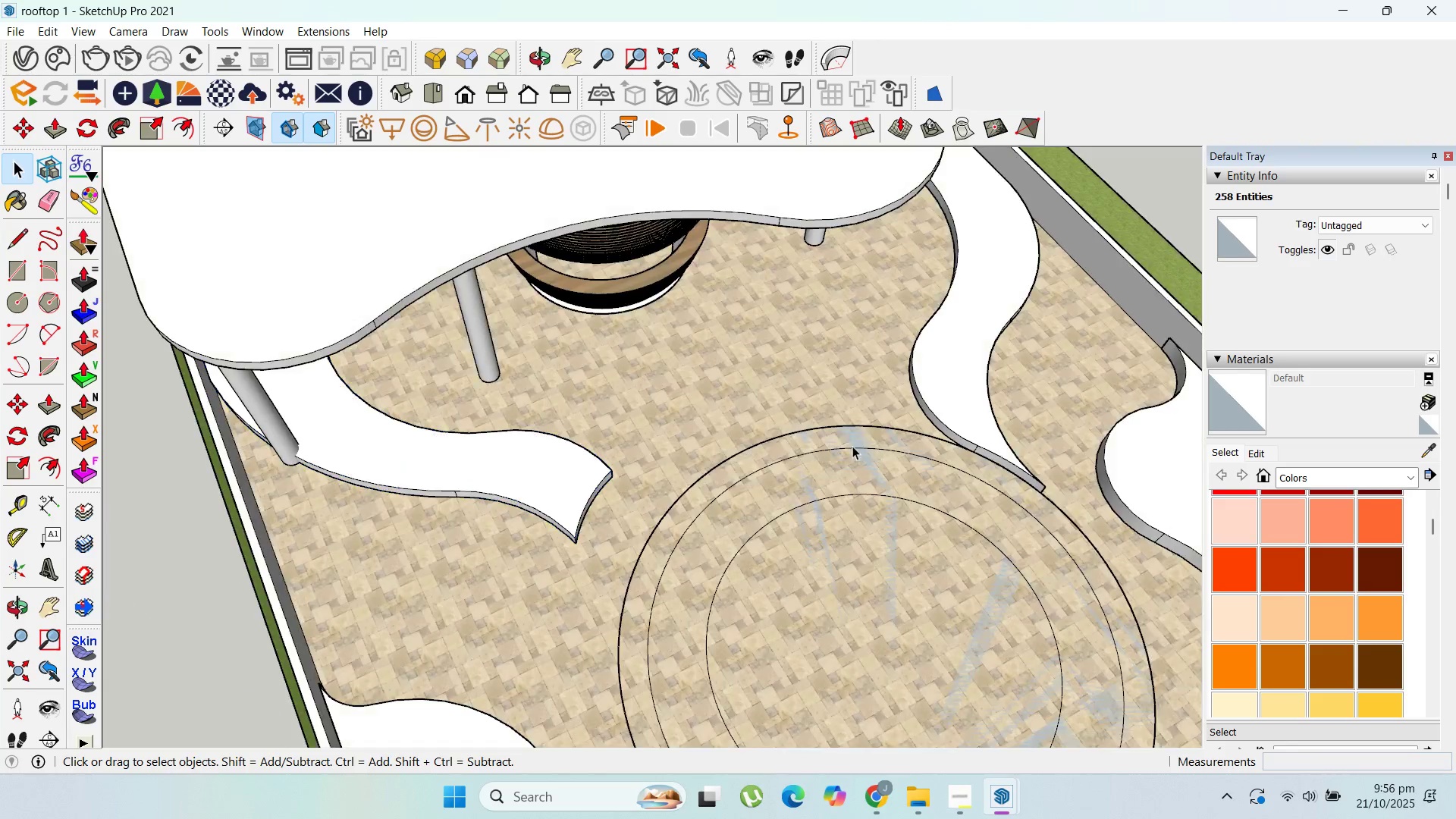 
key(Escape)
 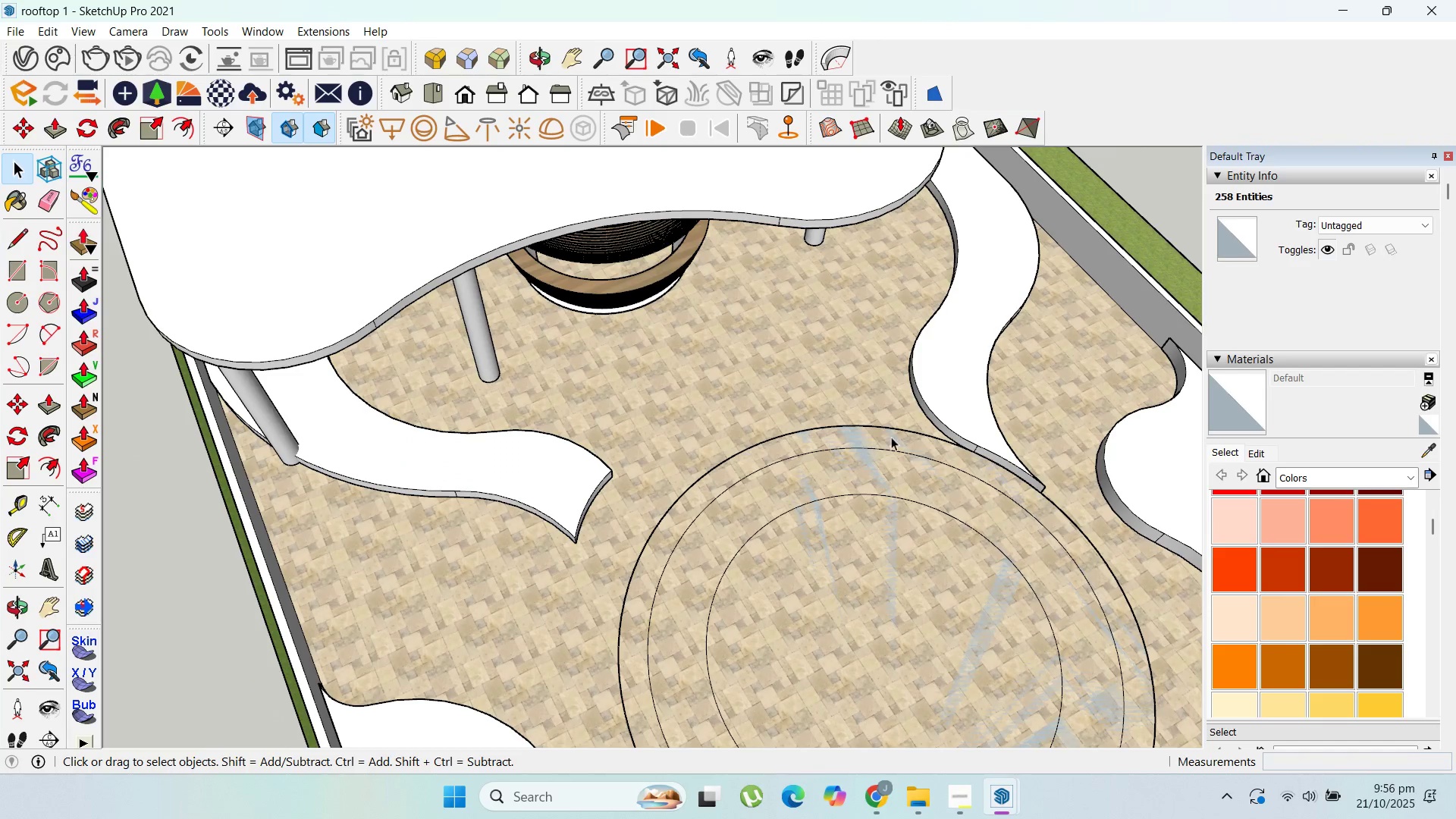 
key(Escape)
 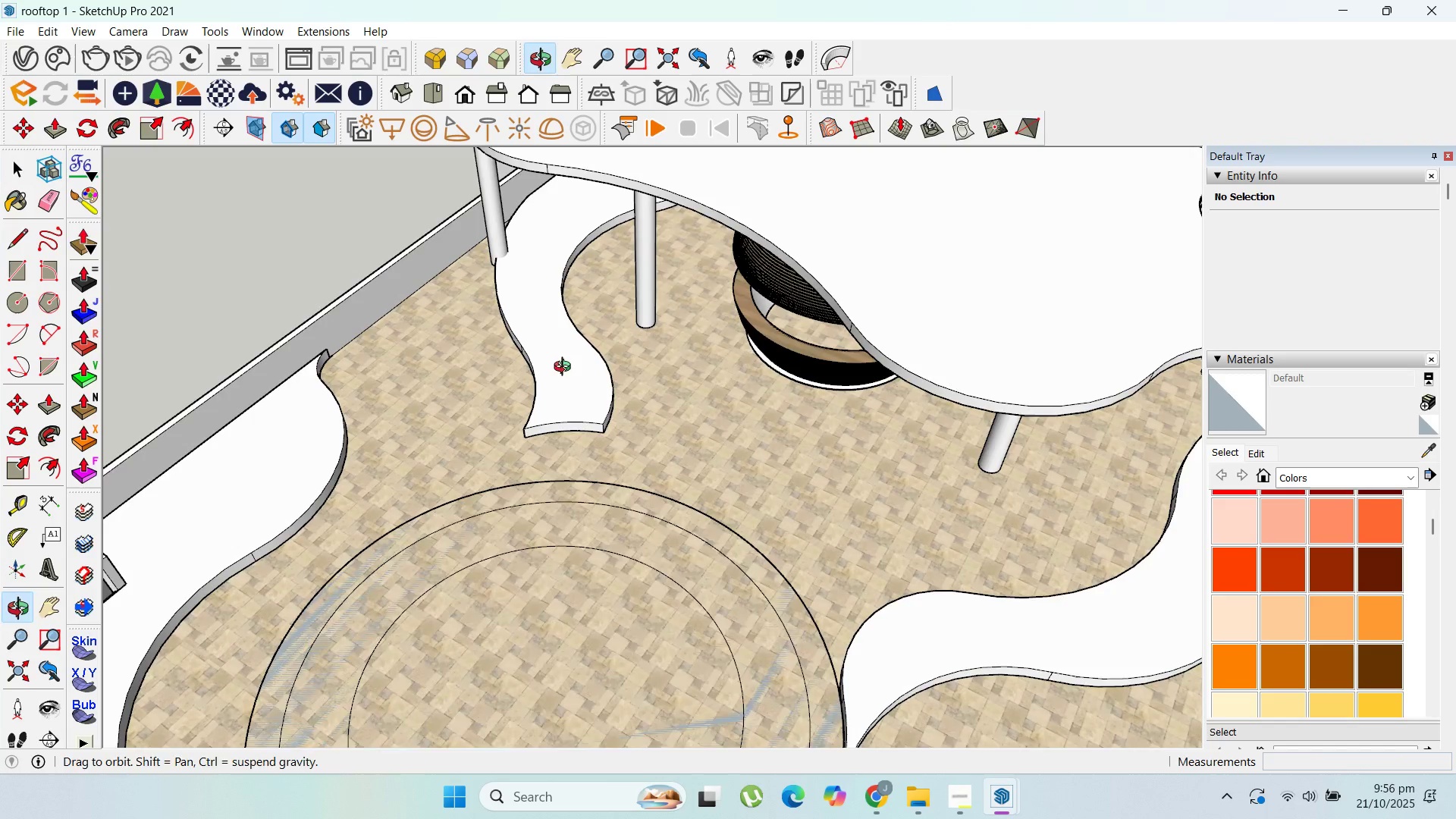 
scroll: coordinate [744, 271], scroll_direction: down, amount: 4.0
 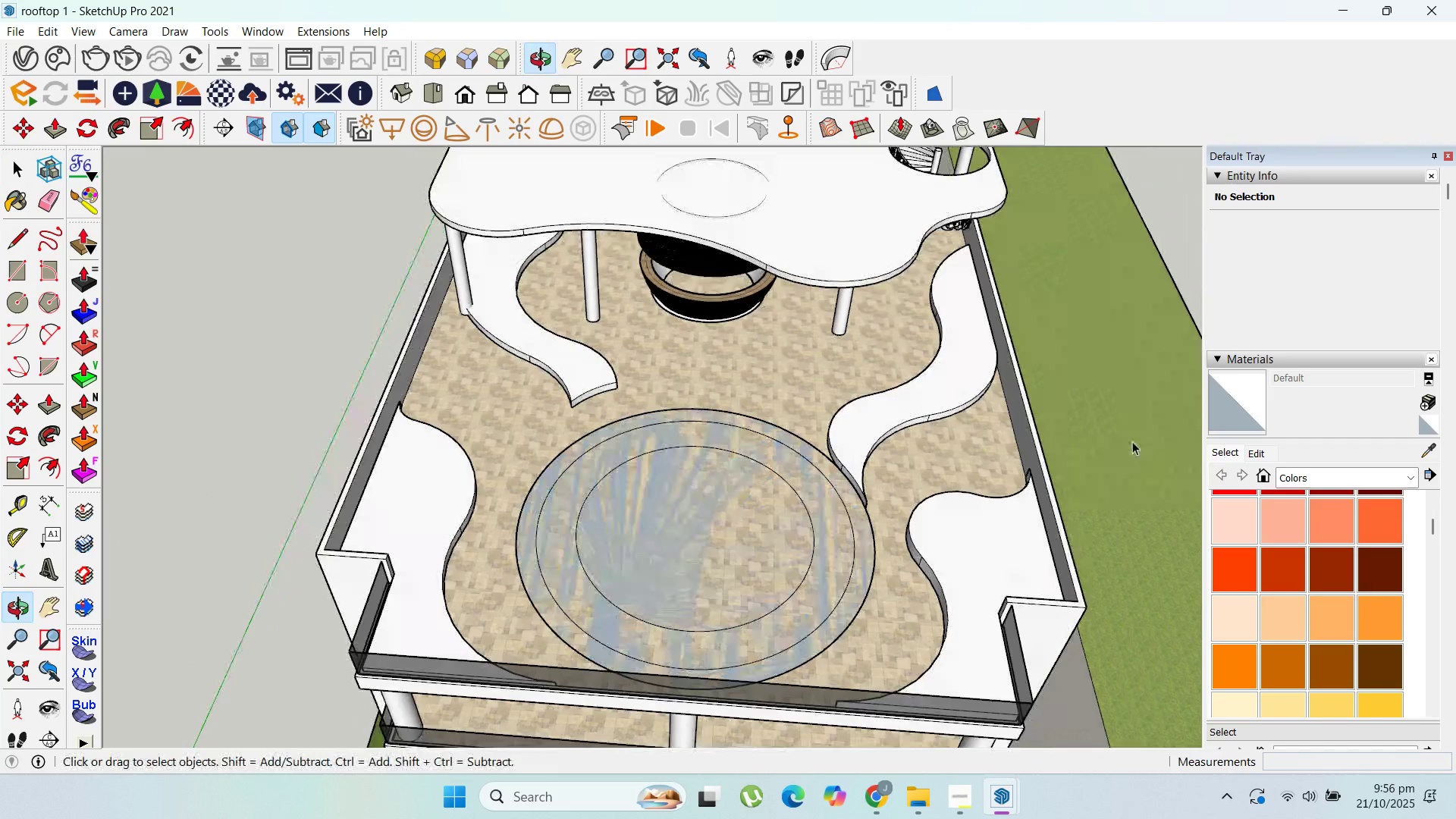 
scroll: coordinate [610, 354], scroll_direction: up, amount: 5.0
 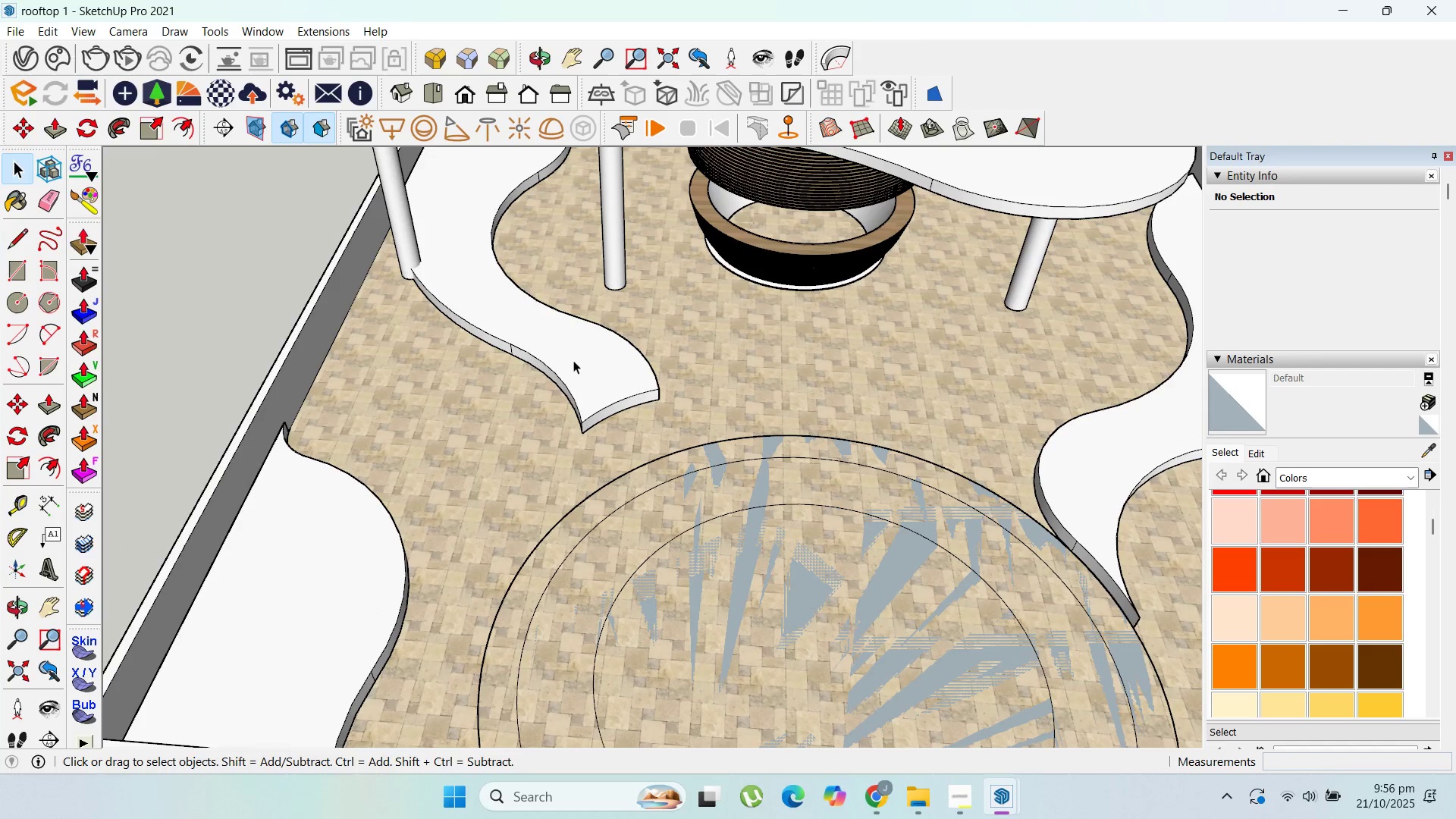 
double_click([595, 360])
 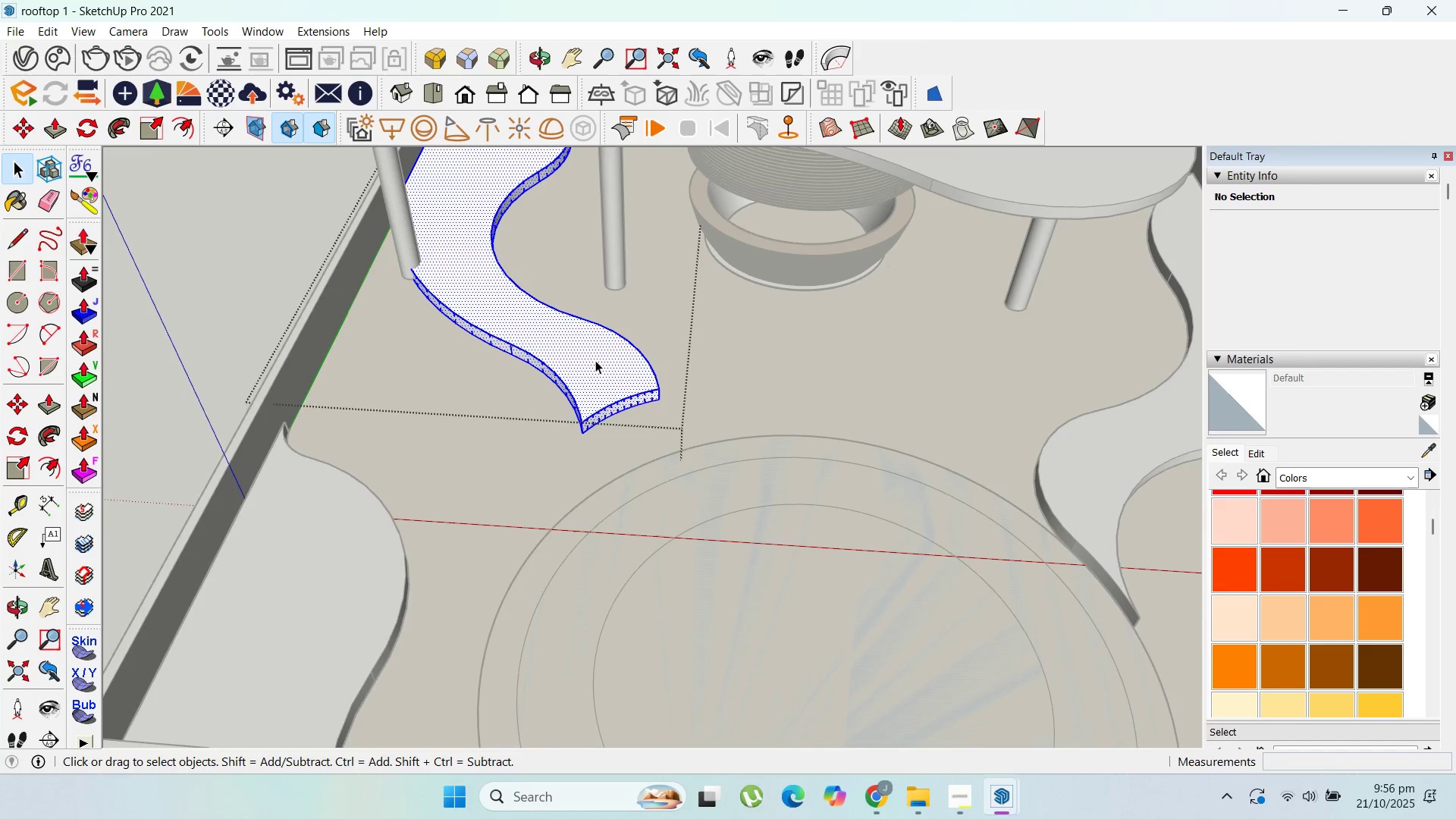 
triple_click([595, 360])
 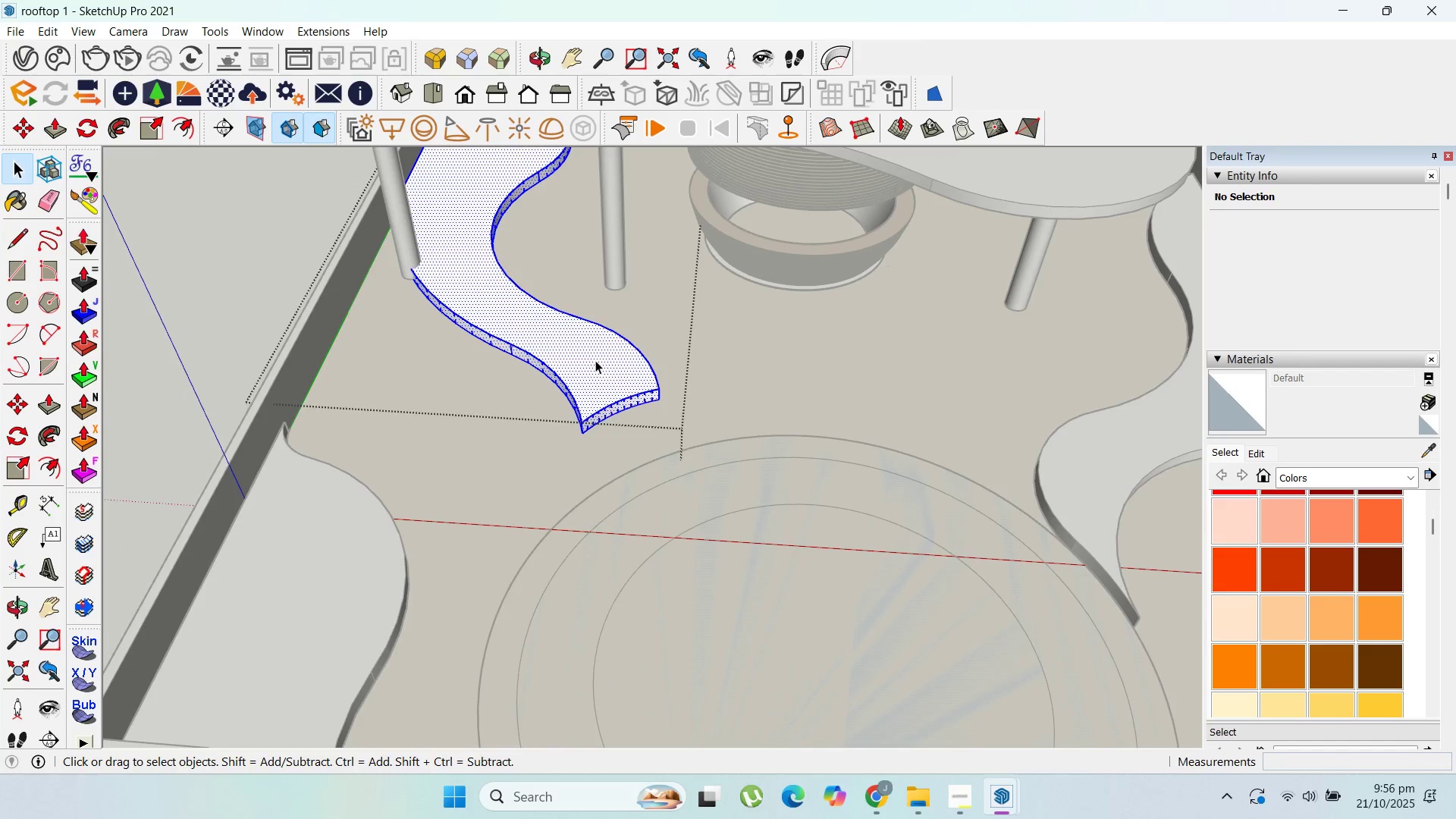 
triple_click([595, 360])
 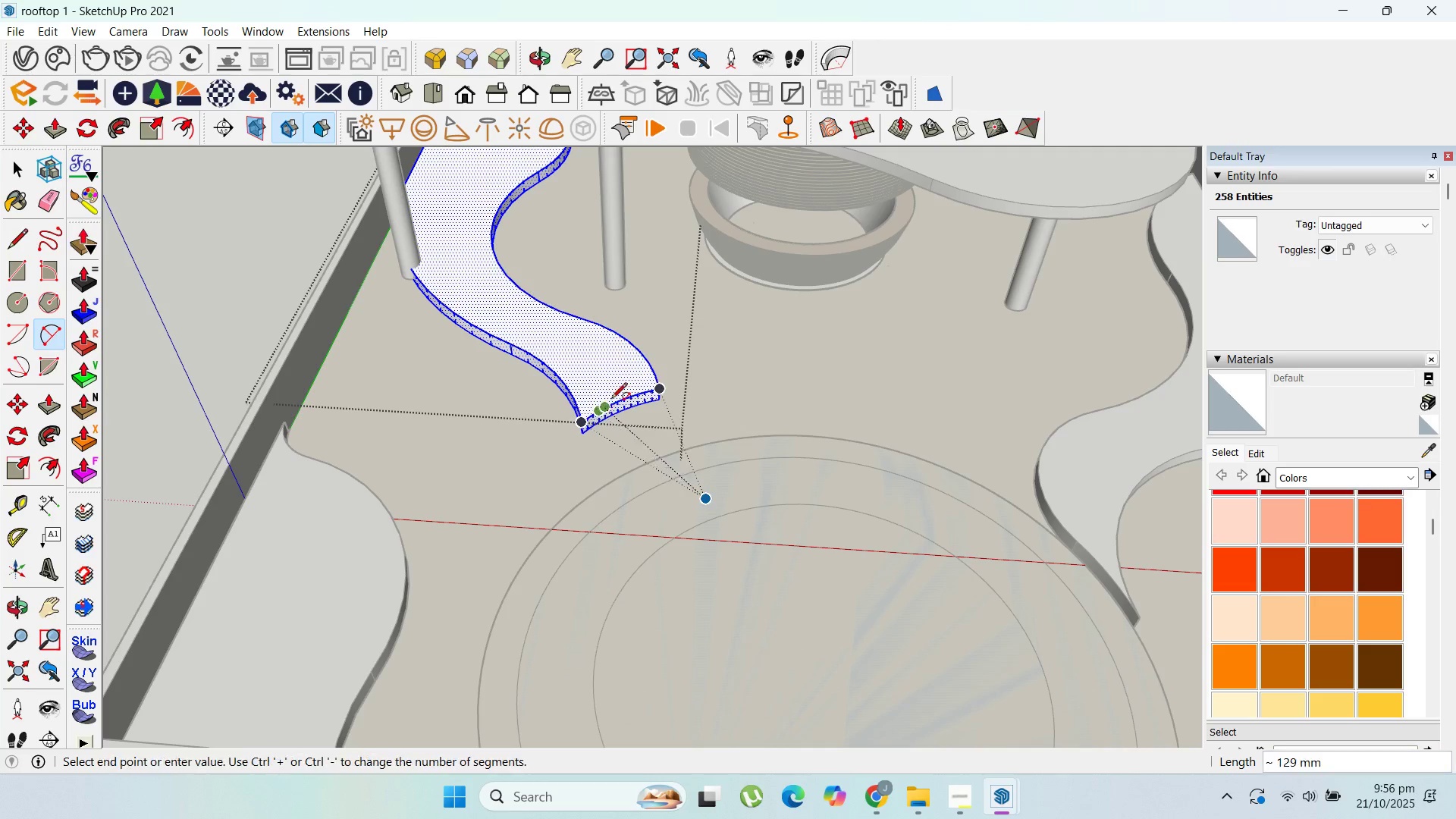 
wait(5.95)
 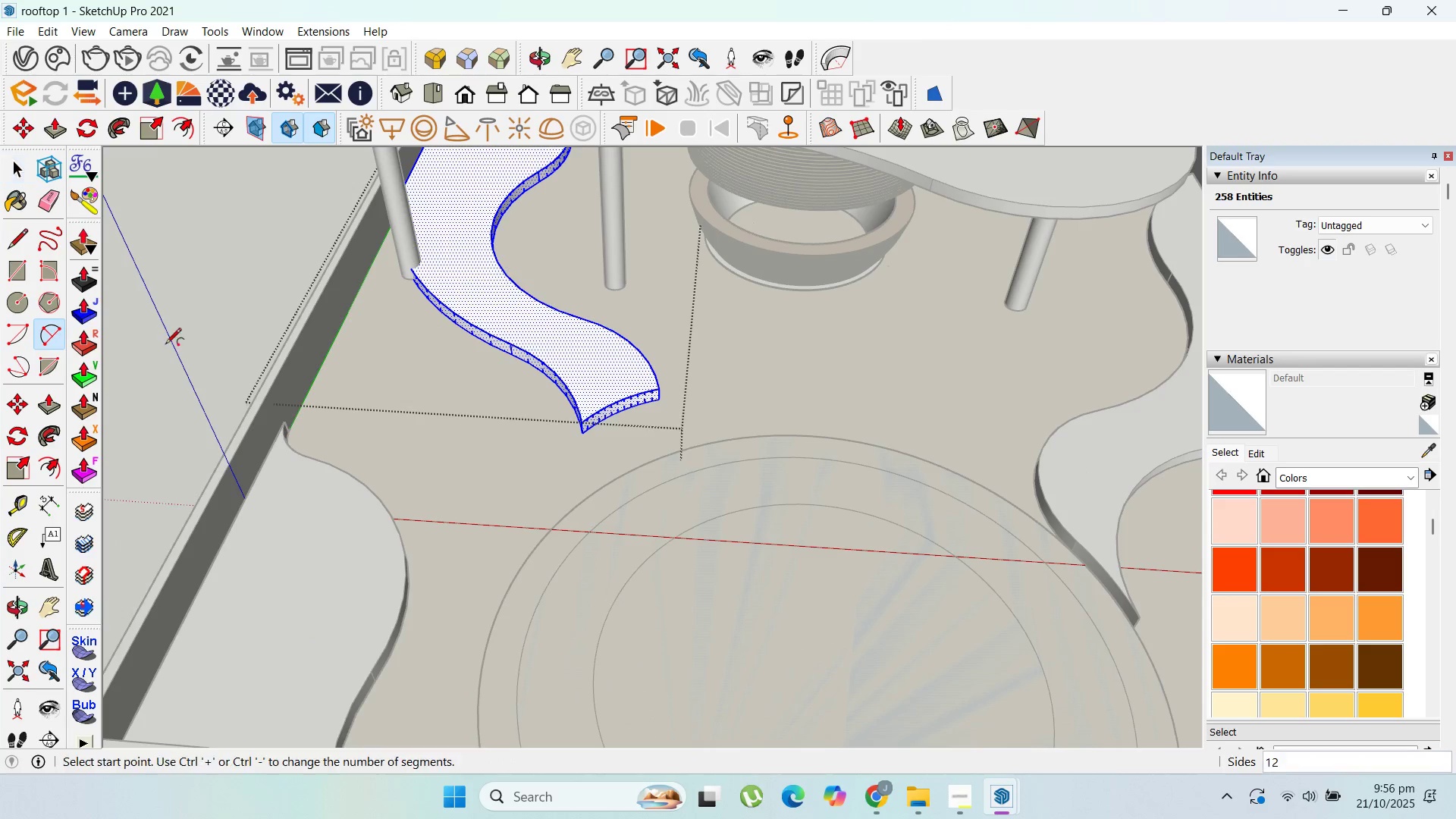 
left_click_drag(start_coordinate=[592, 325], to_coordinate=[596, 326])
 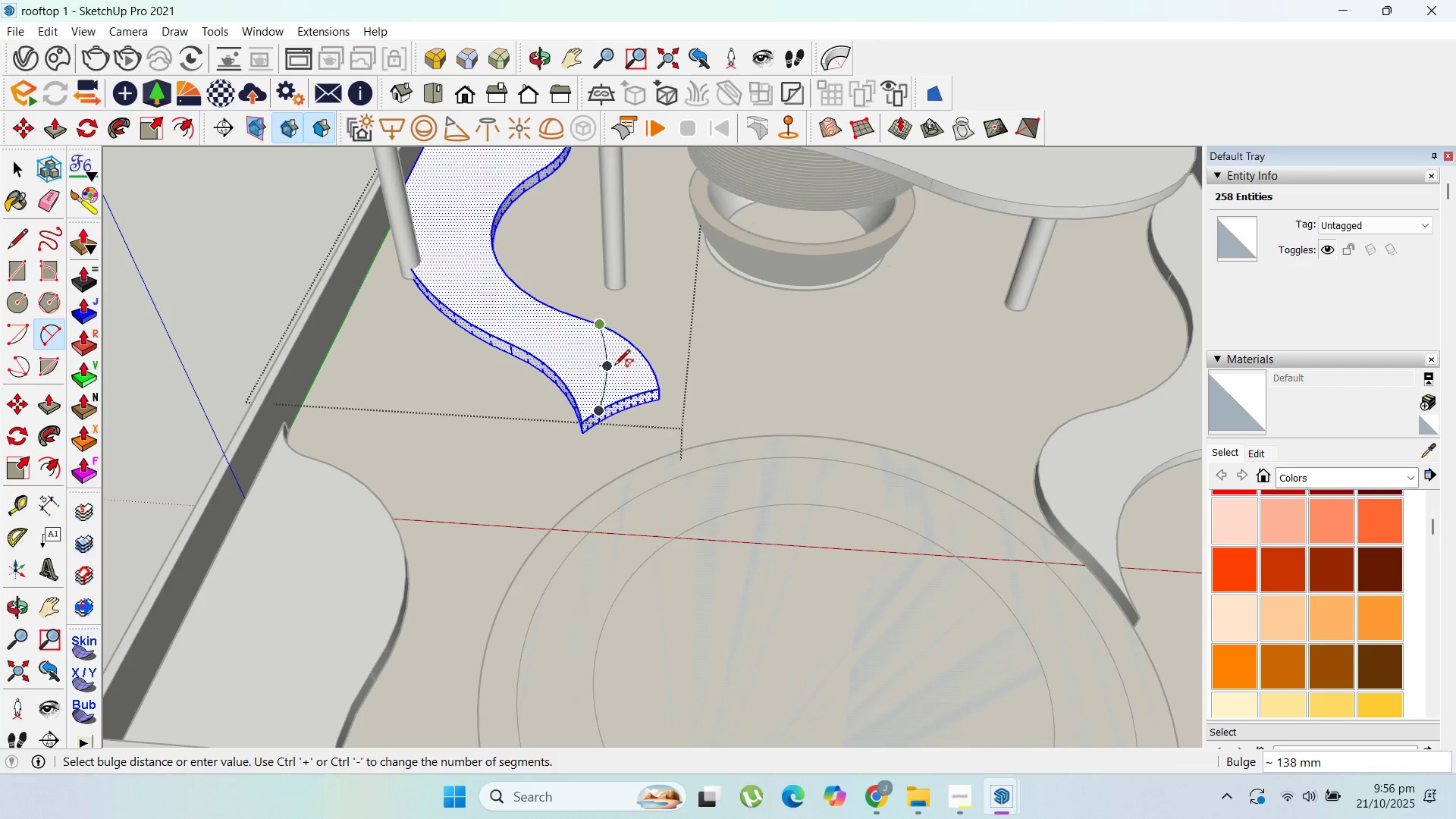 
scroll: coordinate [623, 367], scroll_direction: up, amount: 6.0
 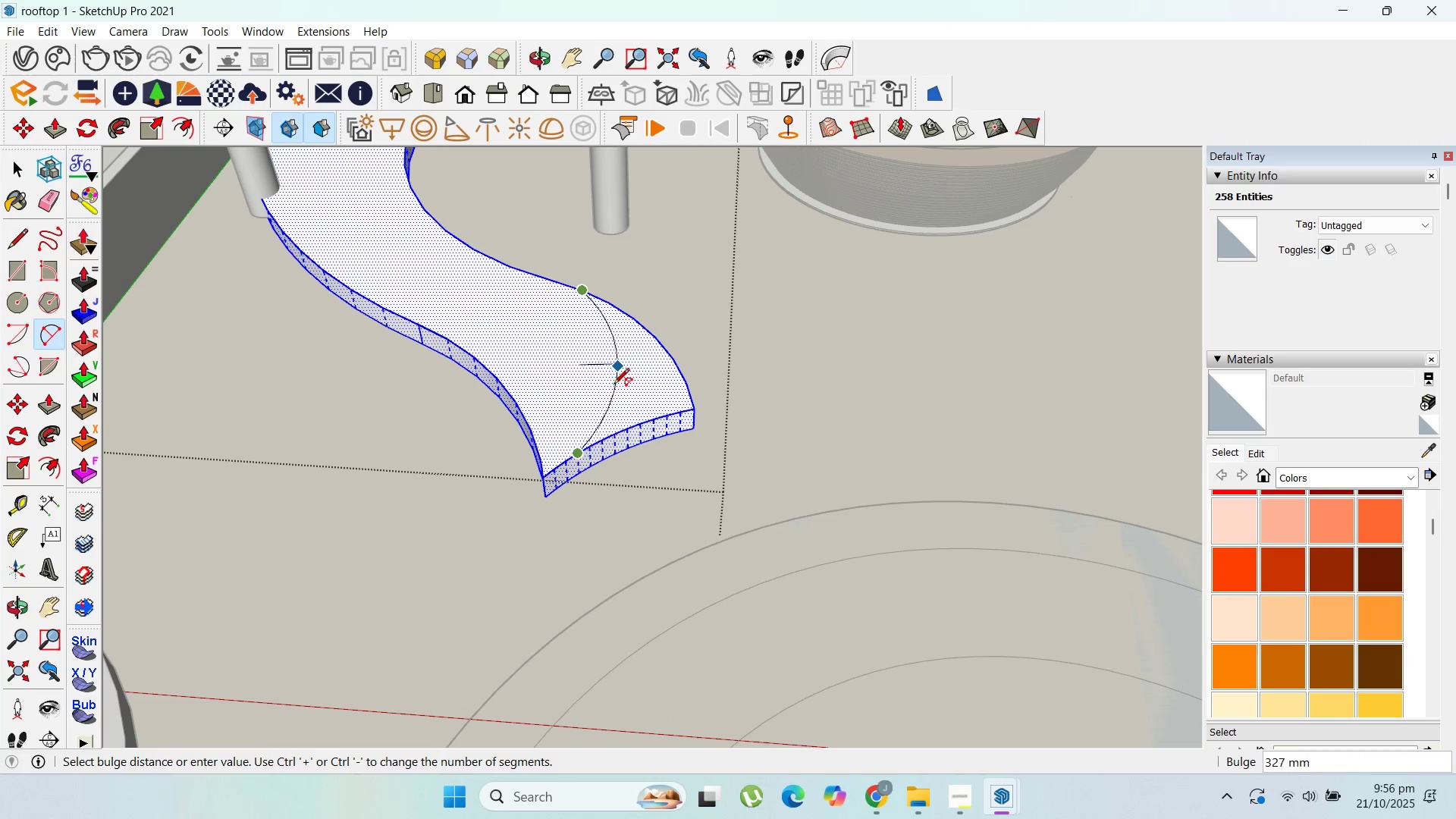 
key(Escape)
 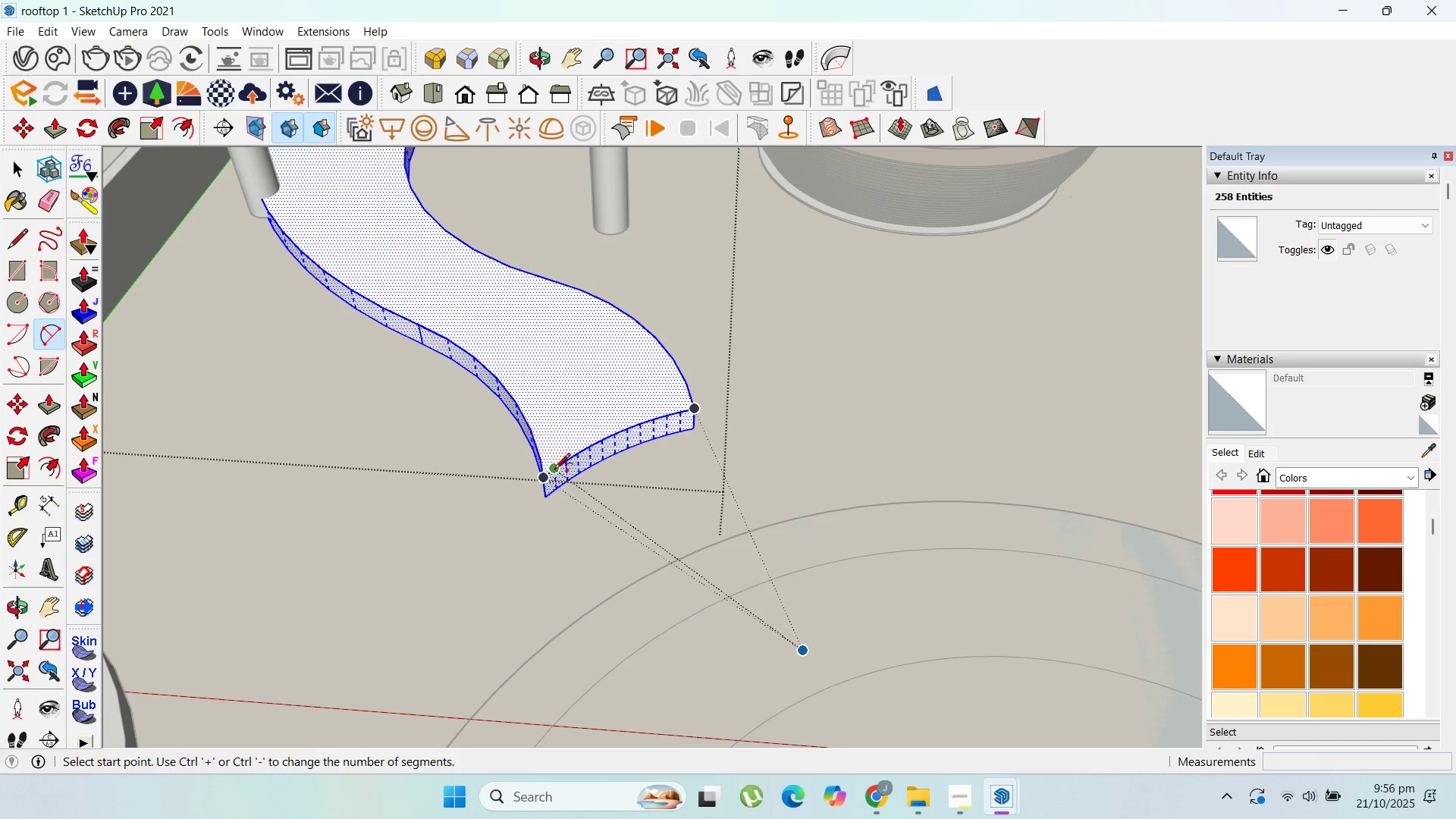 
left_click_drag(start_coordinate=[556, 470], to_coordinate=[572, 462])
 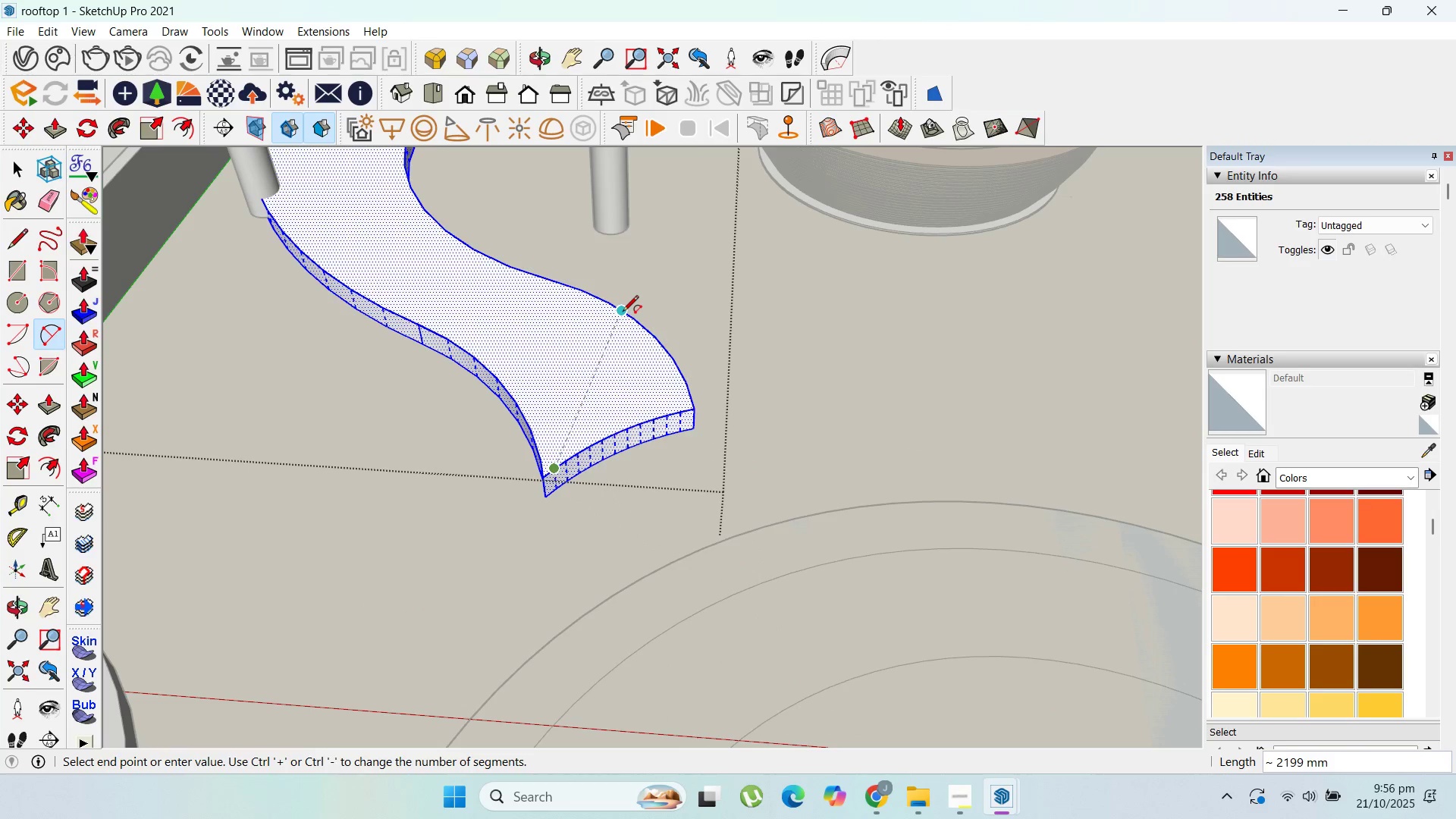 
left_click([623, 312])
 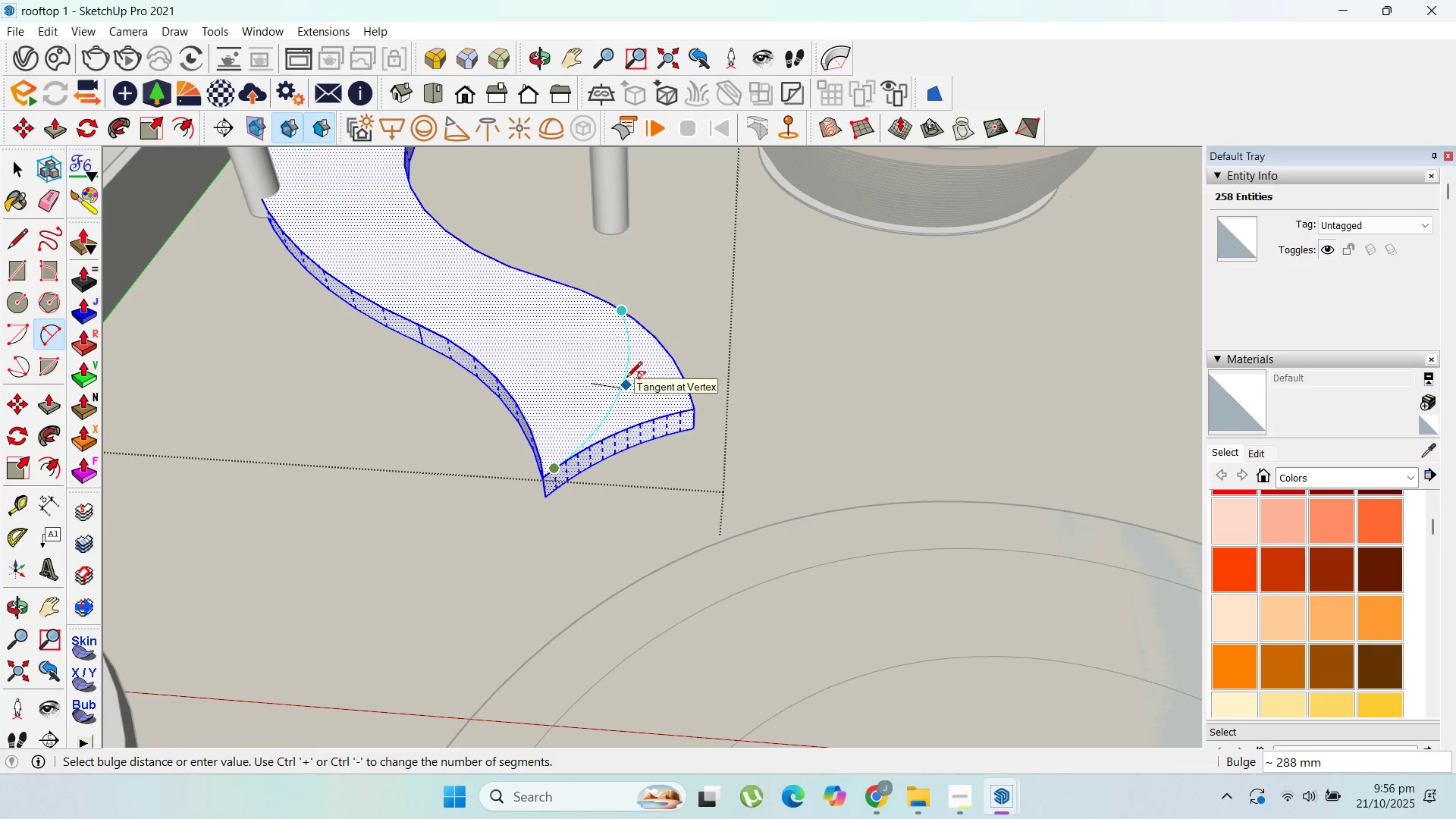 
left_click([626, 378])
 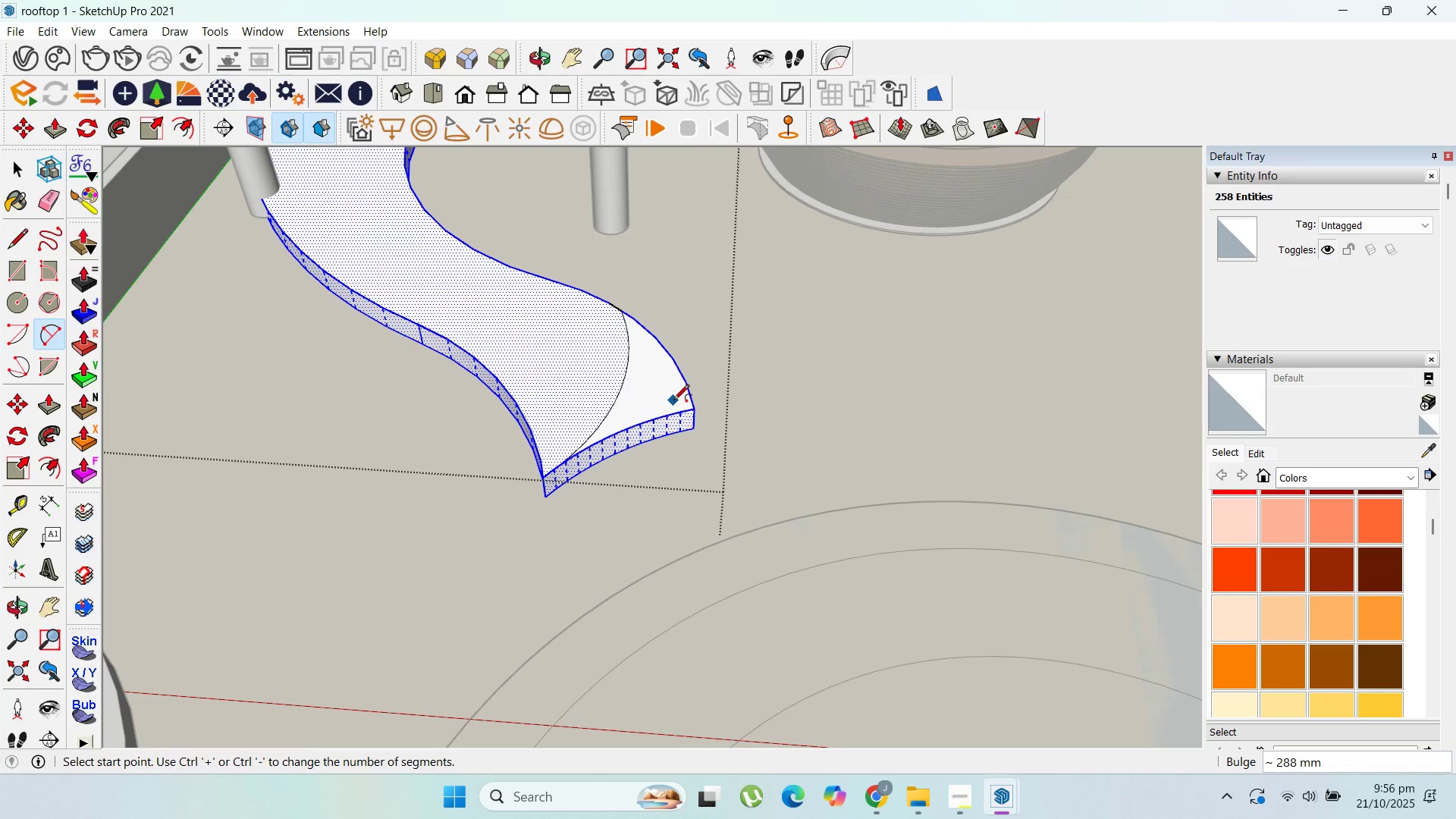 
key(P)
 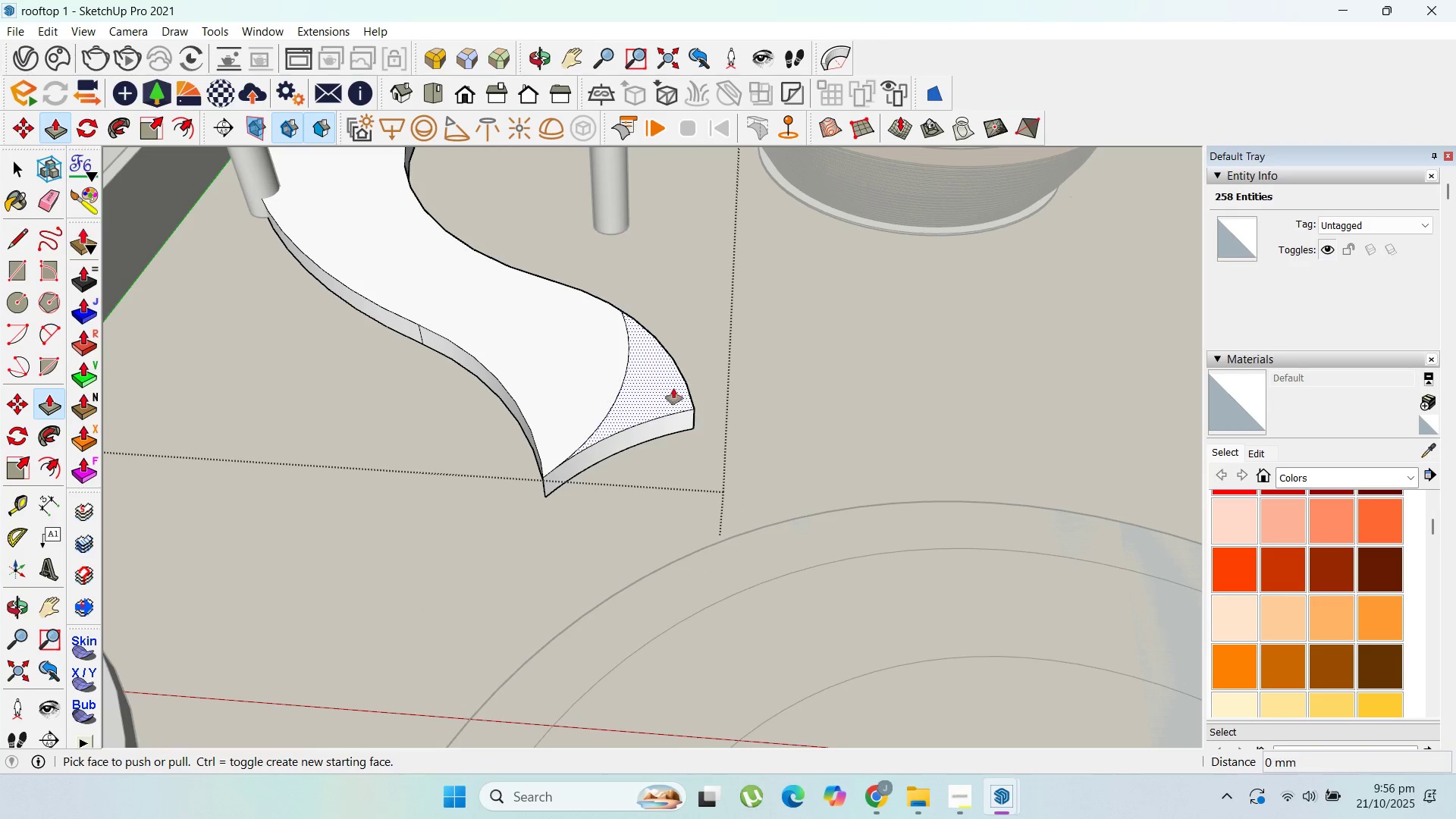 
left_click_drag(start_coordinate=[667, 380], to_coordinate=[635, 460])
 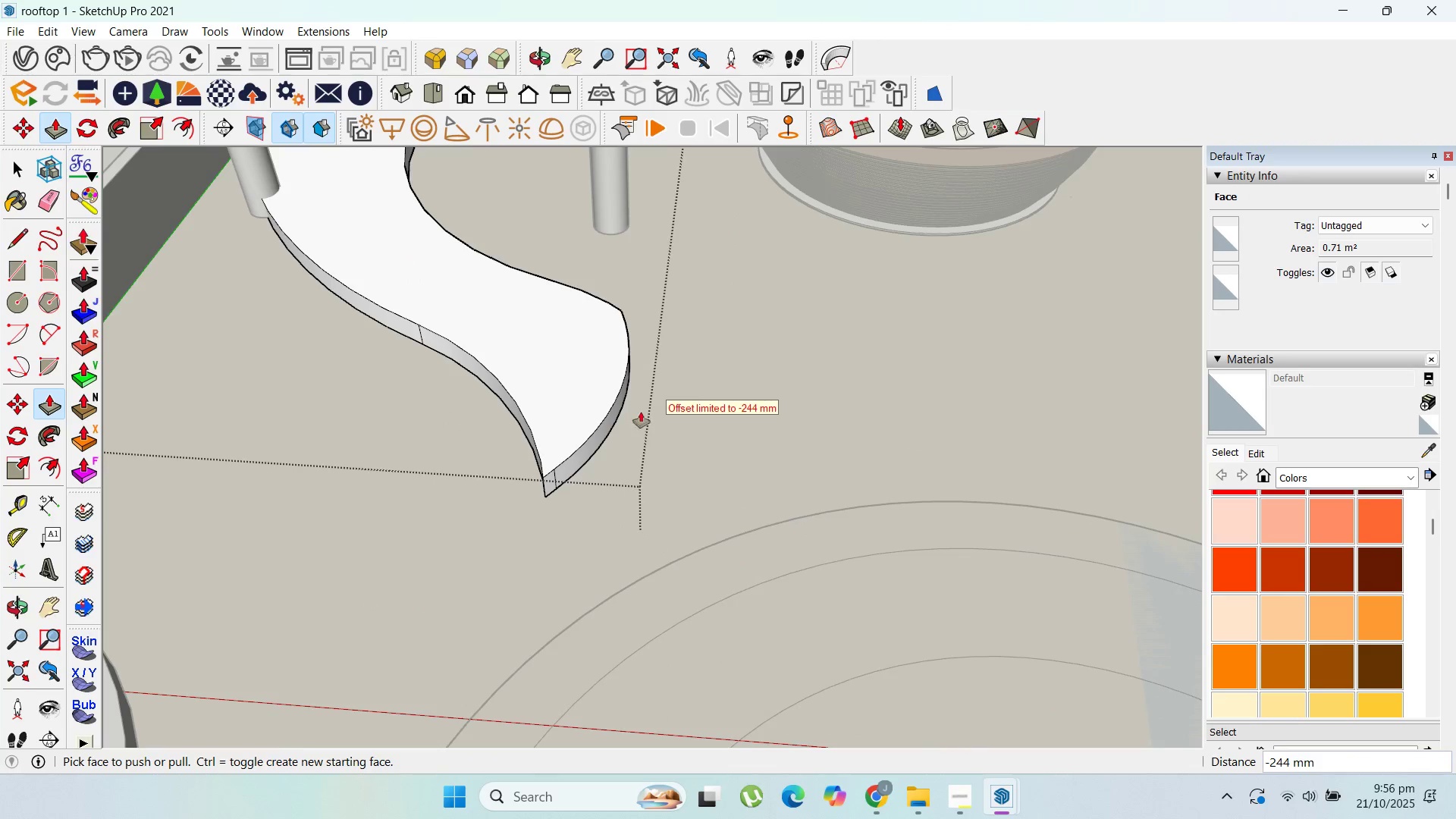 
scroll: coordinate [467, 366], scroll_direction: down, amount: 11.0
 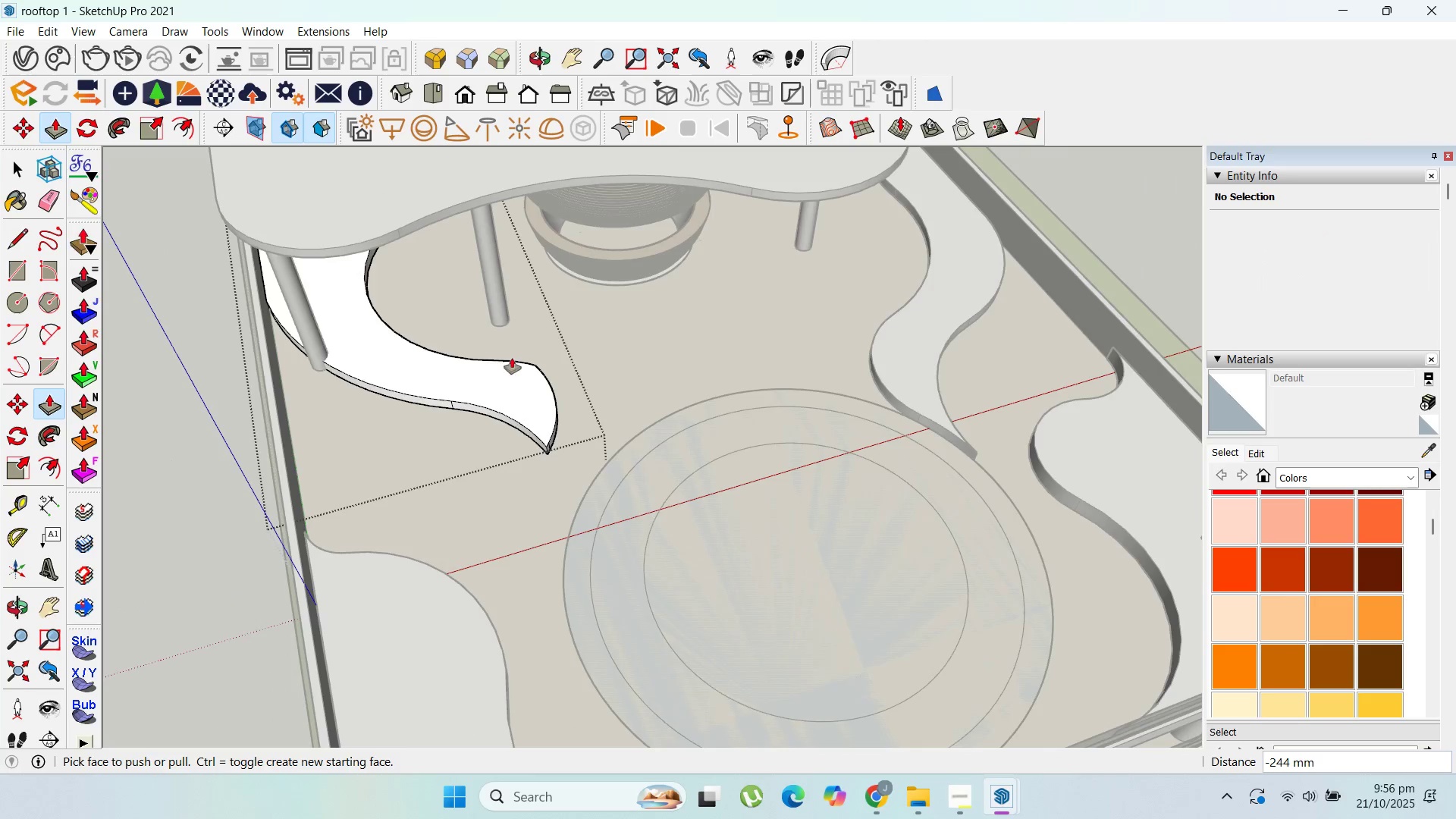 
key(Escape)
 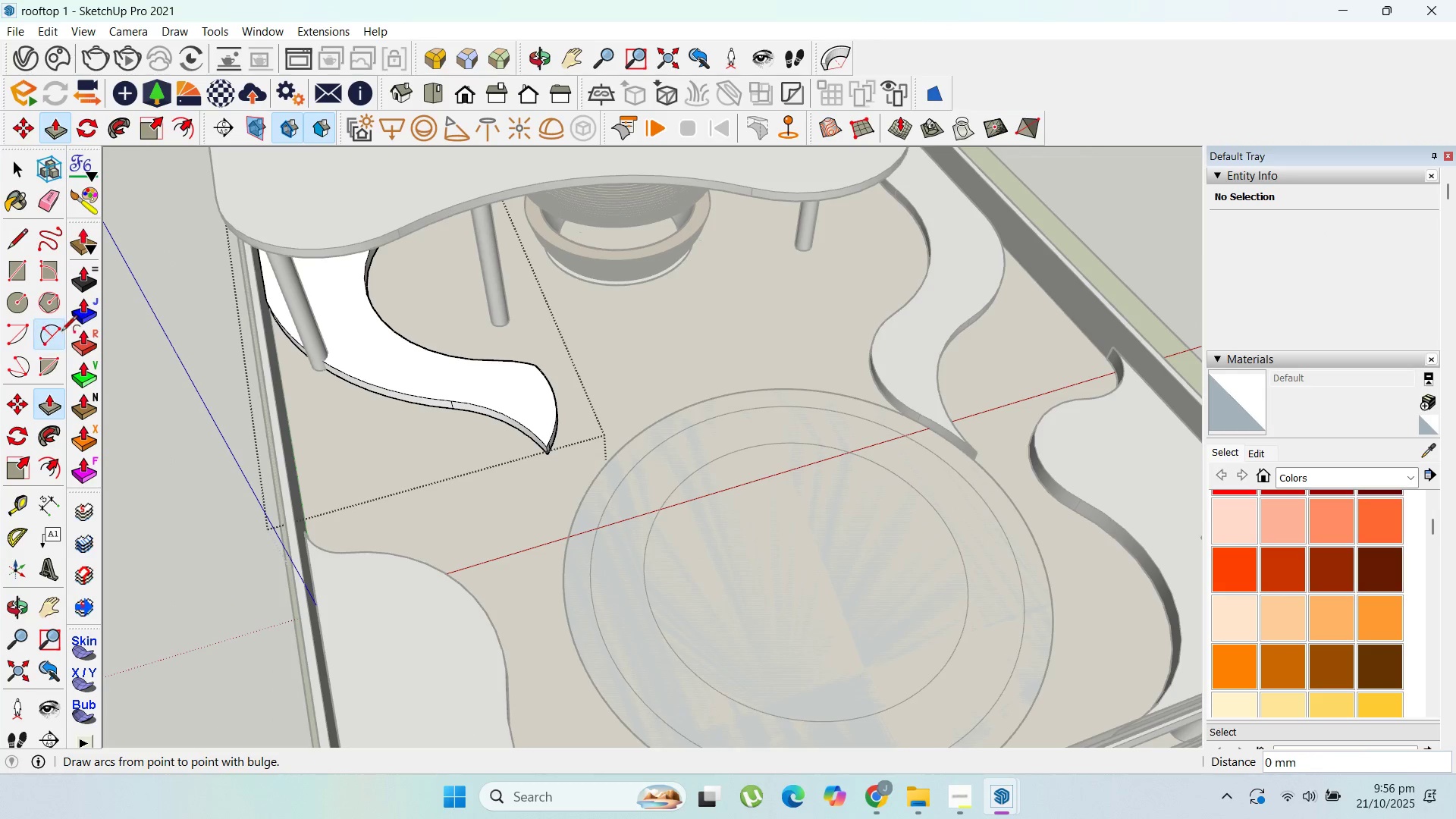 
scroll: coordinate [507, 372], scroll_direction: up, amount: 6.0
 